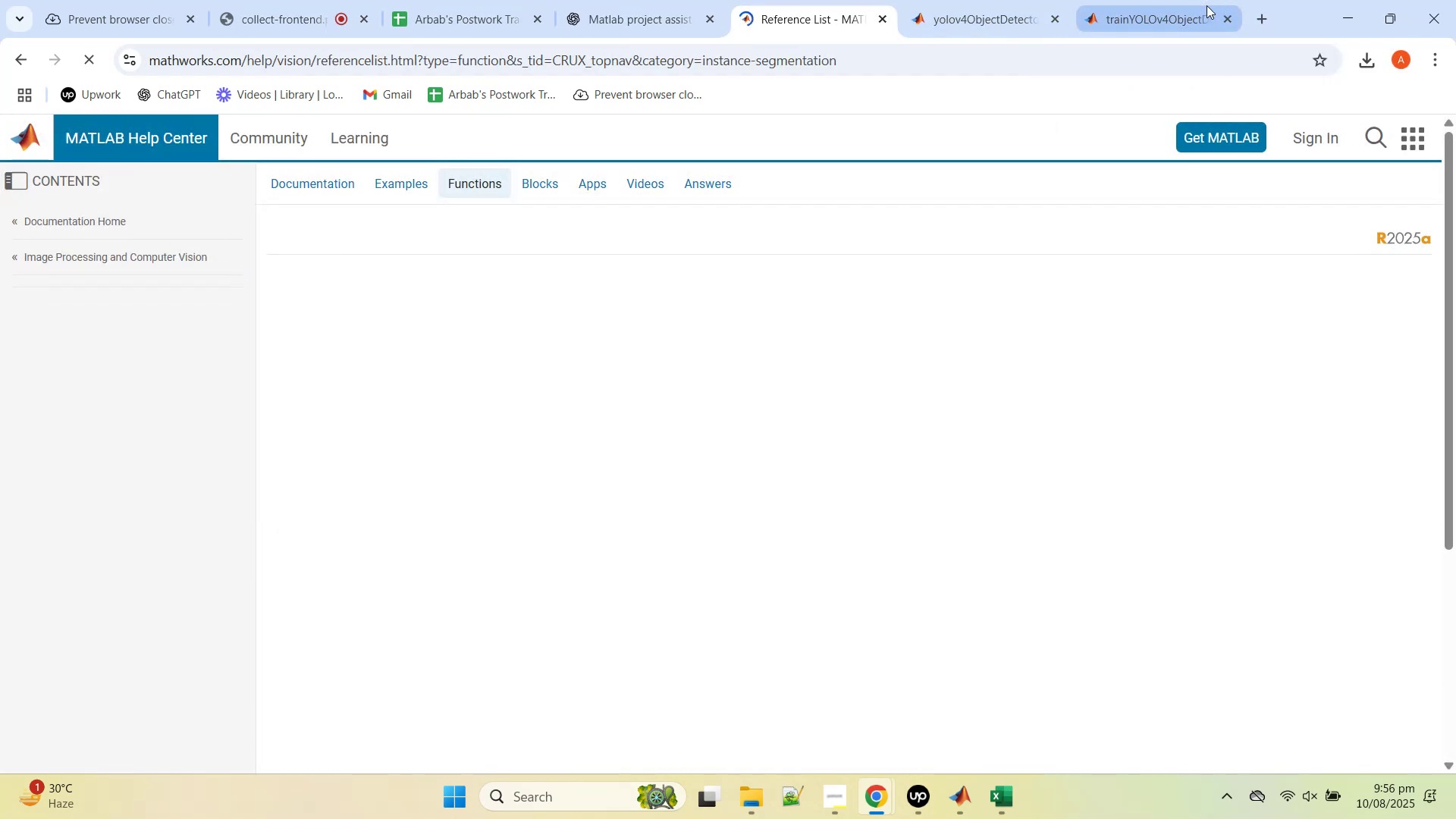 
right_click([1290, 6])
 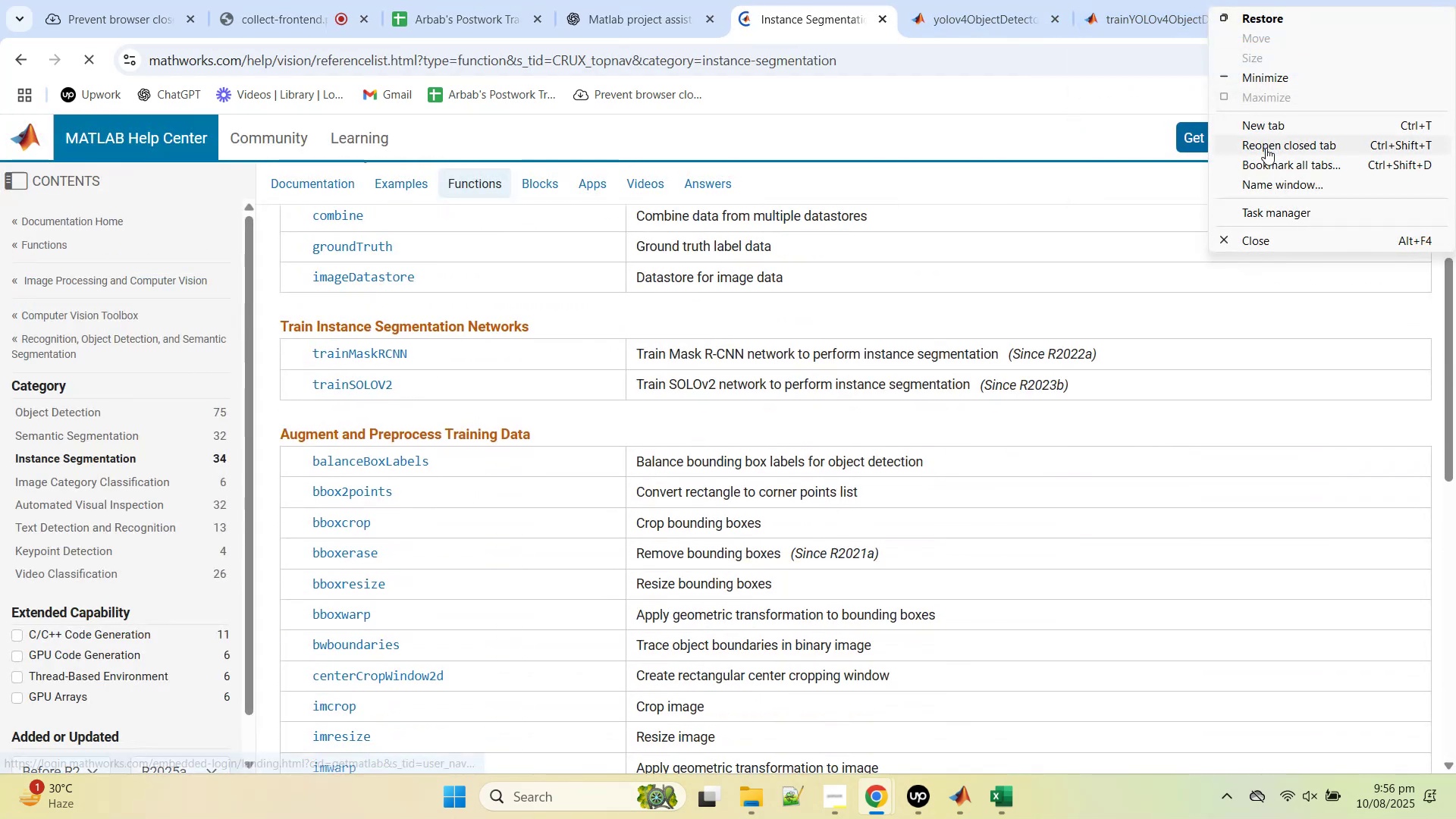 
left_click([1266, 148])
 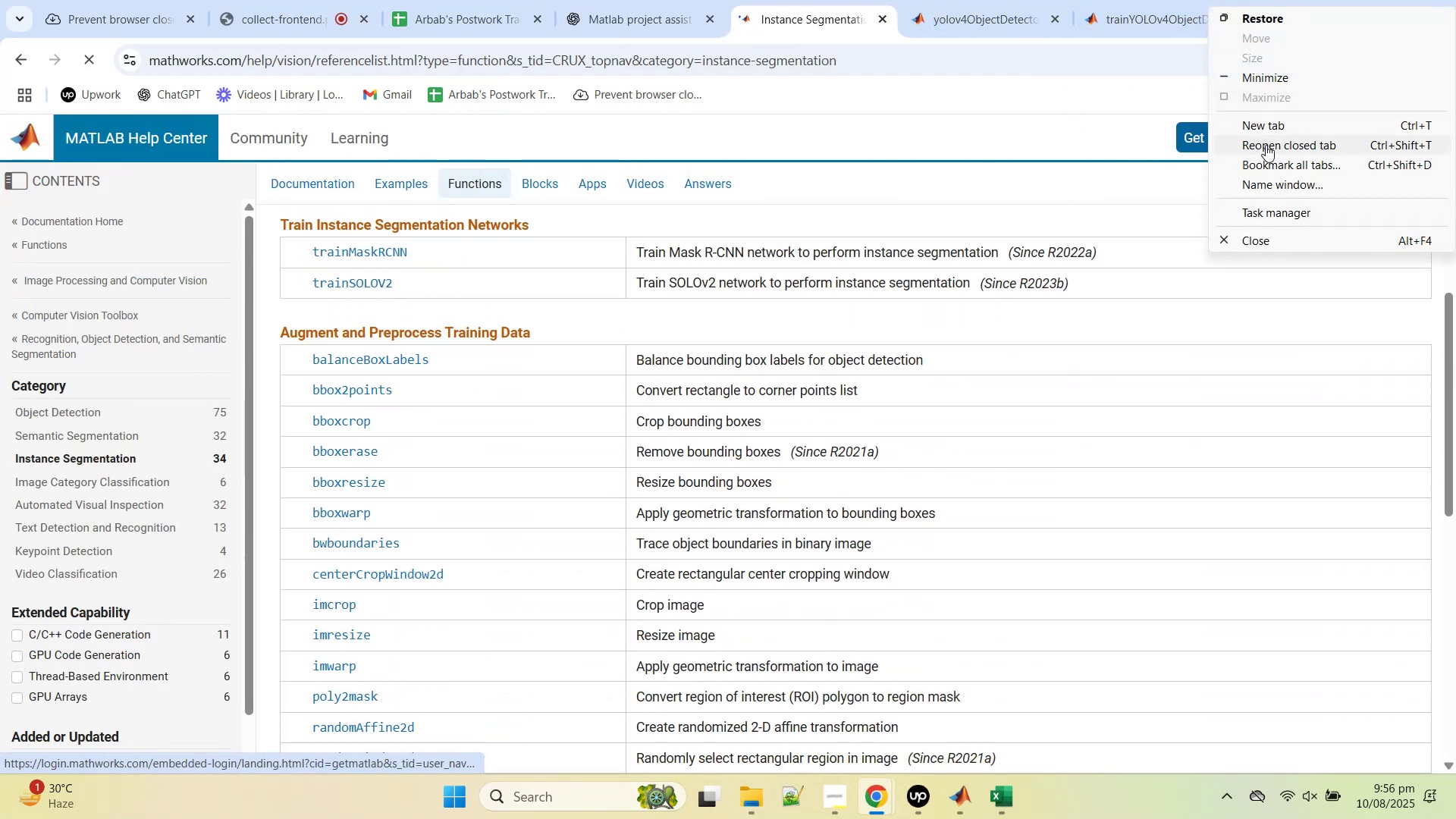 
left_click([1266, 145])
 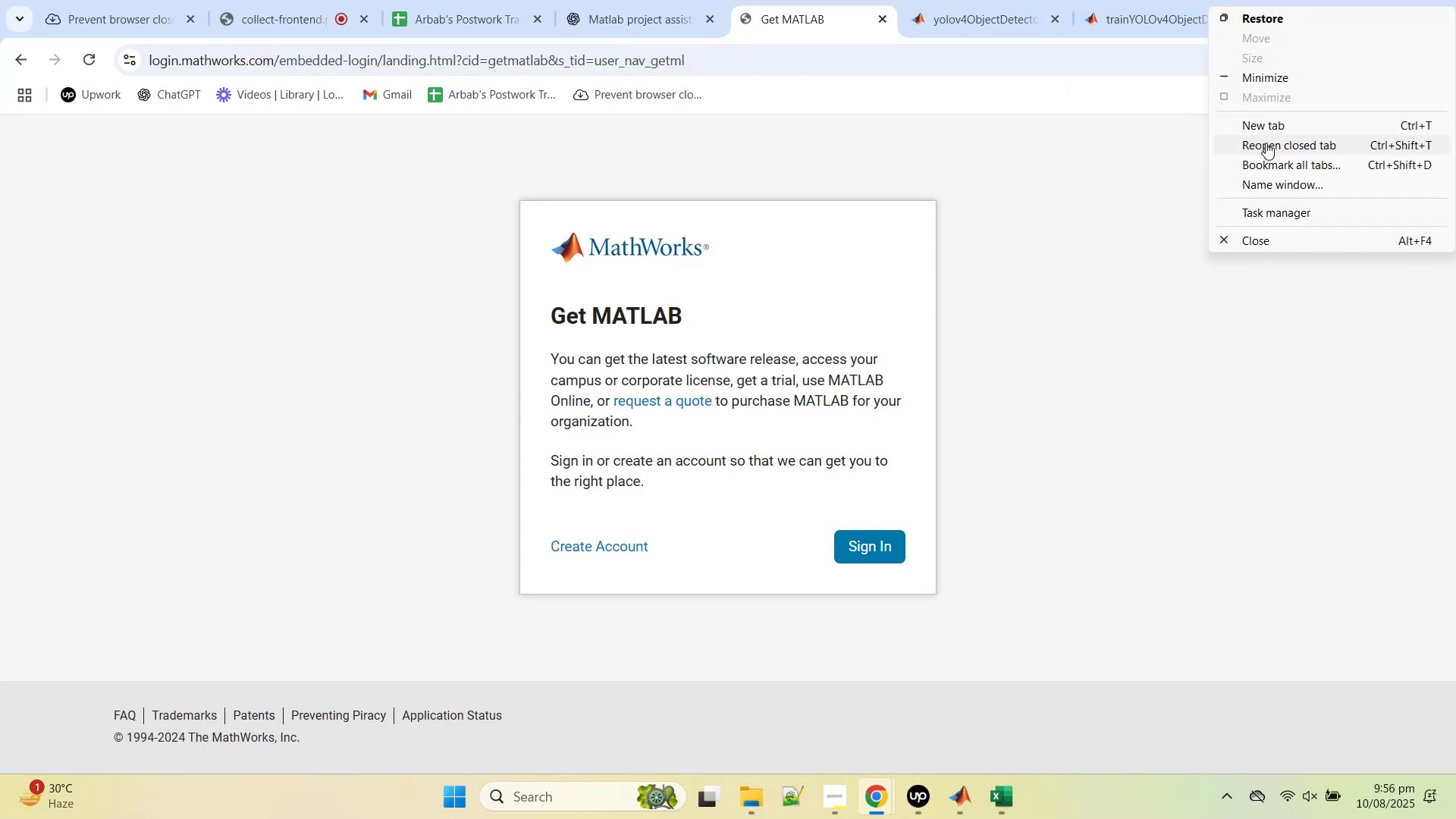 
left_click([1266, 143])
 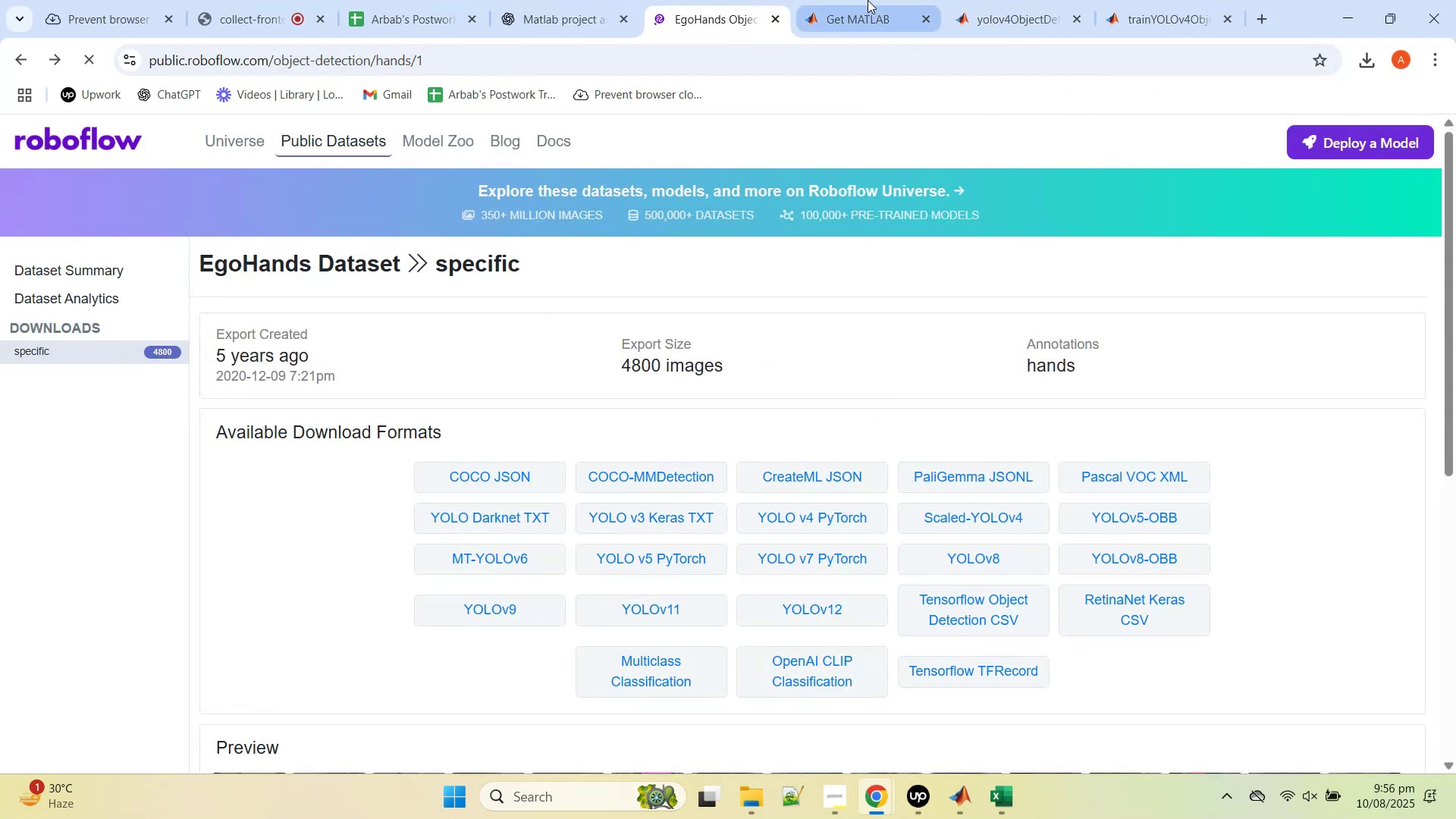 
double_click([868, 0])
 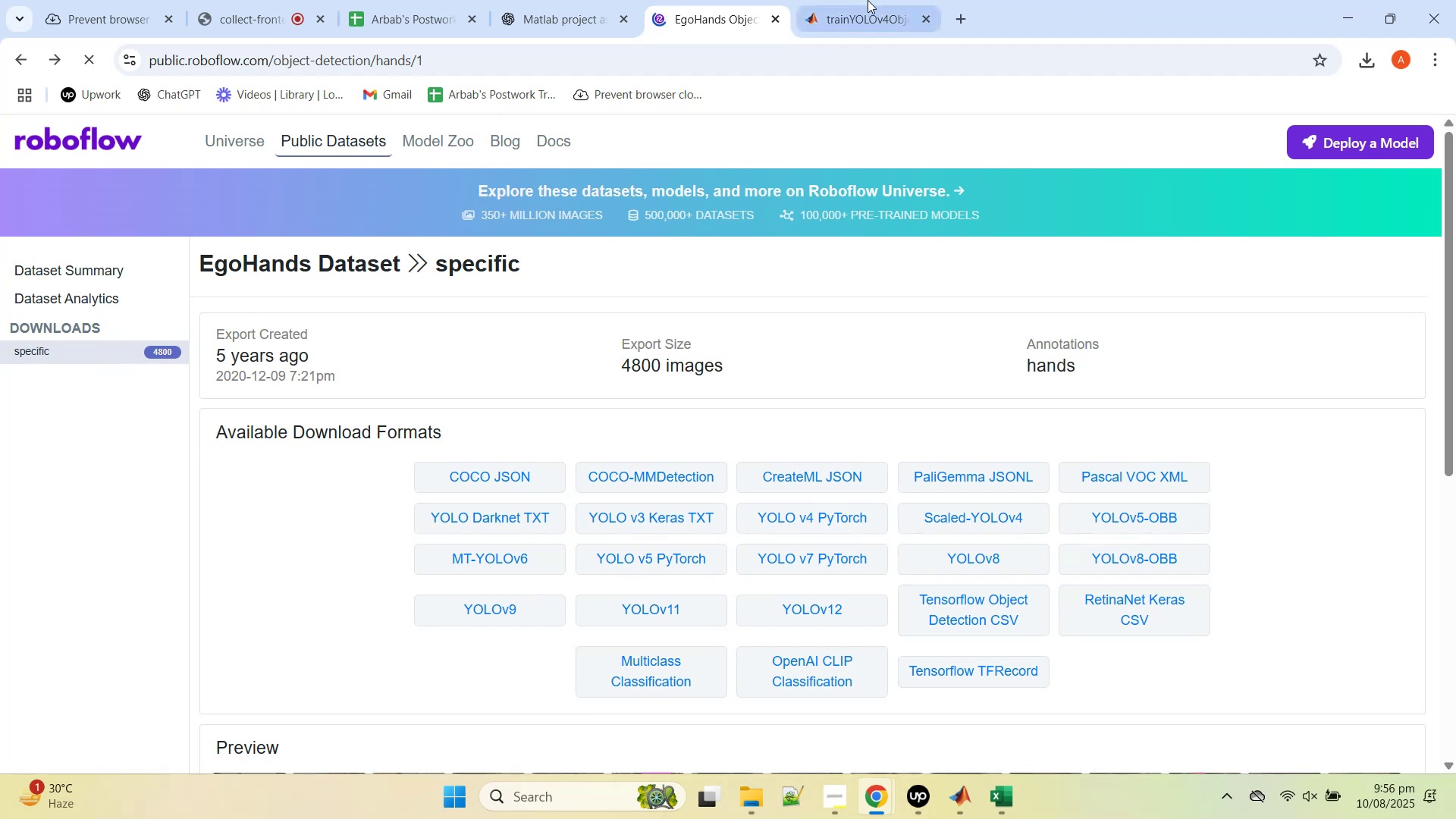 
triple_click([868, 0])
 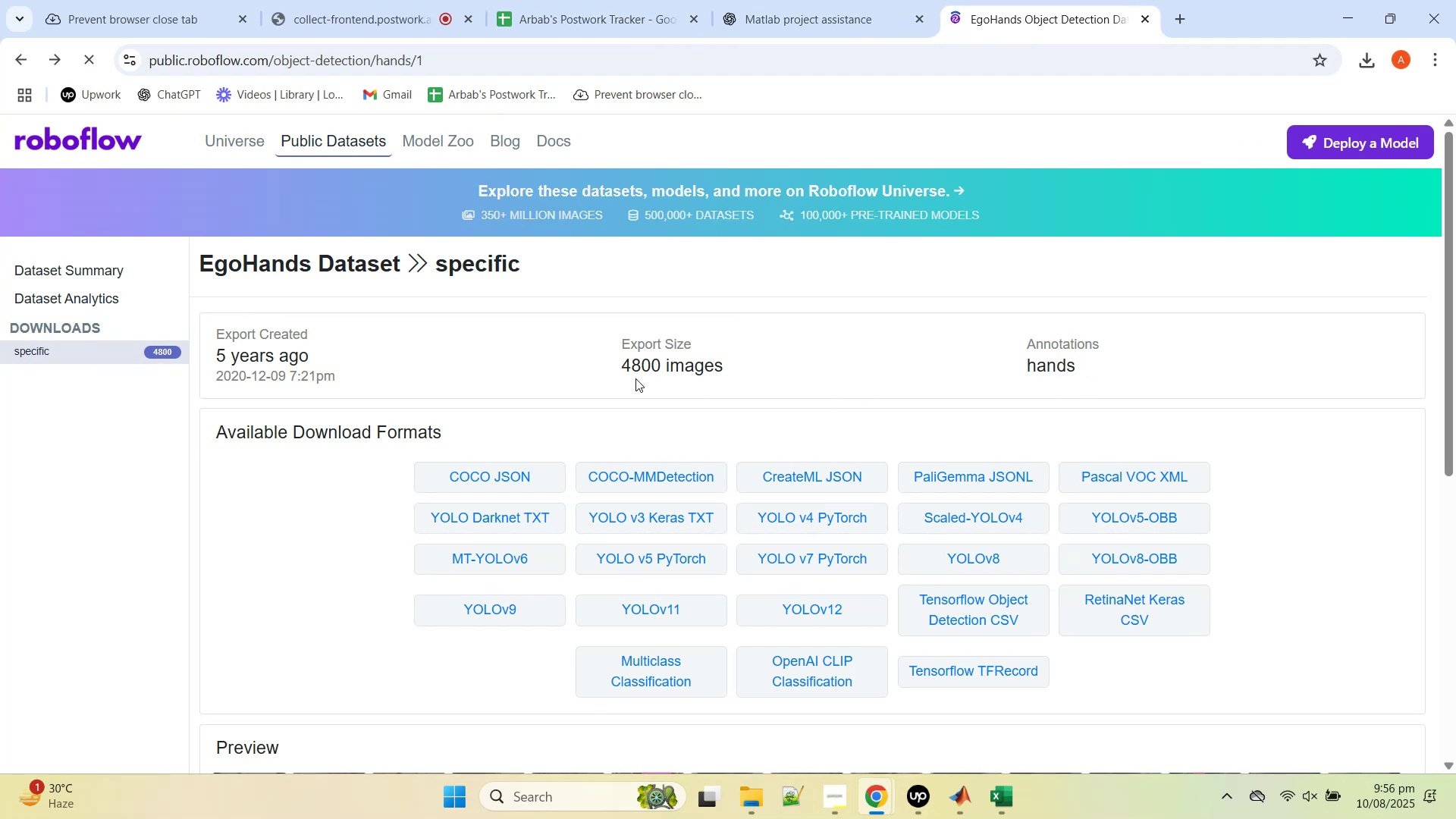 
scroll: coordinate [643, 378], scroll_direction: down, amount: 1.0
 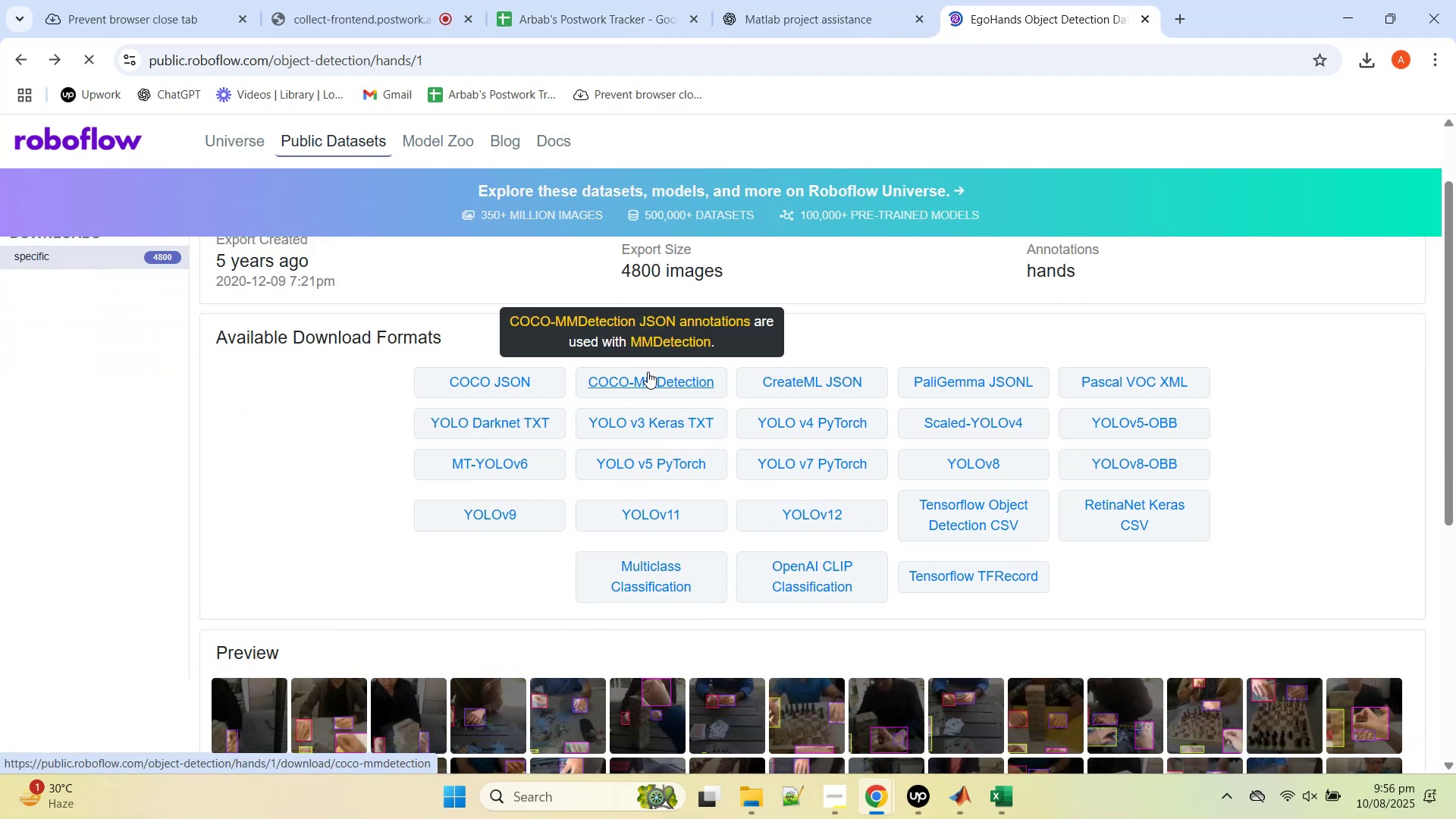 
scroll: coordinate [654, 365], scroll_direction: up, amount: 2.0
 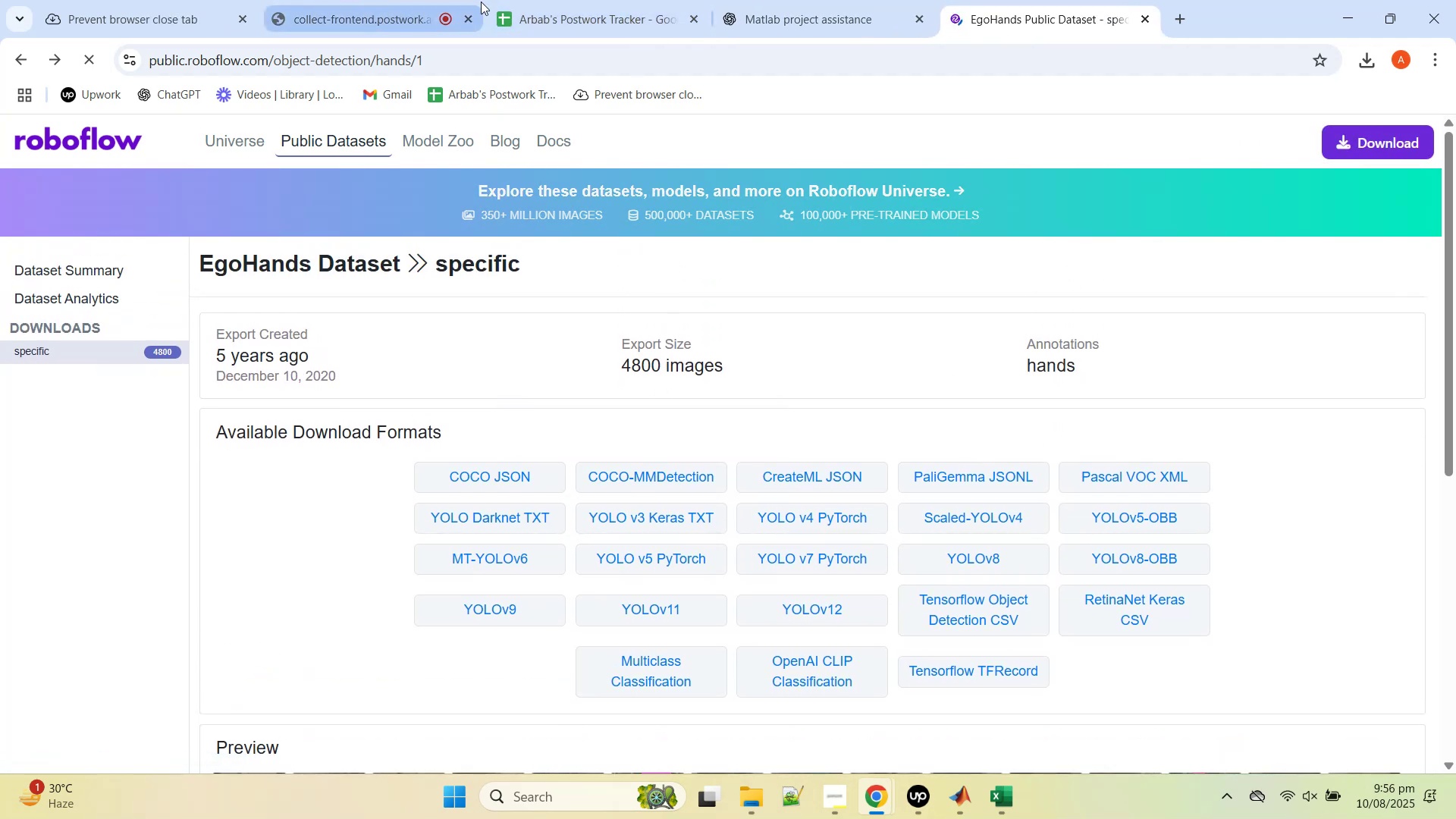 
left_click([767, 0])
 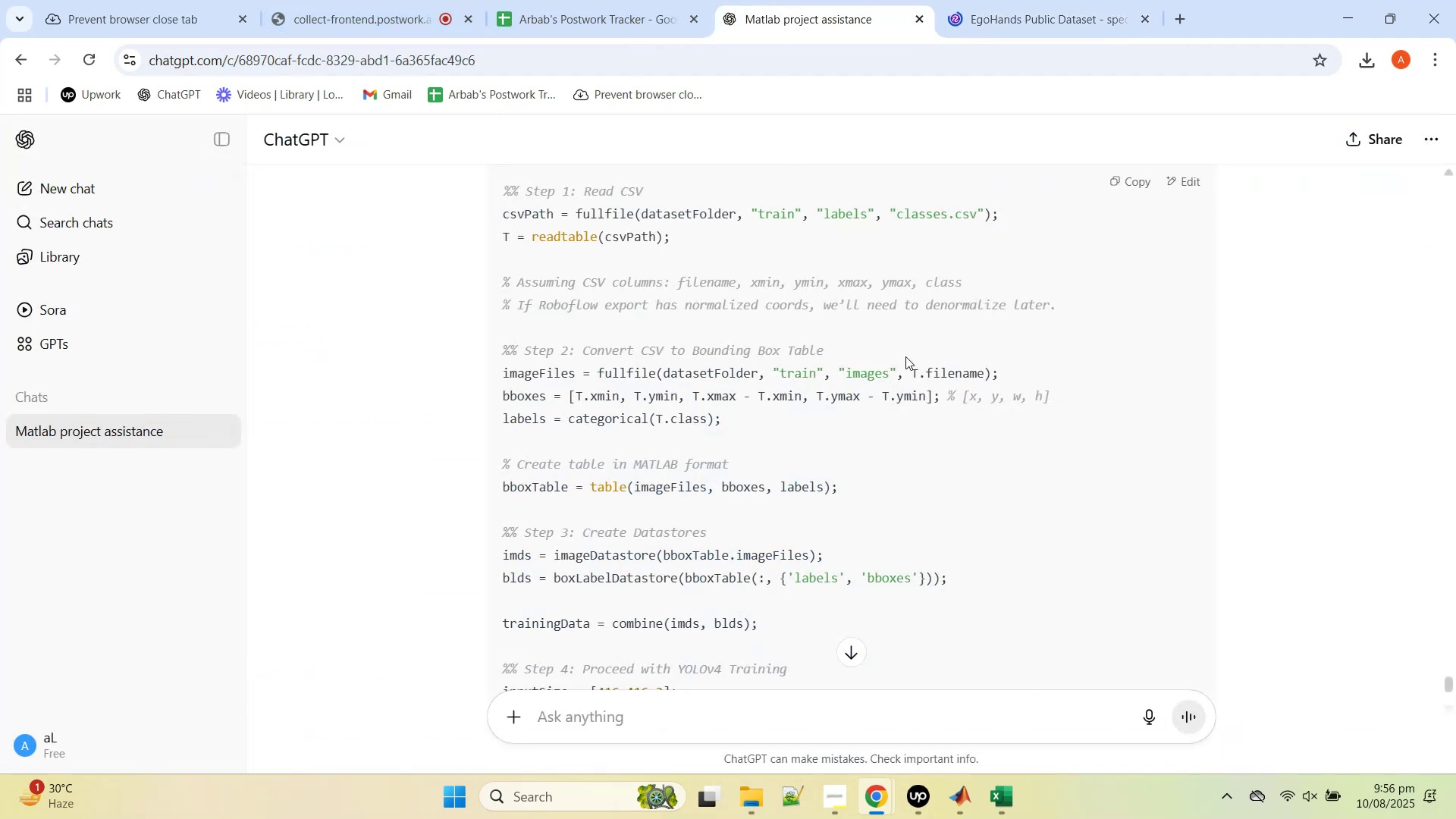 
scroll: coordinate [885, 386], scroll_direction: up, amount: 1.0
 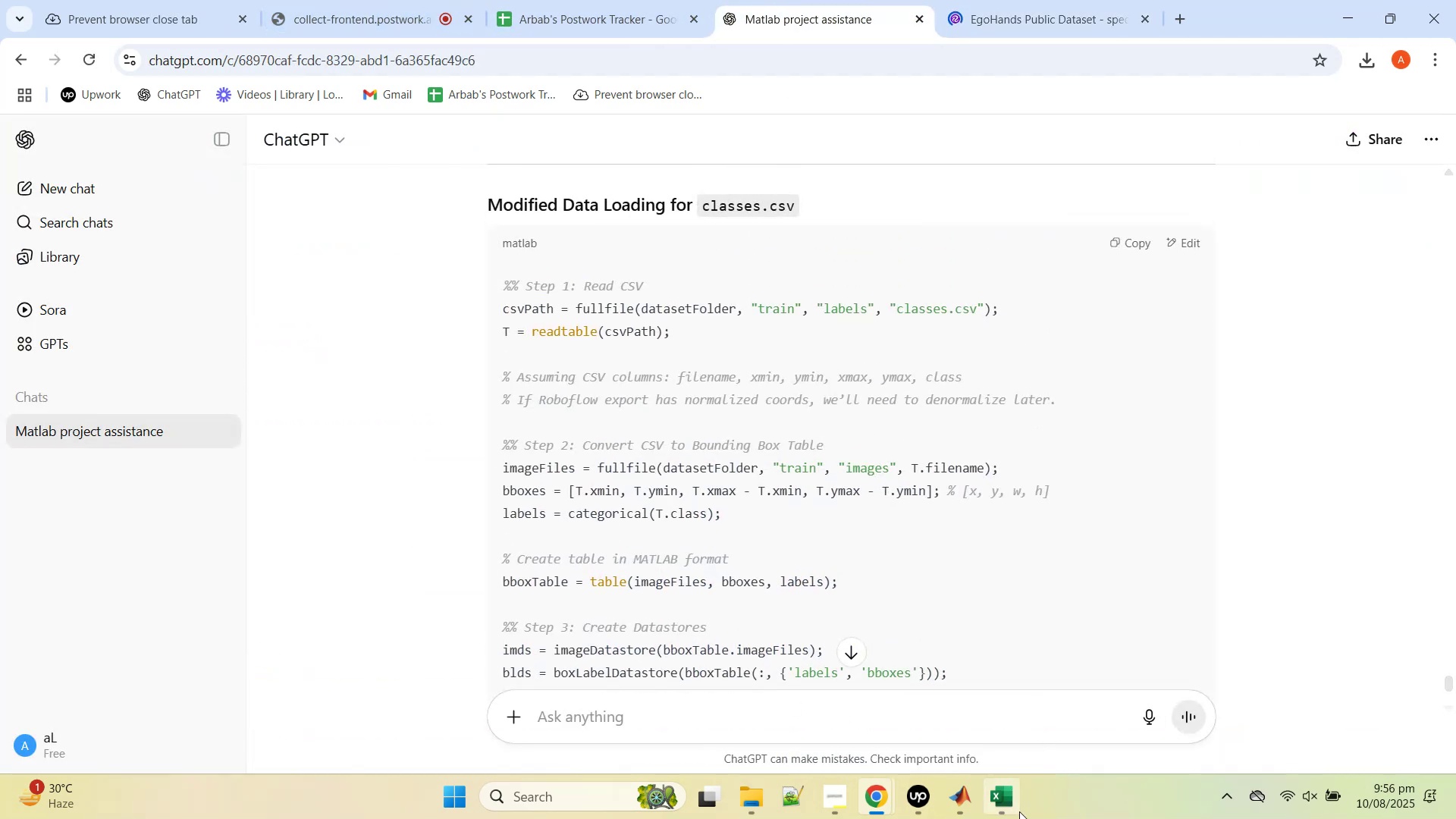 
left_click([1018, 813])
 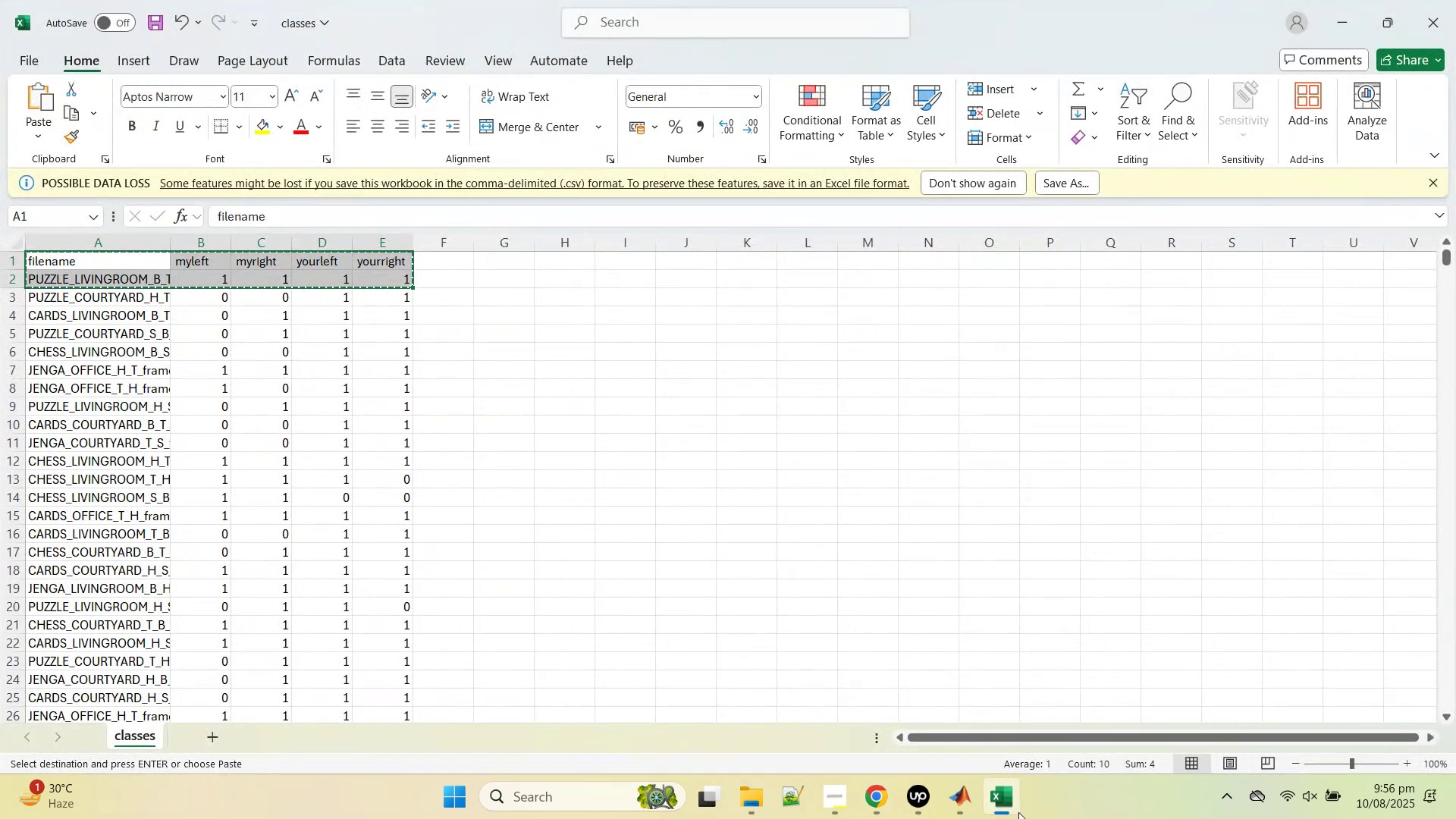 
left_click([1018, 811])
 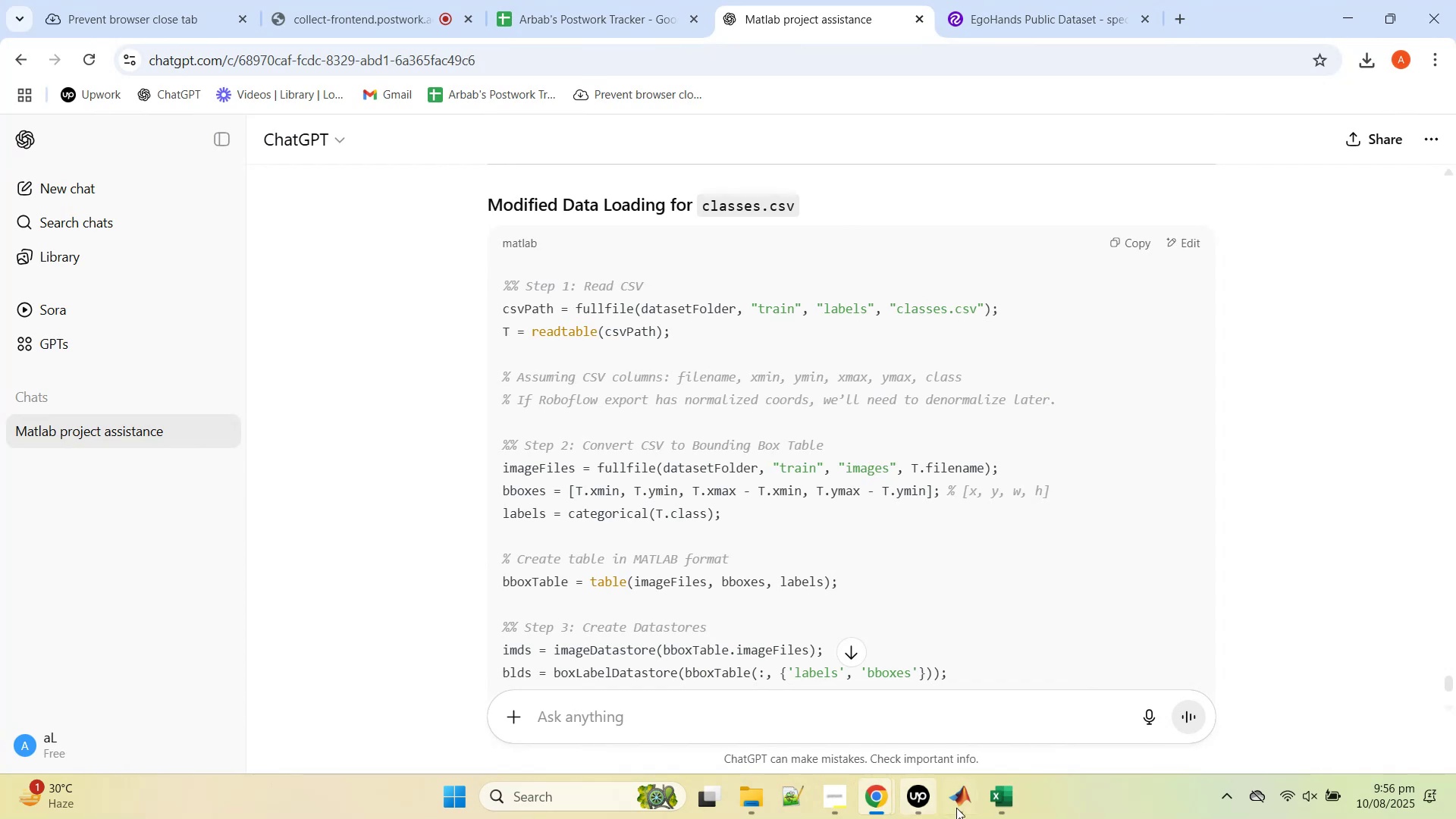 
left_click([959, 808])
 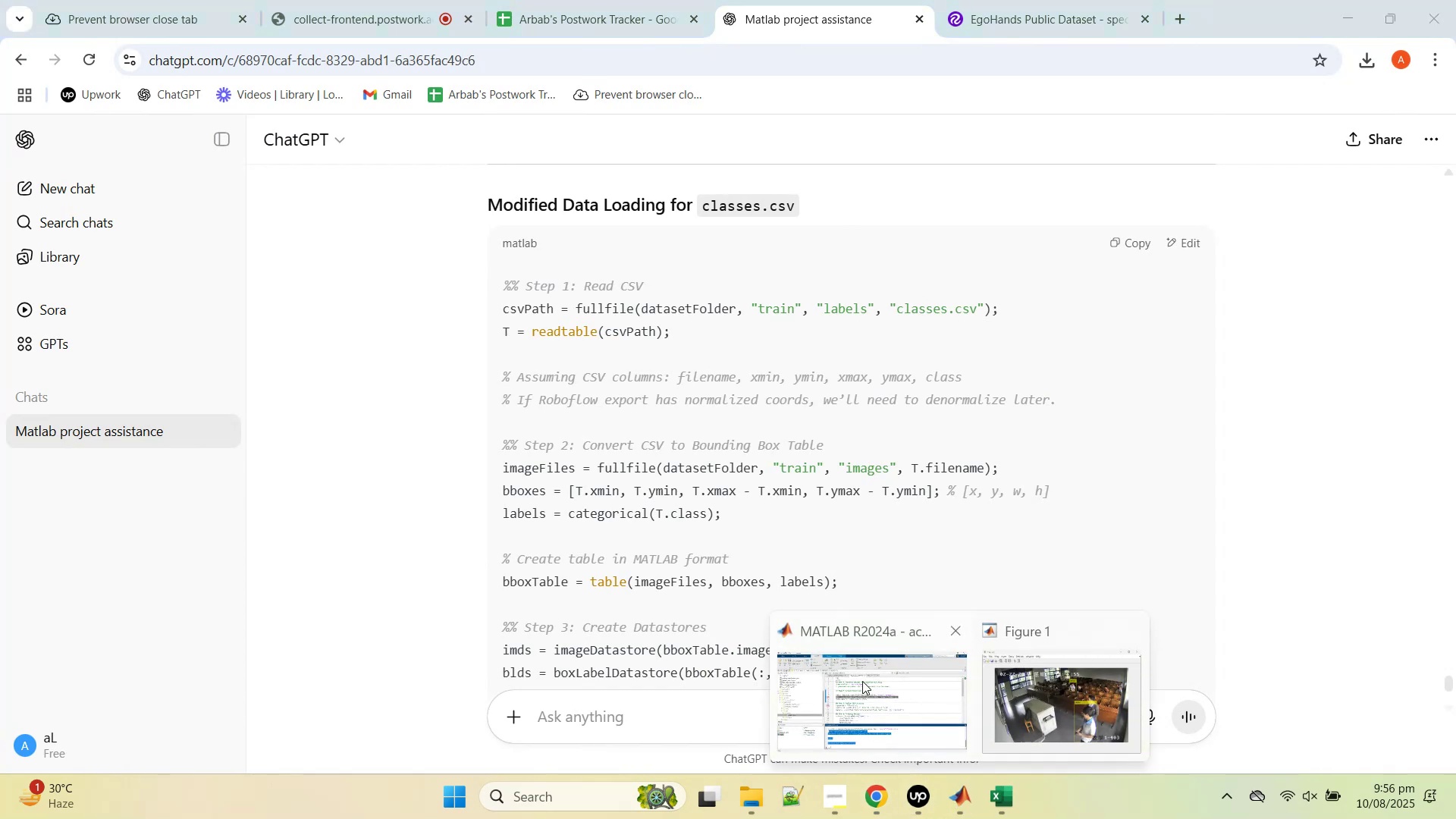 
left_click([862, 676])
 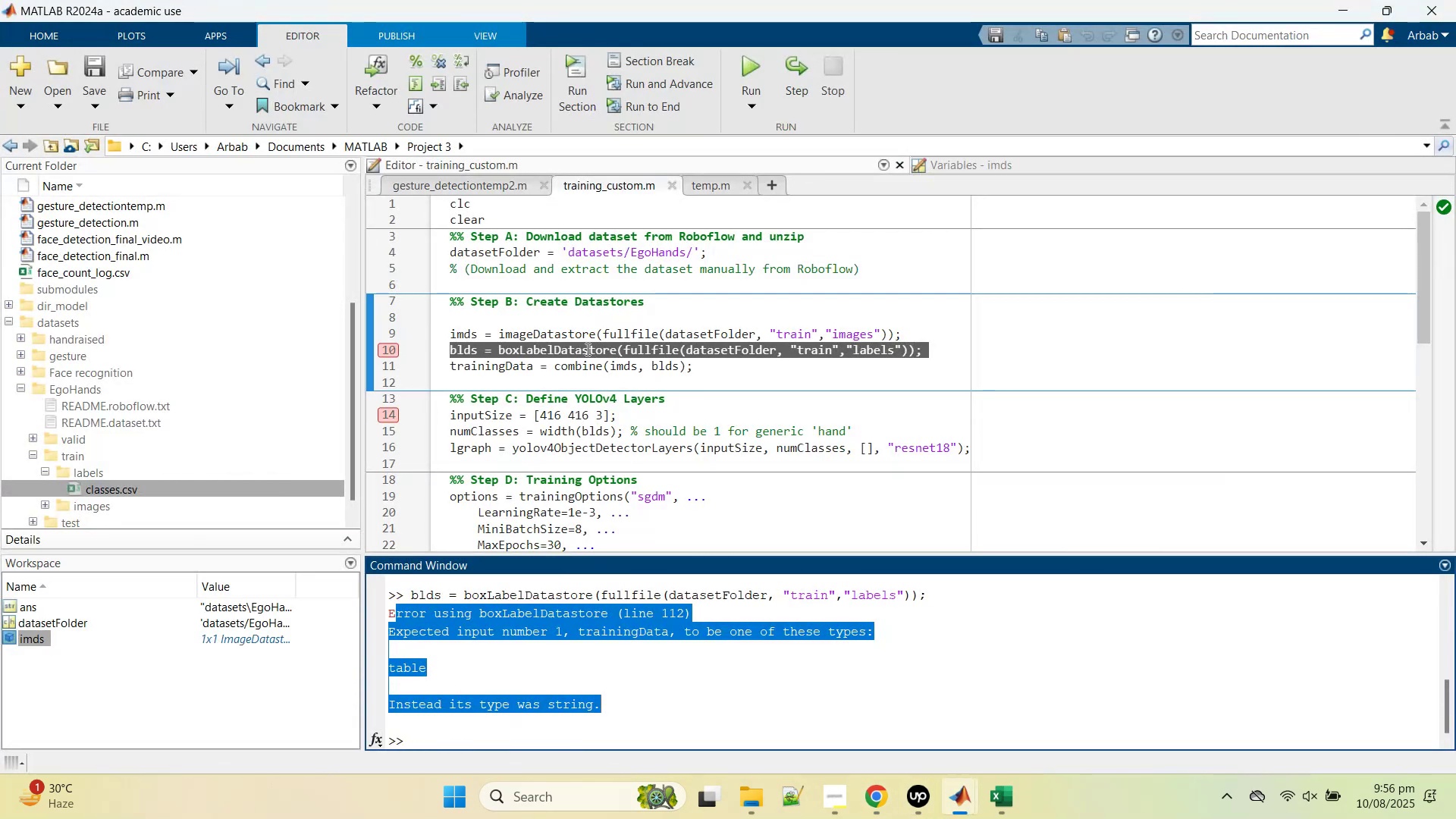 
double_click([586, 349])
 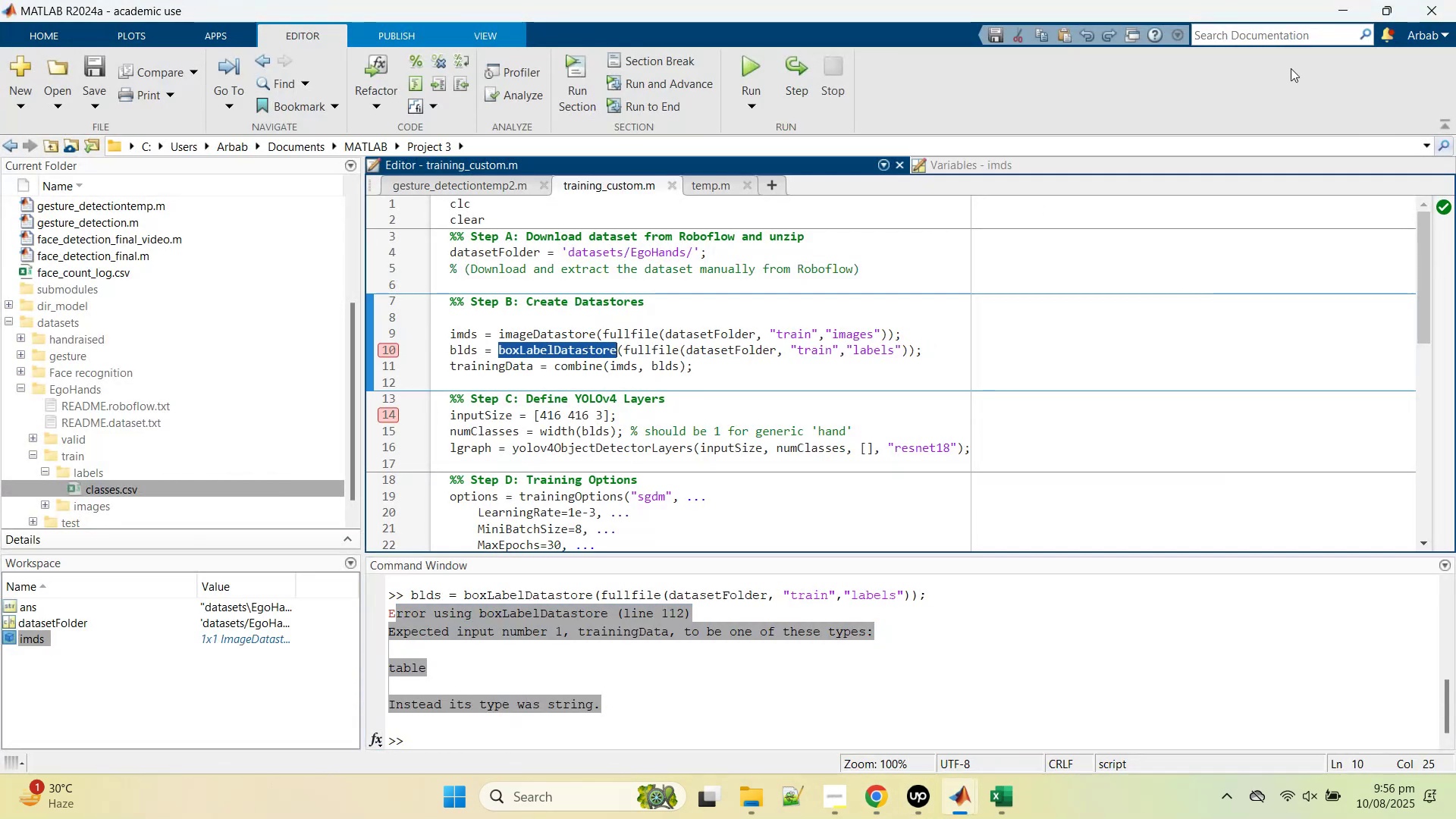 
key(Control+C)
 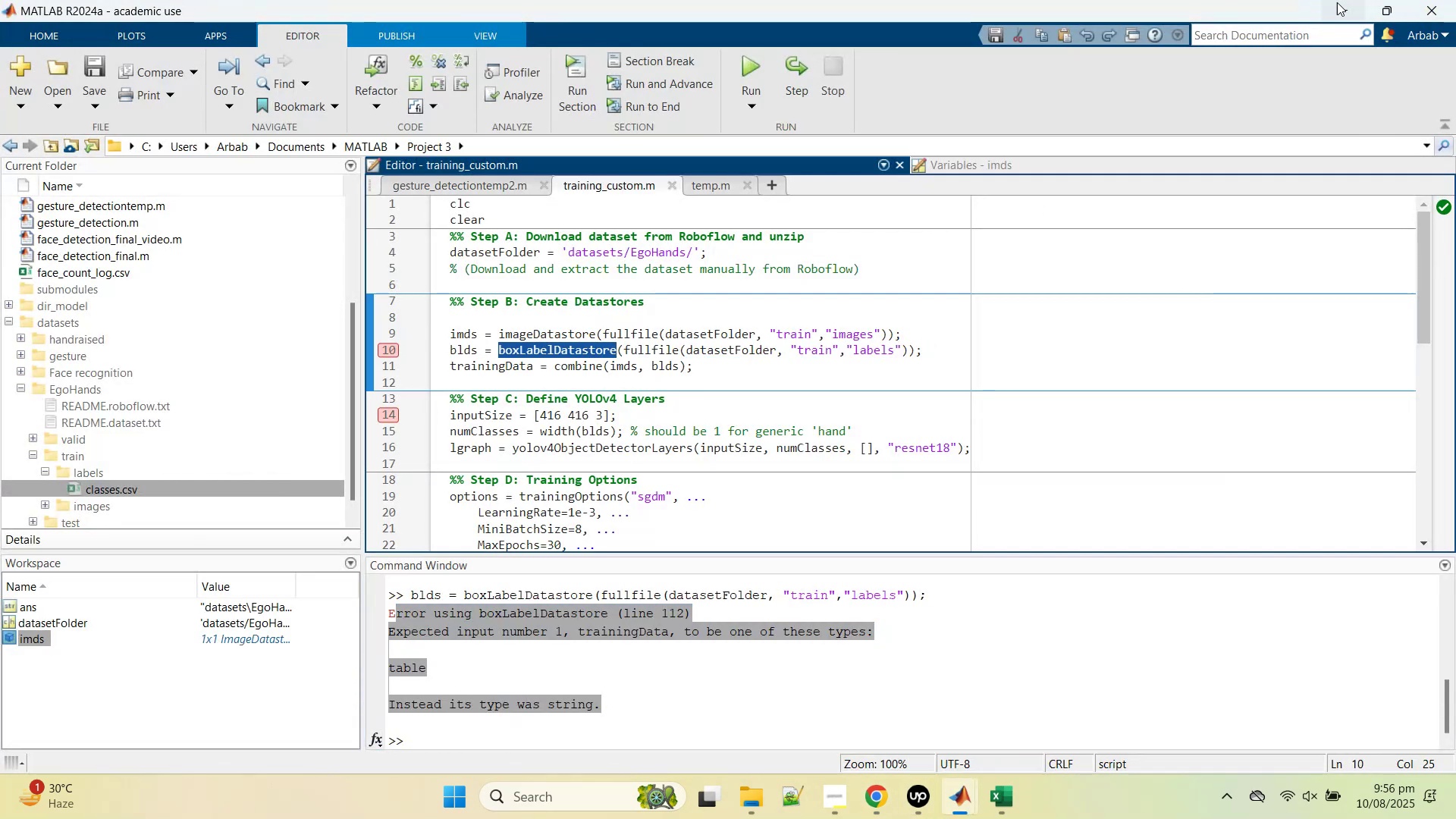 
left_click([1341, 2])
 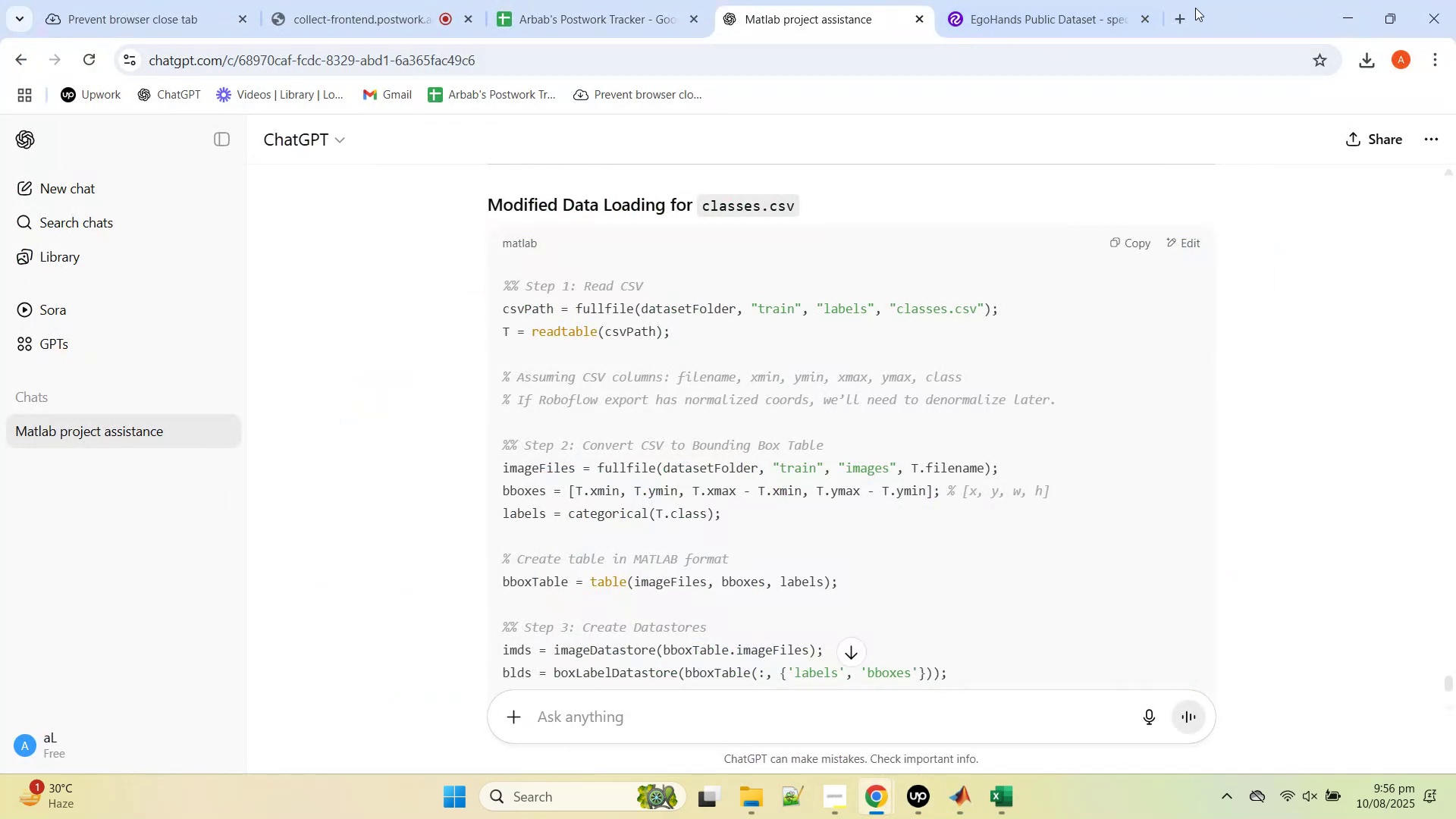 
left_click([1174, 14])
 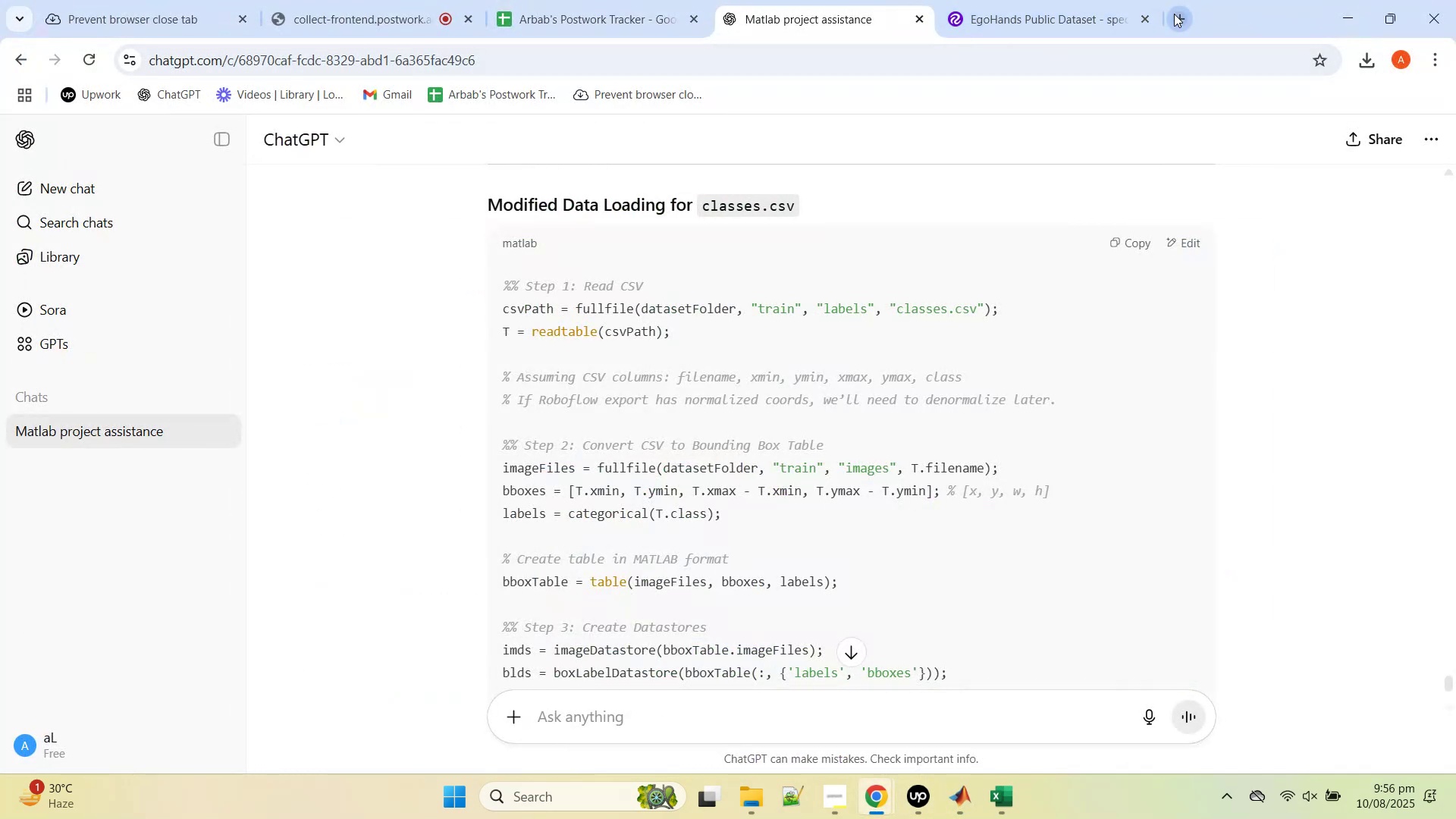 
key(Control+V)
 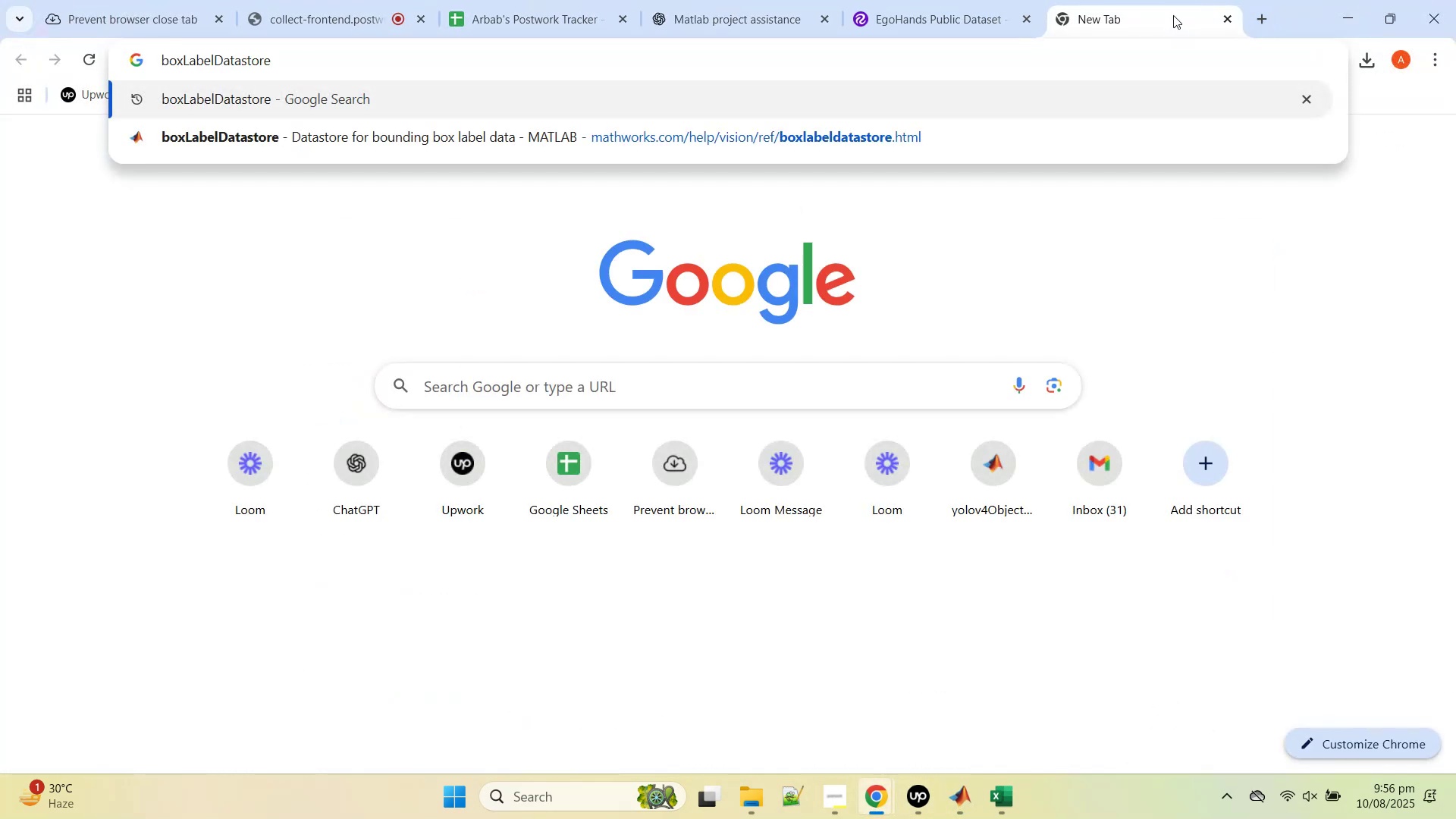 
type( matlab formr)
key(Backspace)
type(at required)
 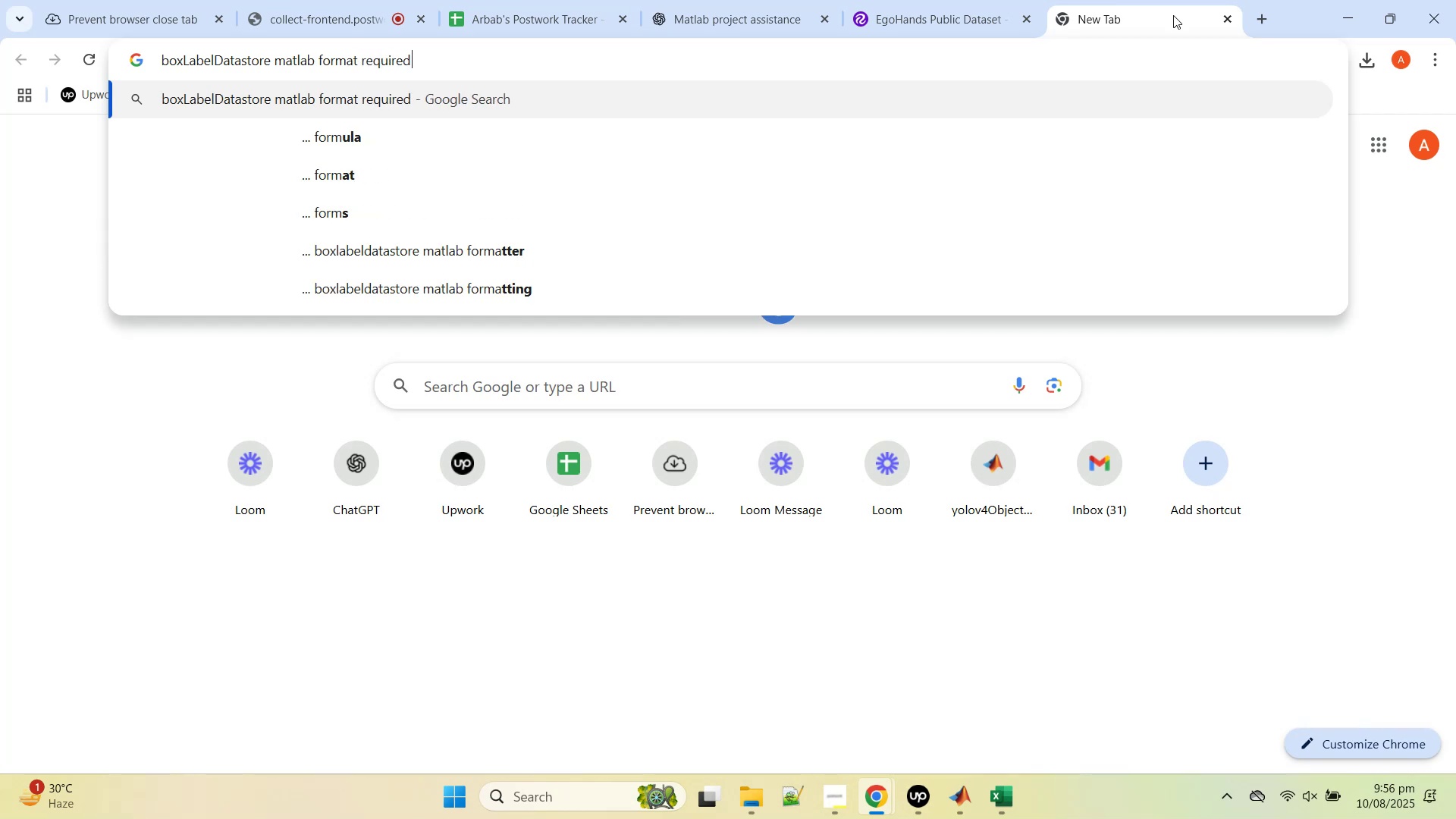 
key(Enter)
 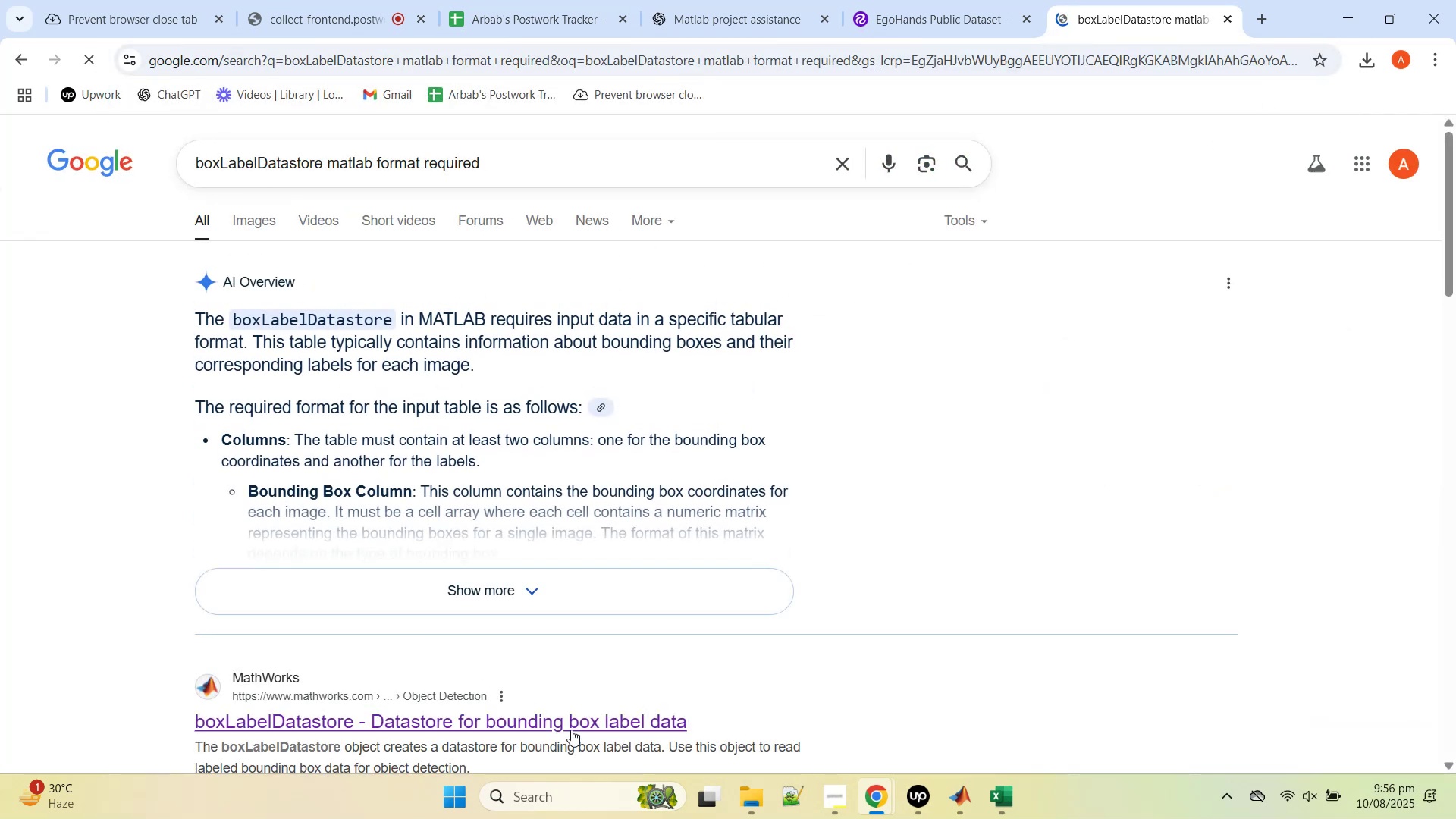 
middle_click([574, 726])
 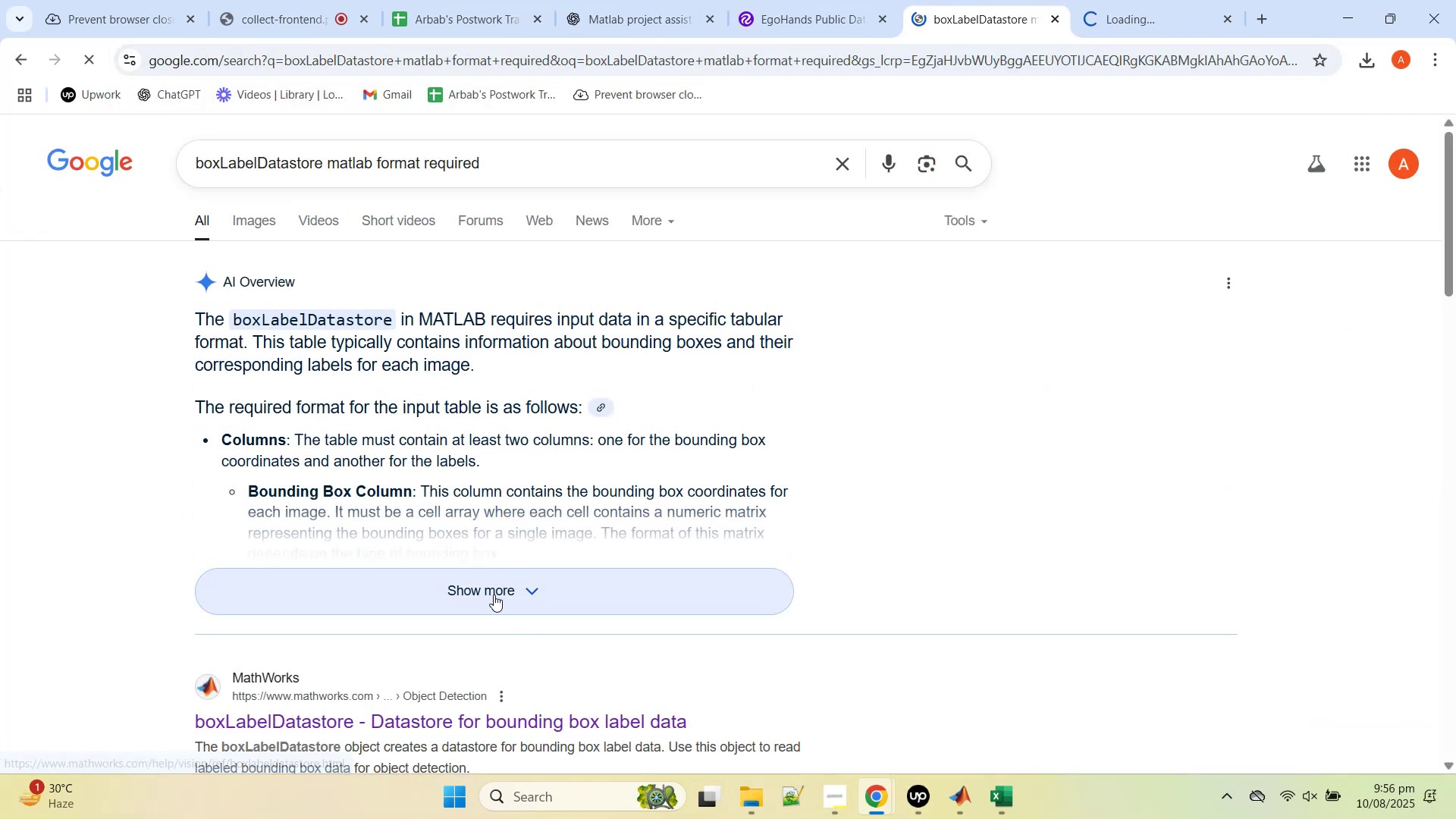 
left_click([494, 595])
 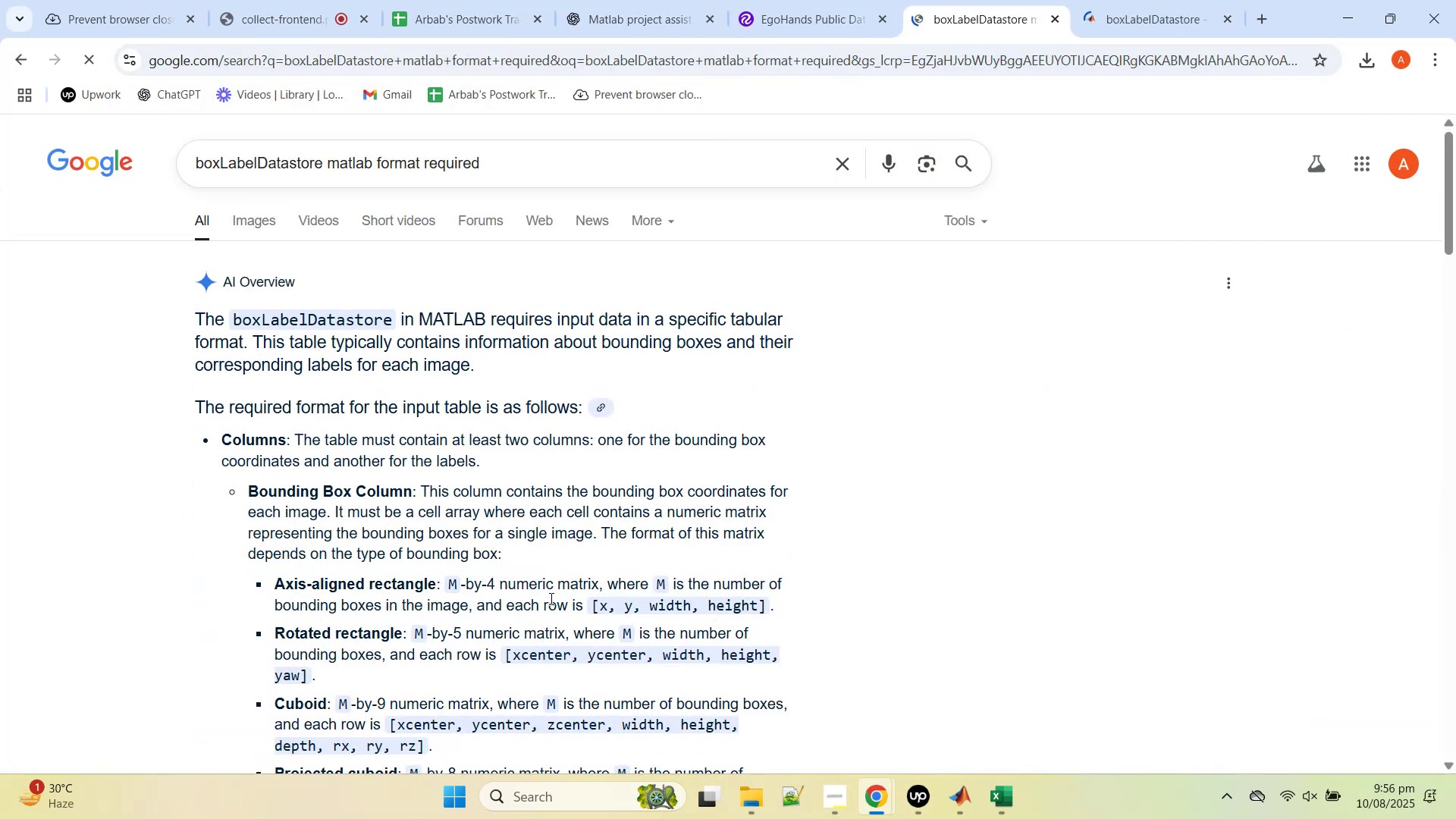 
scroll: coordinate [557, 610], scroll_direction: down, amount: 2.0
 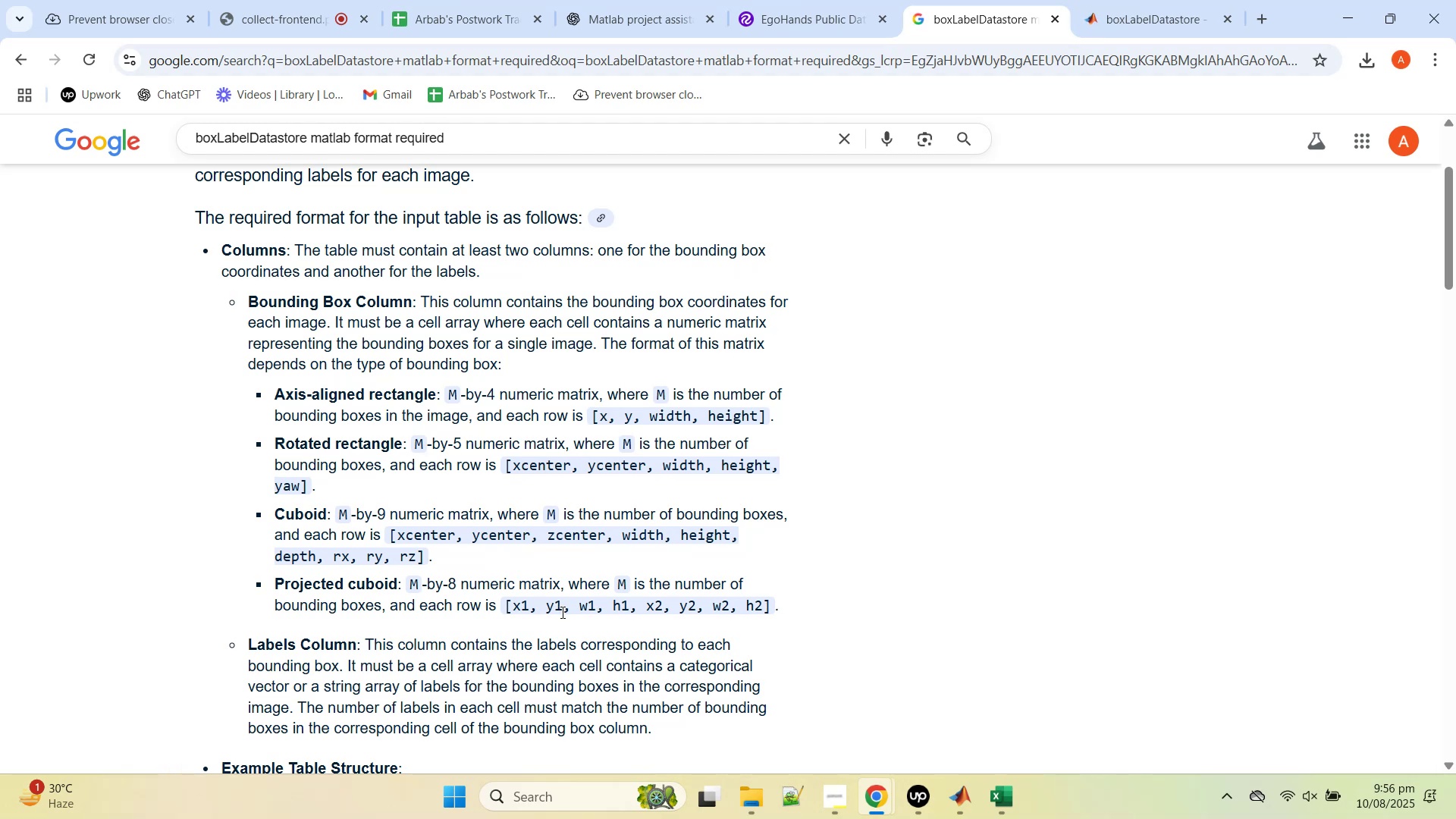 
wait(5.91)
 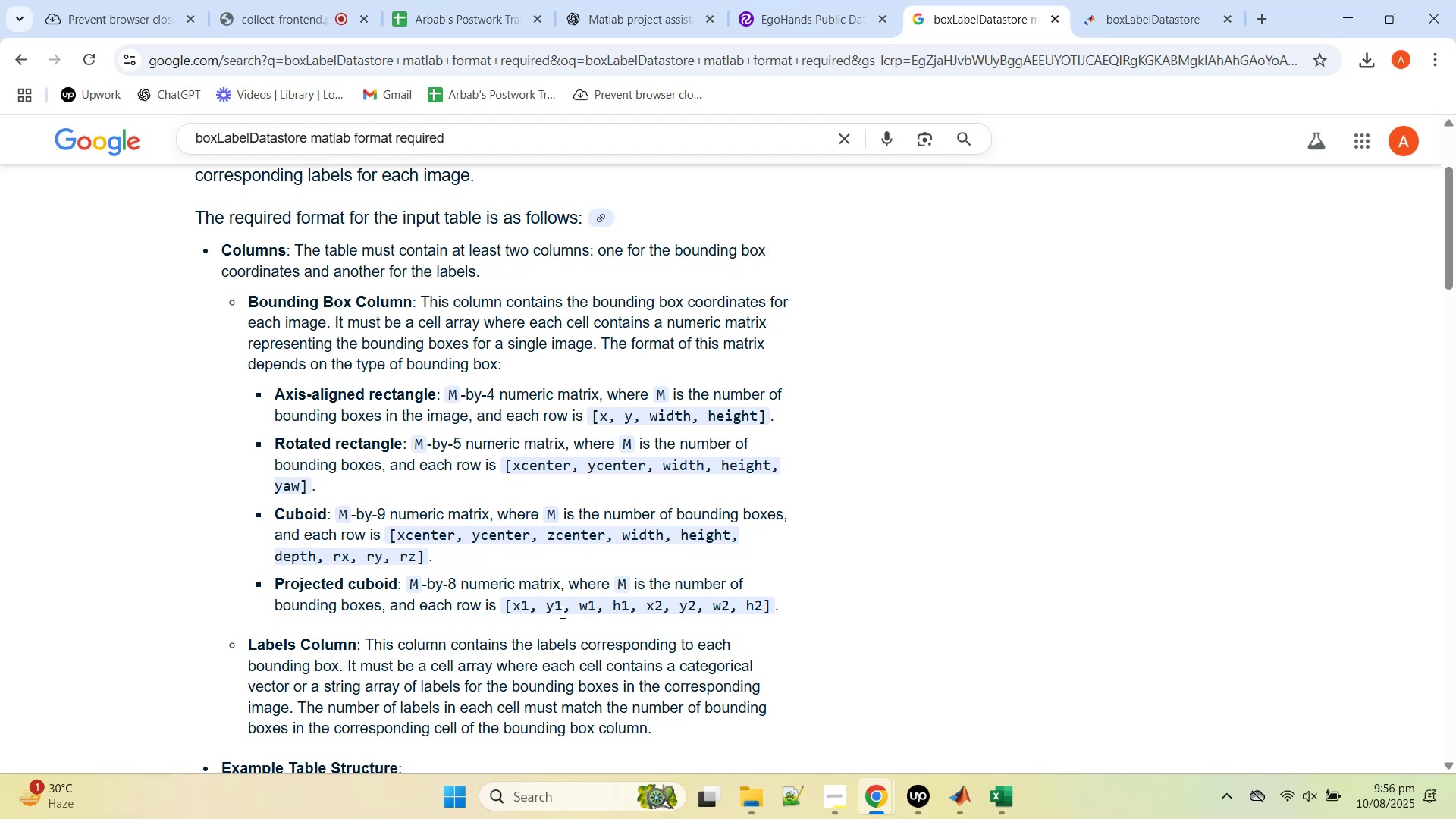 
scroll: coordinate [462, 537], scroll_direction: down, amount: 2.0
 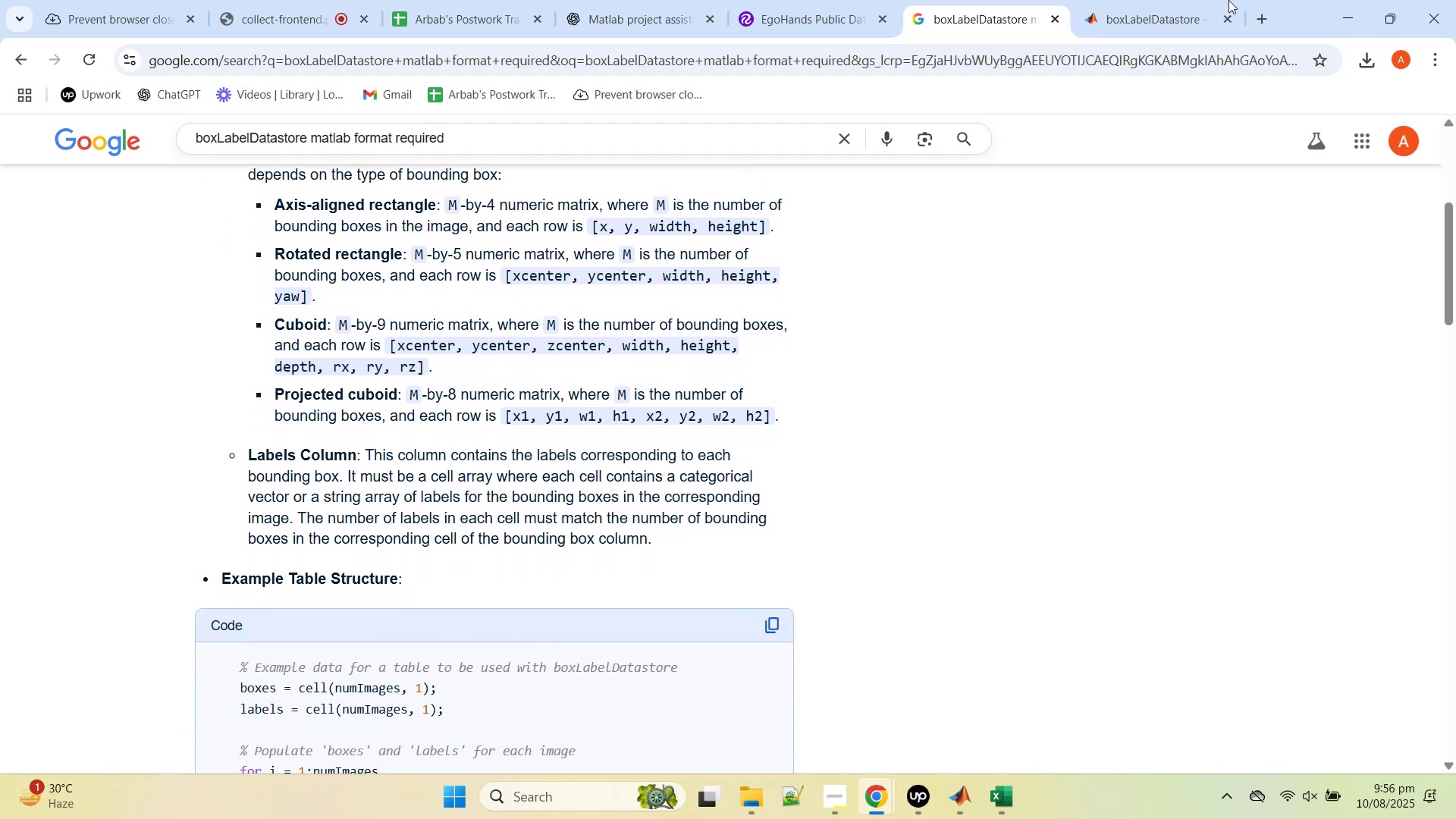 
wait(5.19)
 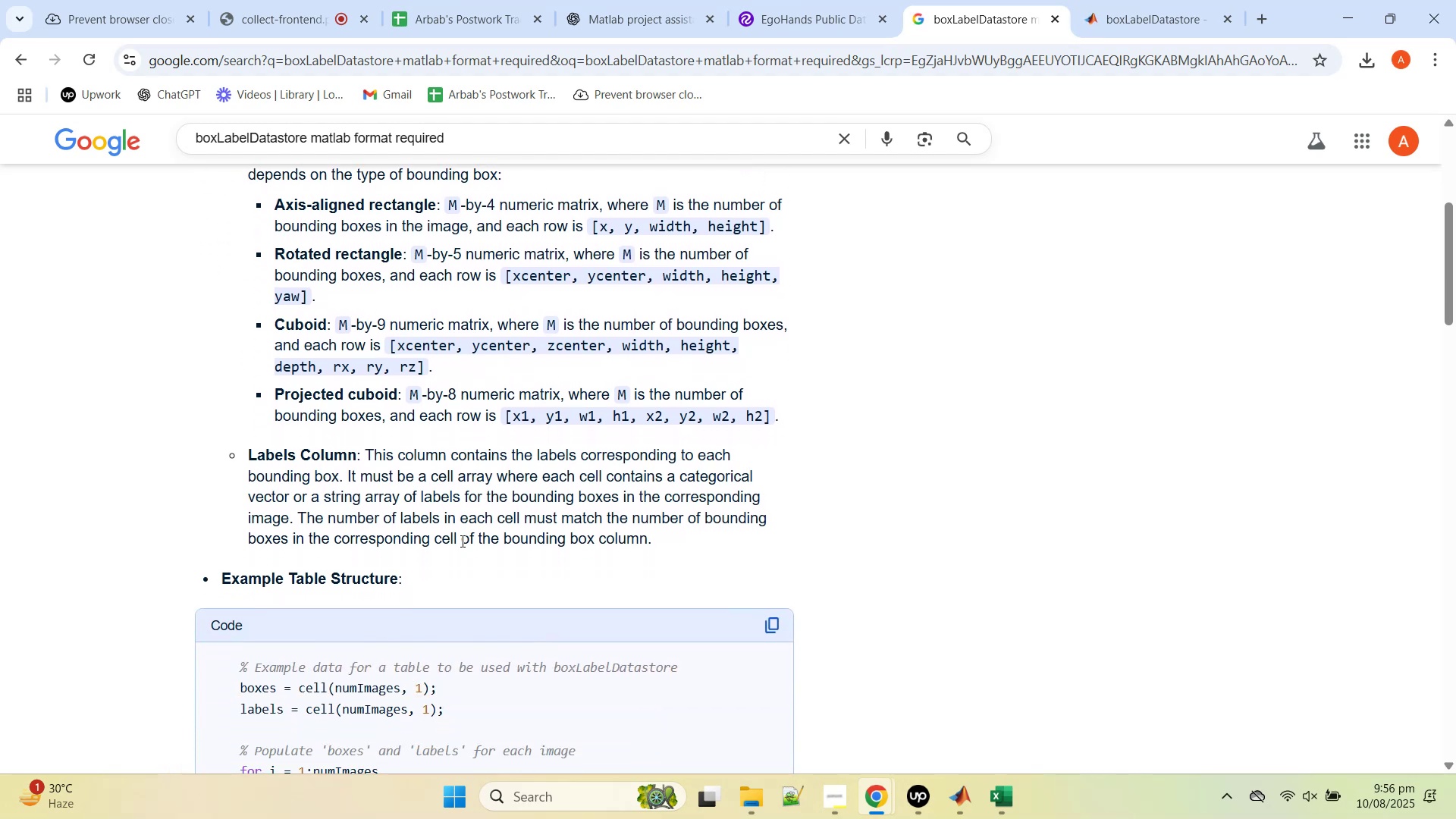 
left_click([849, 0])
 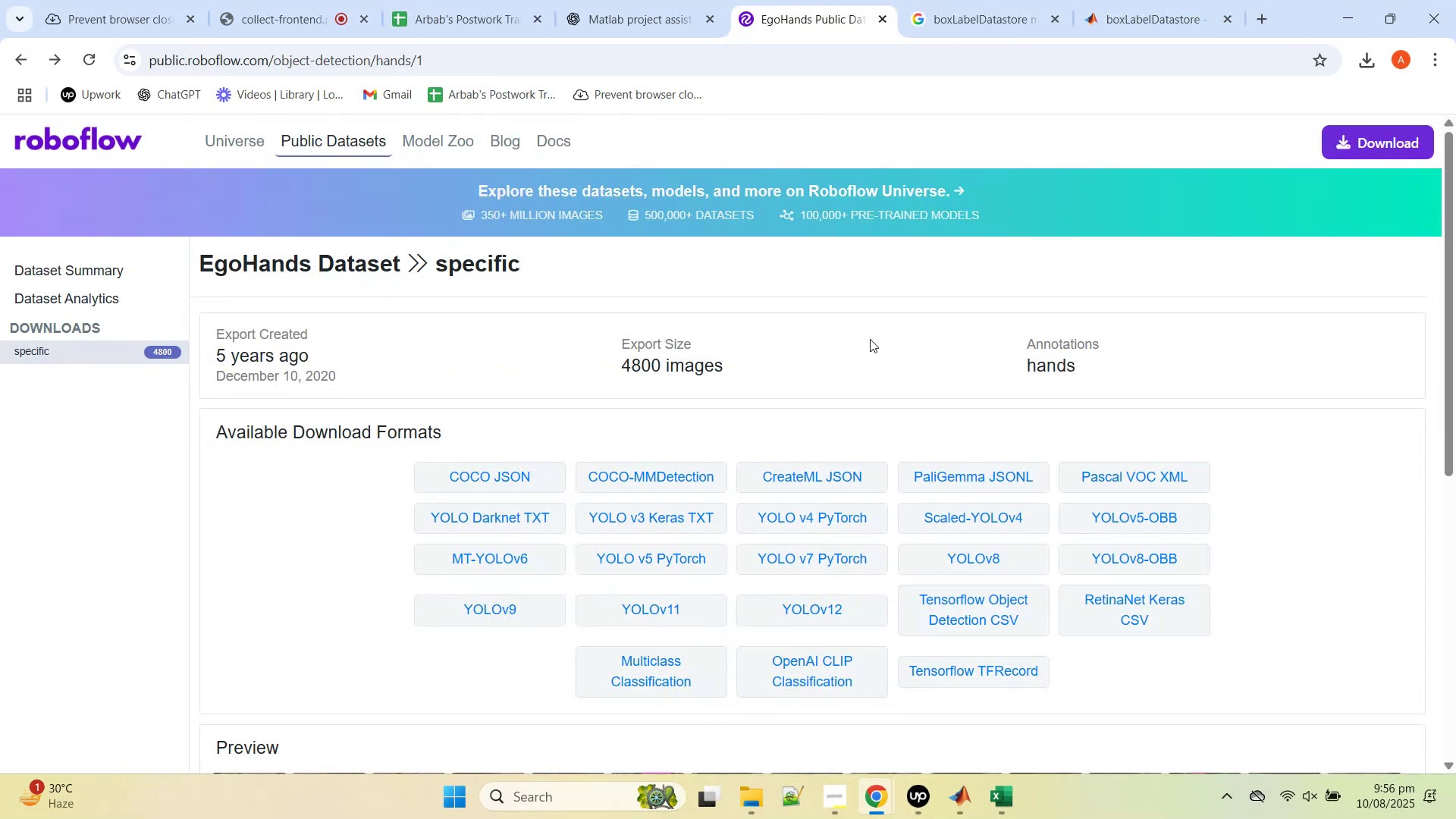 
scroll: coordinate [1240, 429], scroll_direction: down, amount: 9.0
 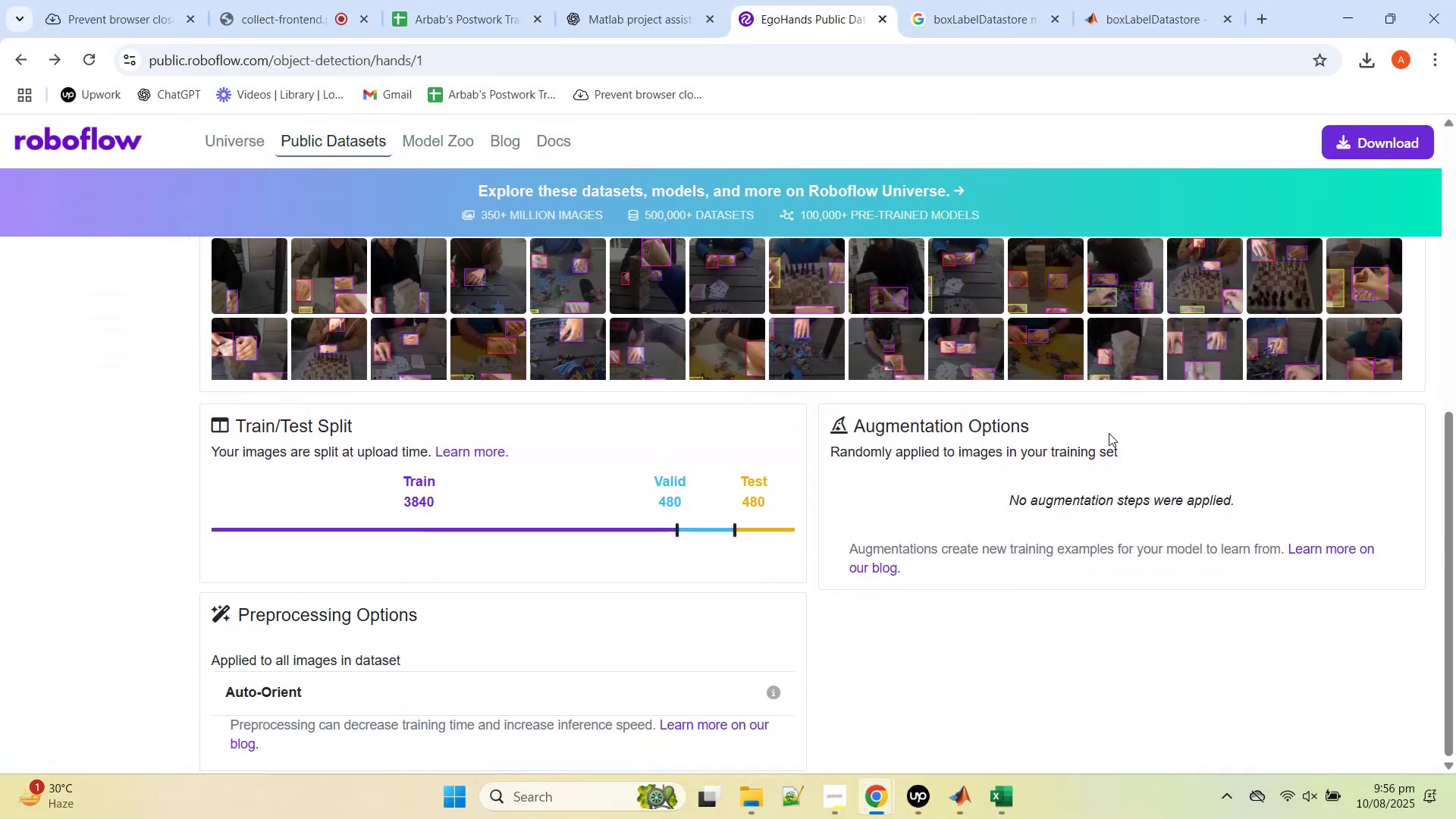 
scroll: coordinate [799, 439], scroll_direction: up, amount: 3.0
 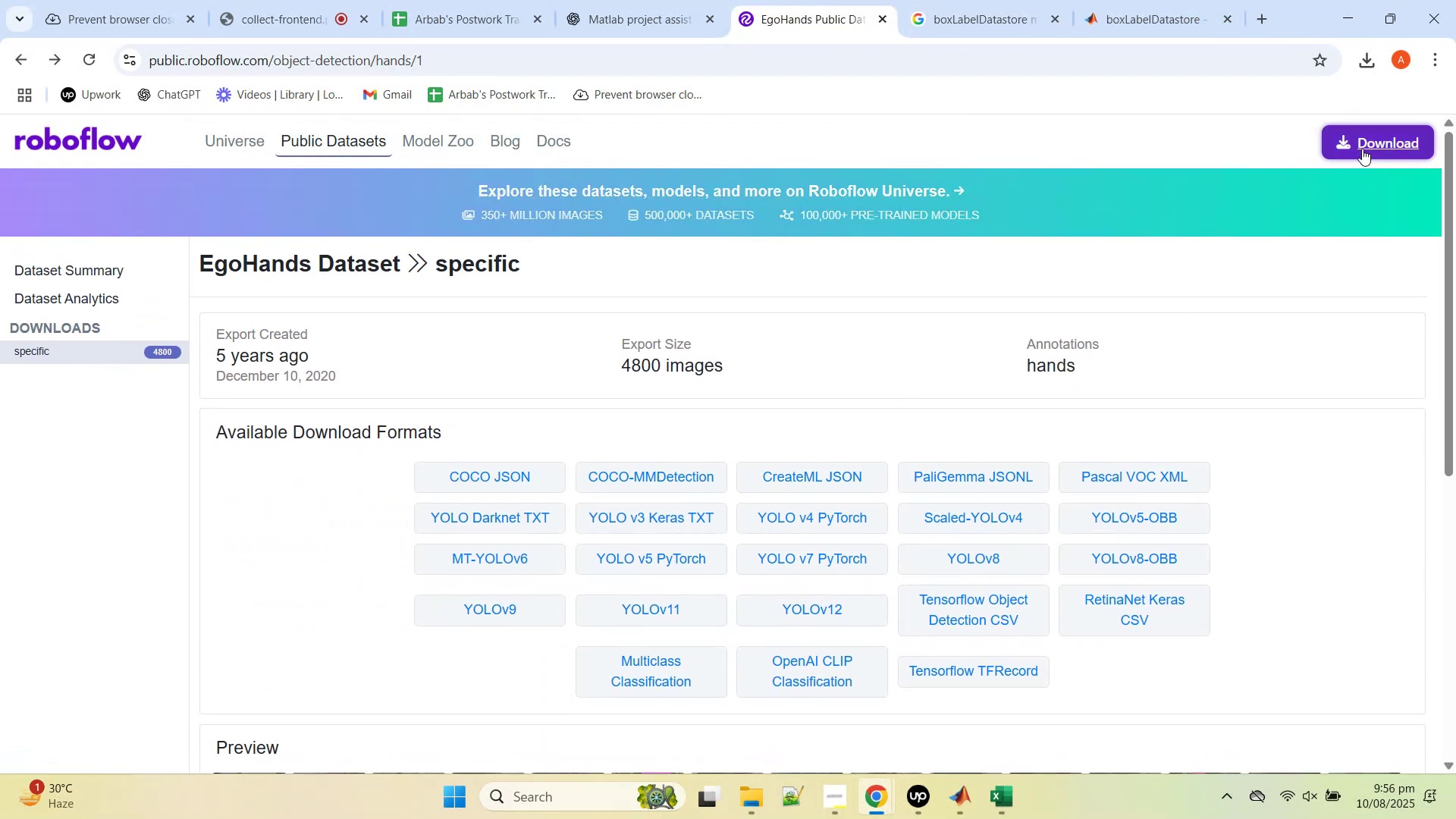 
left_click([1363, 148])
 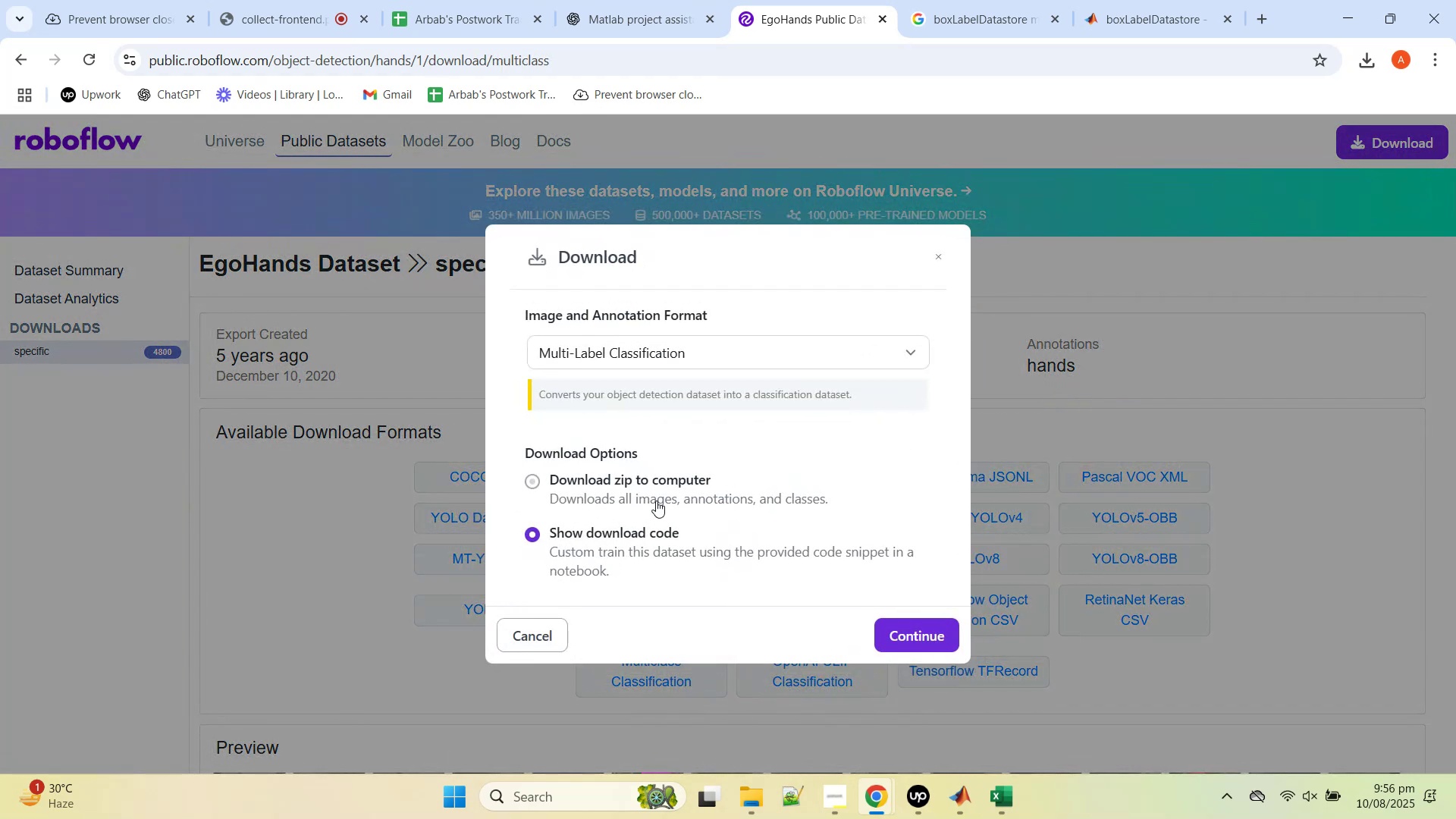 
left_click([686, 358])
 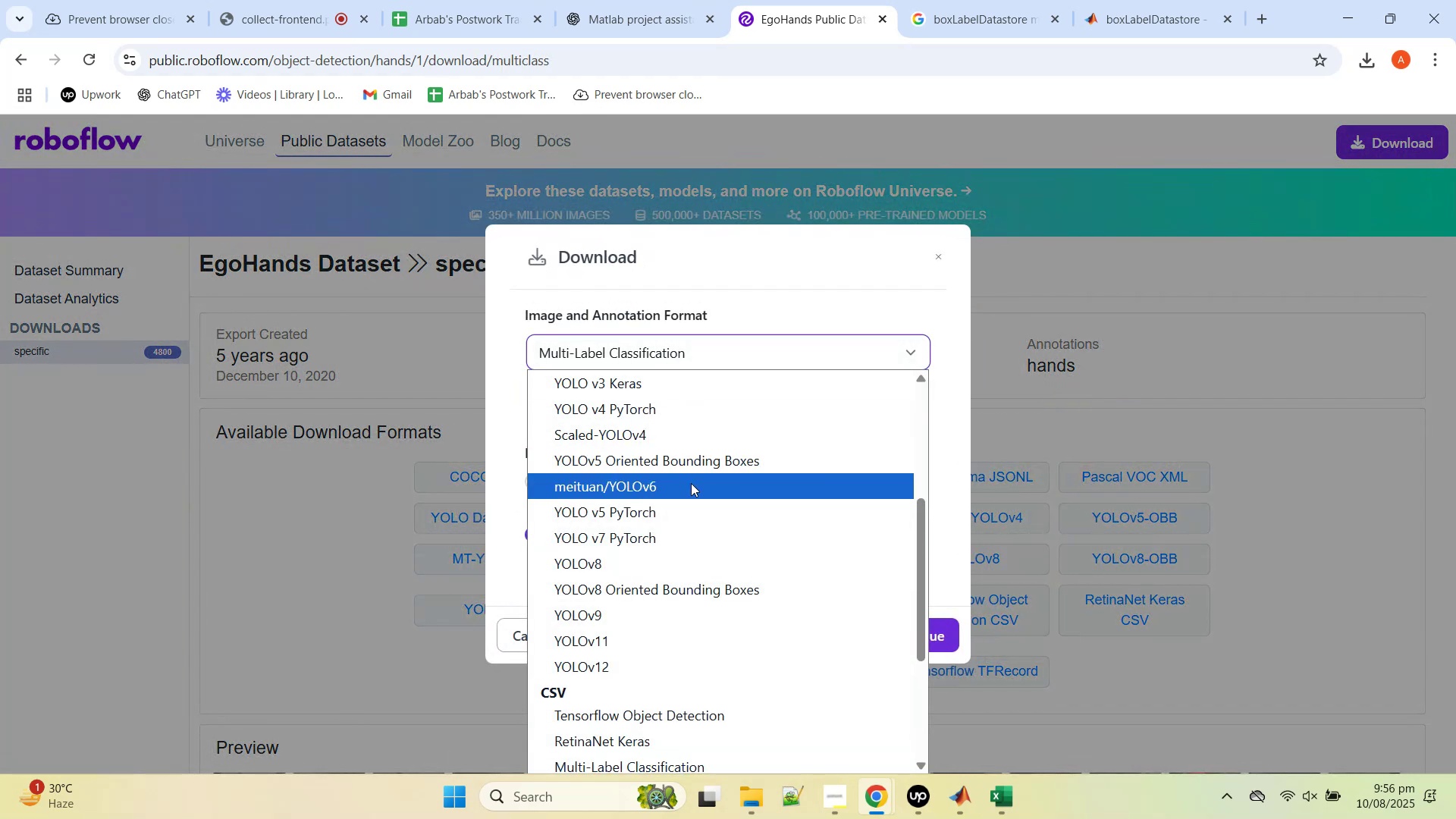 
scroll: coordinate [679, 534], scroll_direction: down, amount: 5.0
 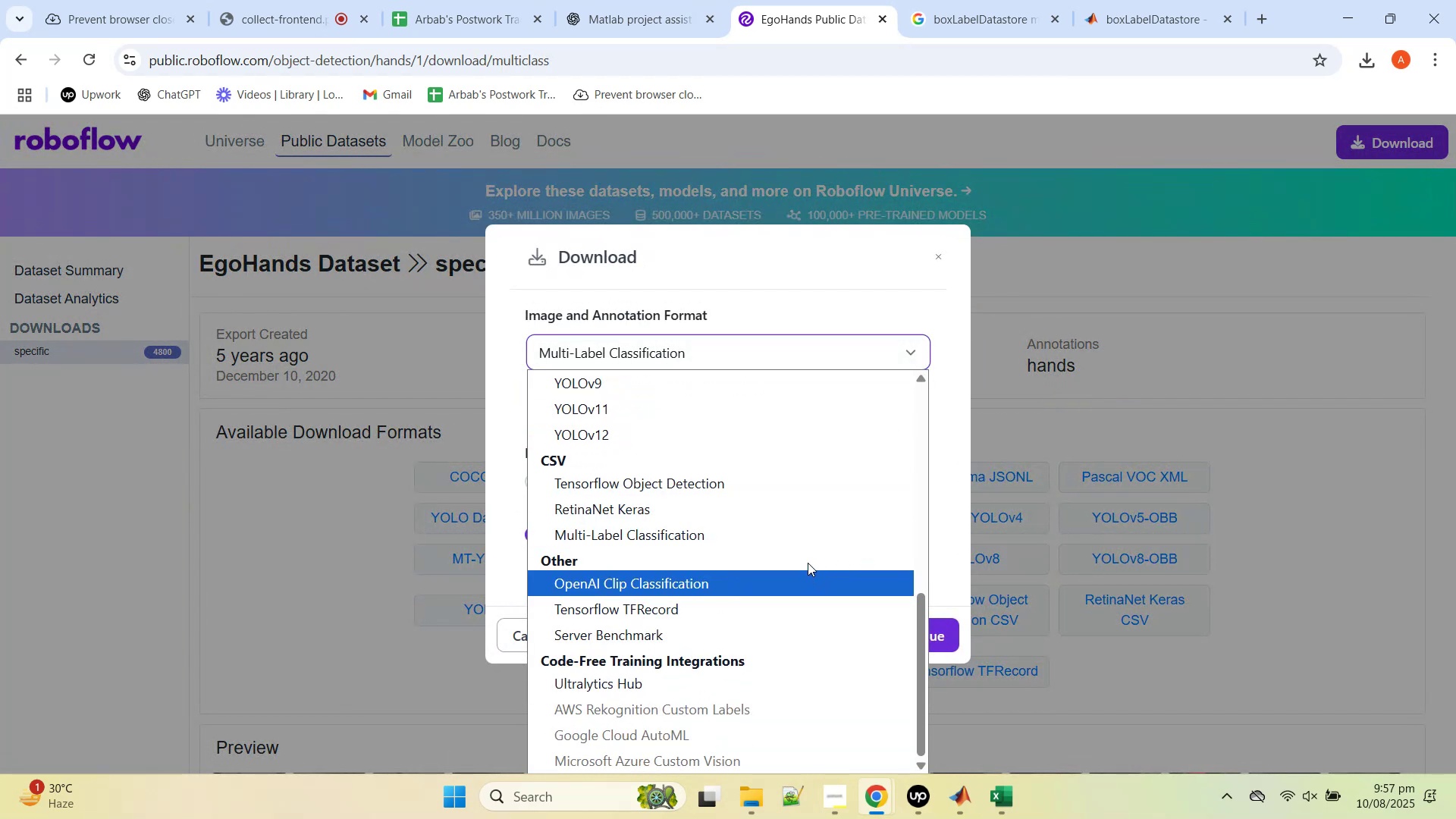 
wait(11.27)
 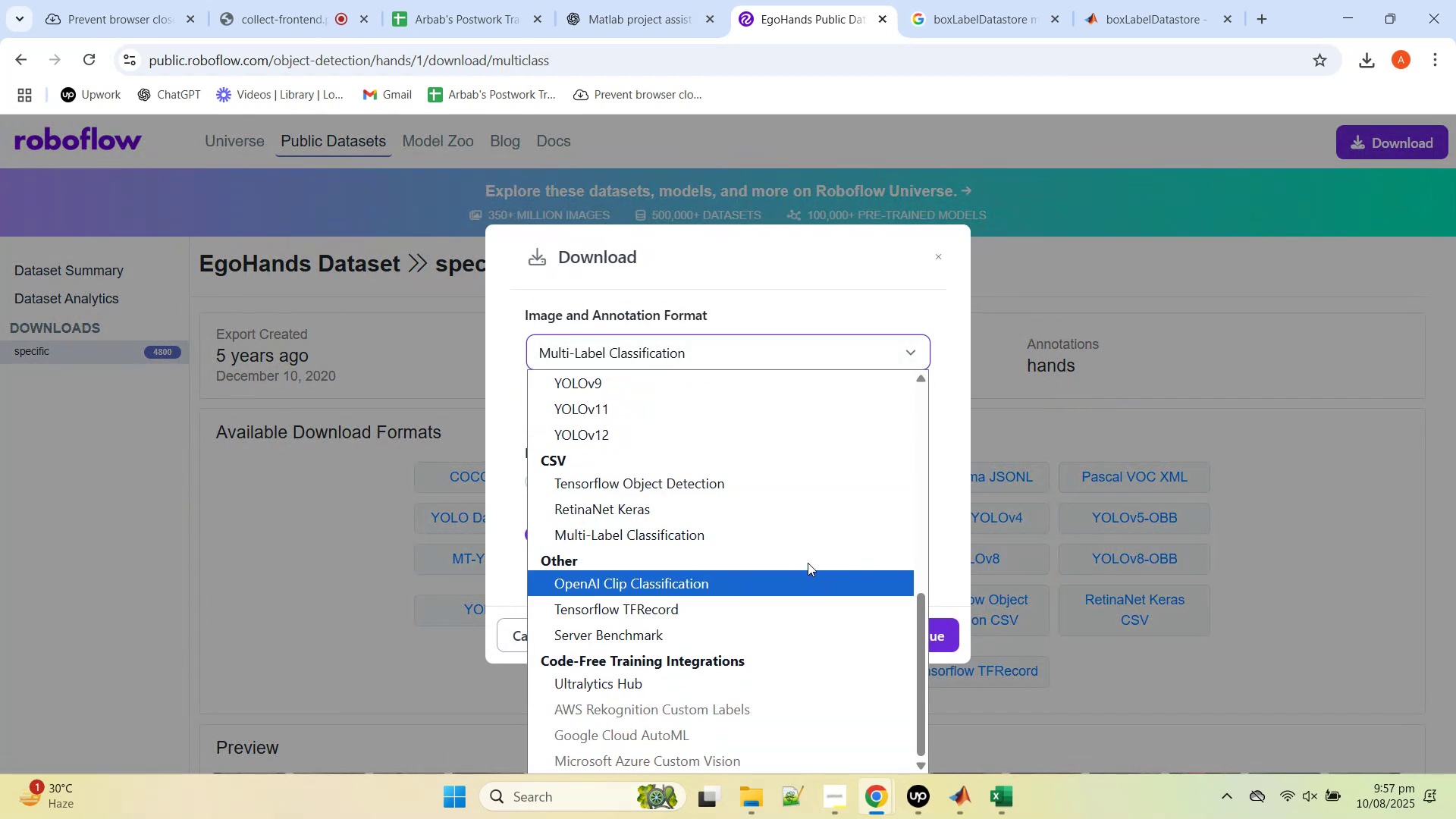 
left_click([737, 489])
 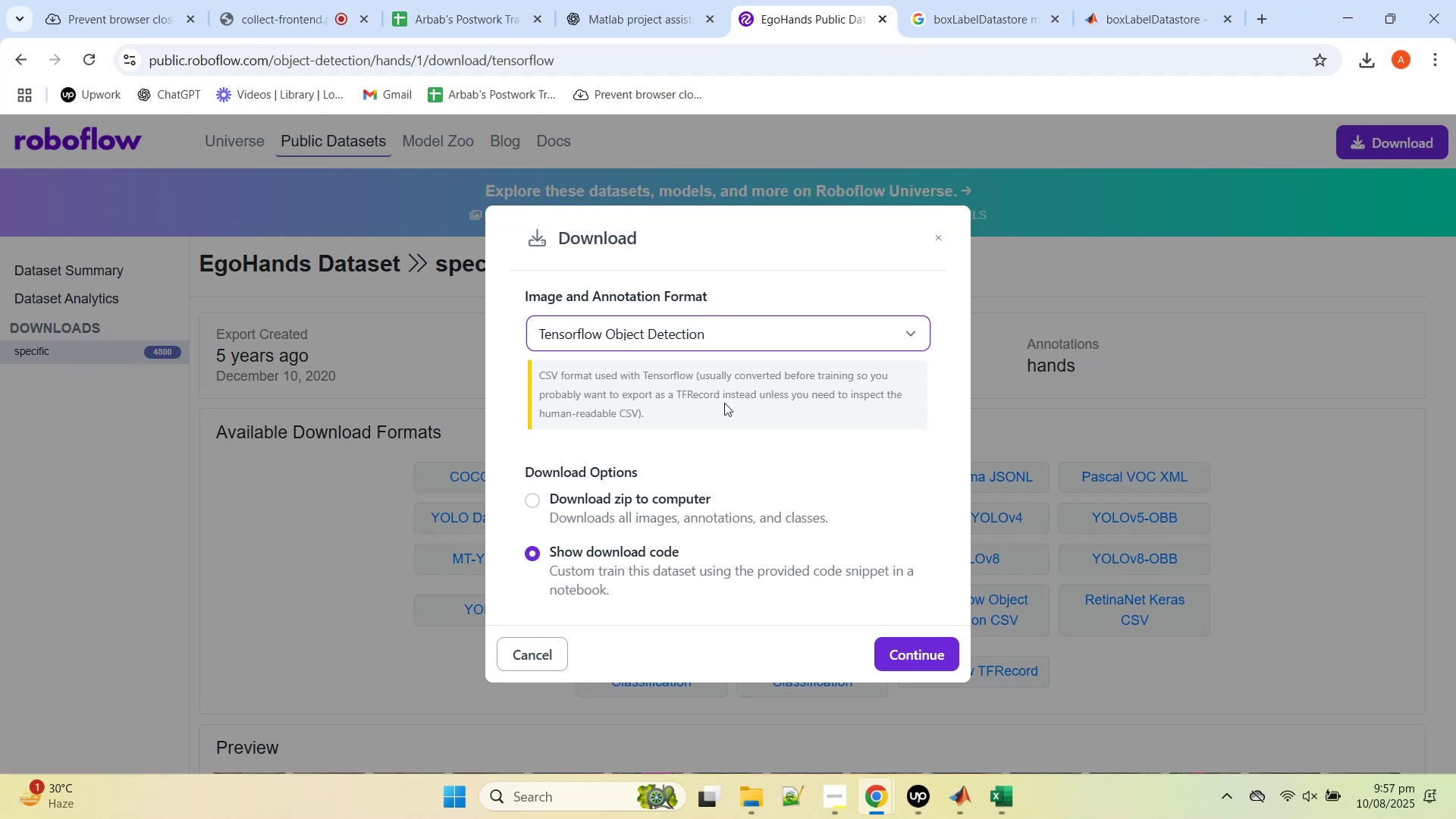 
wait(13.56)
 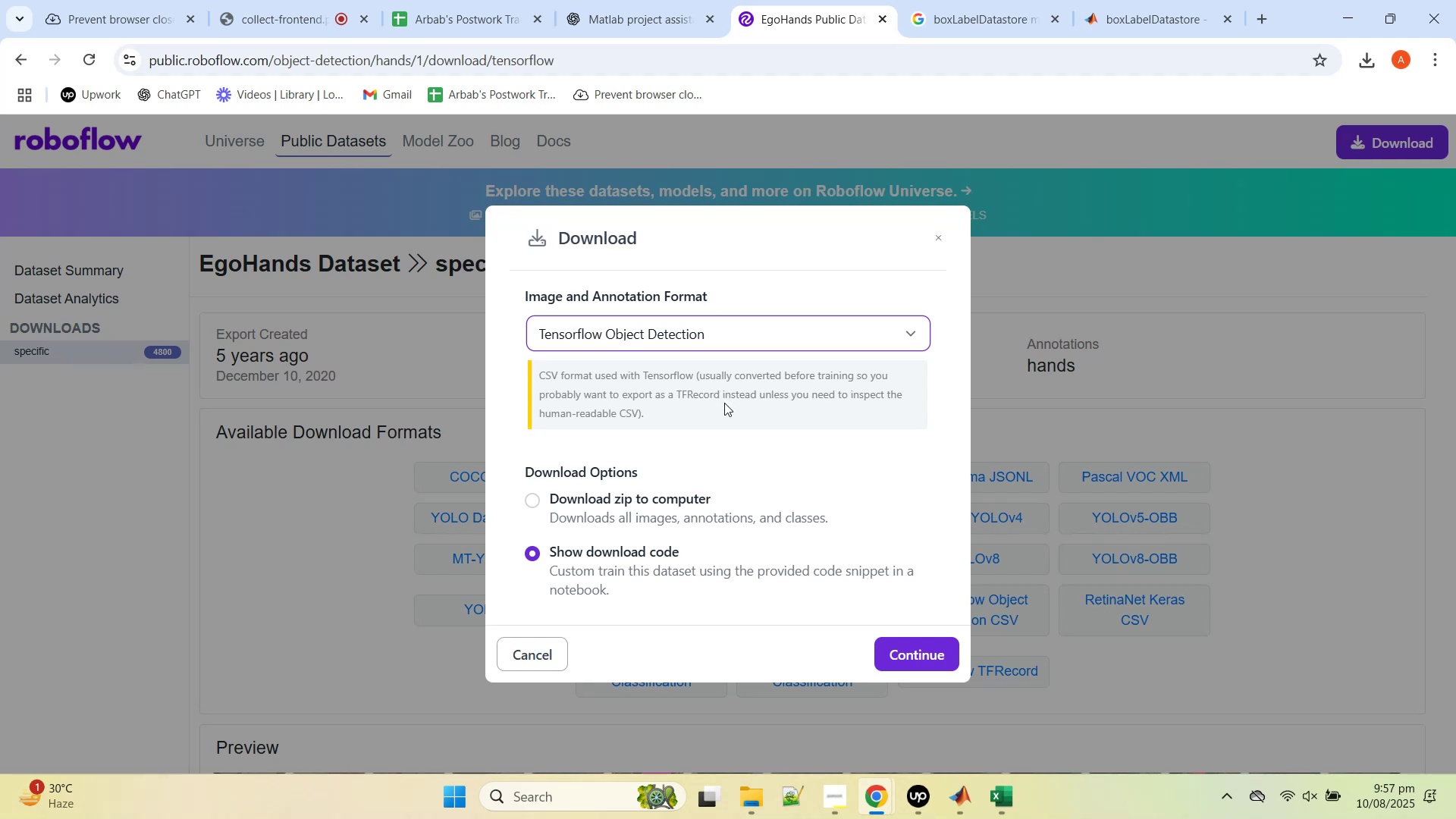 
left_click([854, 324])
 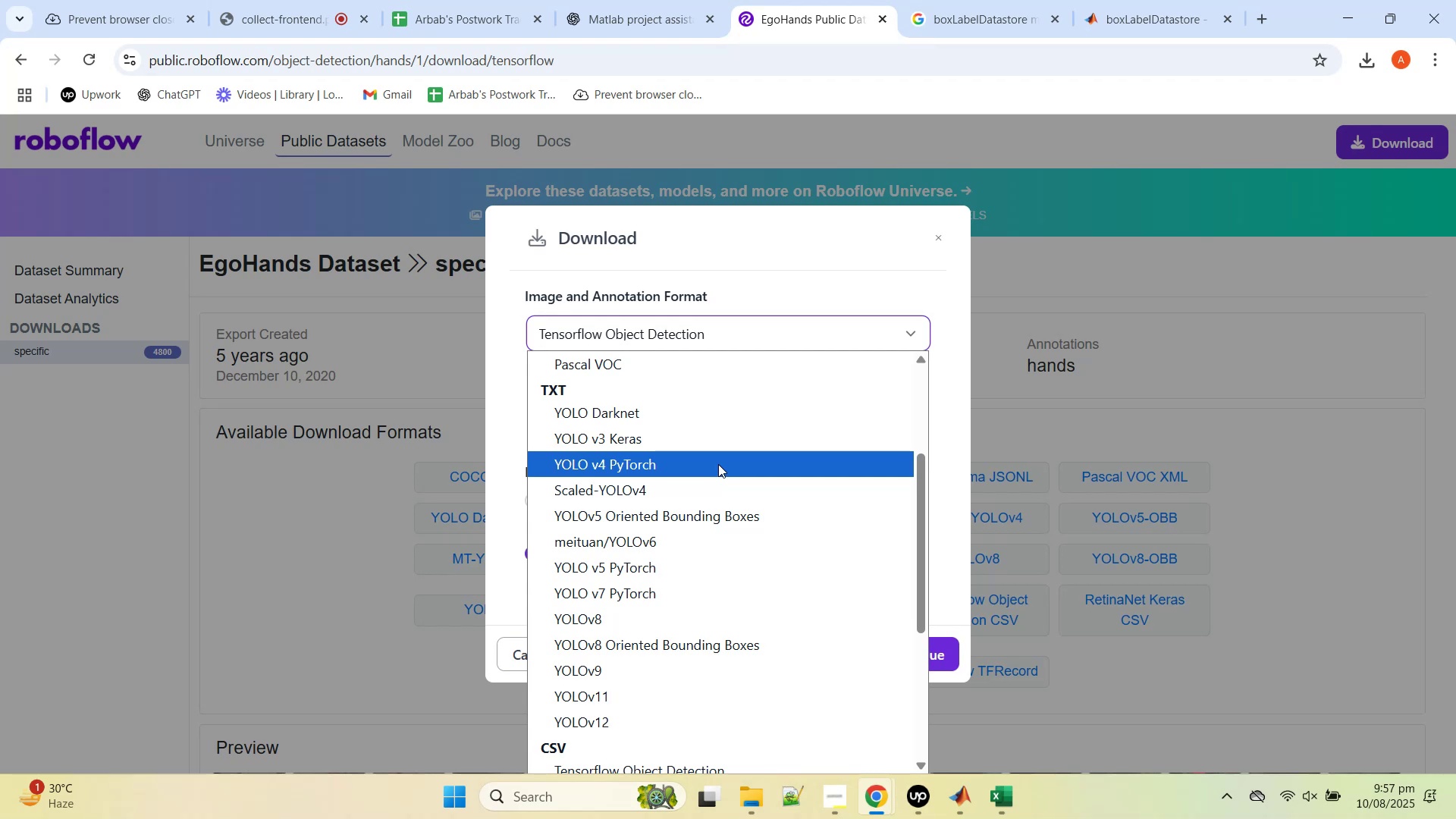 
wait(6.67)
 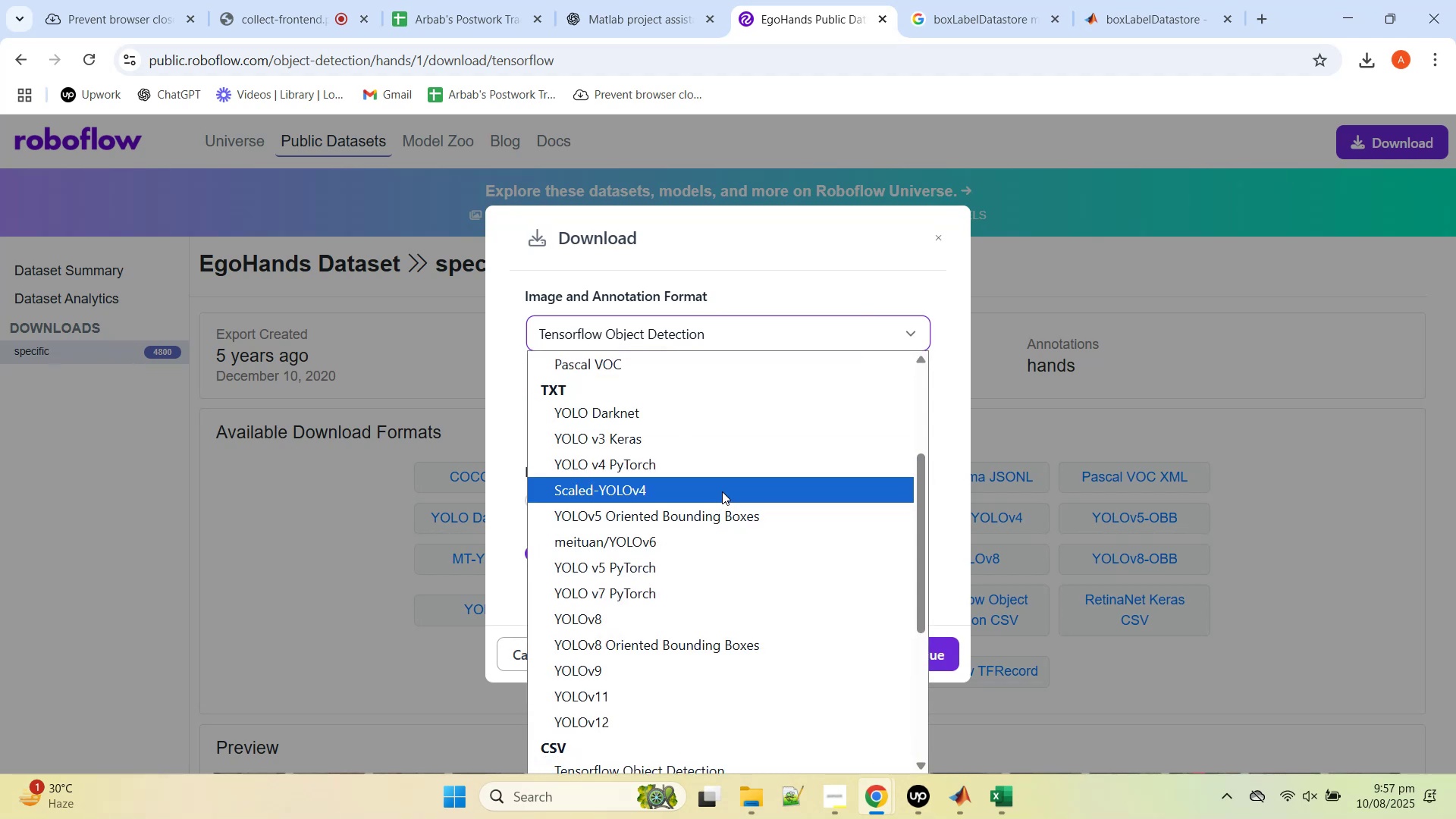 
scroll: coordinate [718, 464], scroll_direction: up, amount: 5.0
 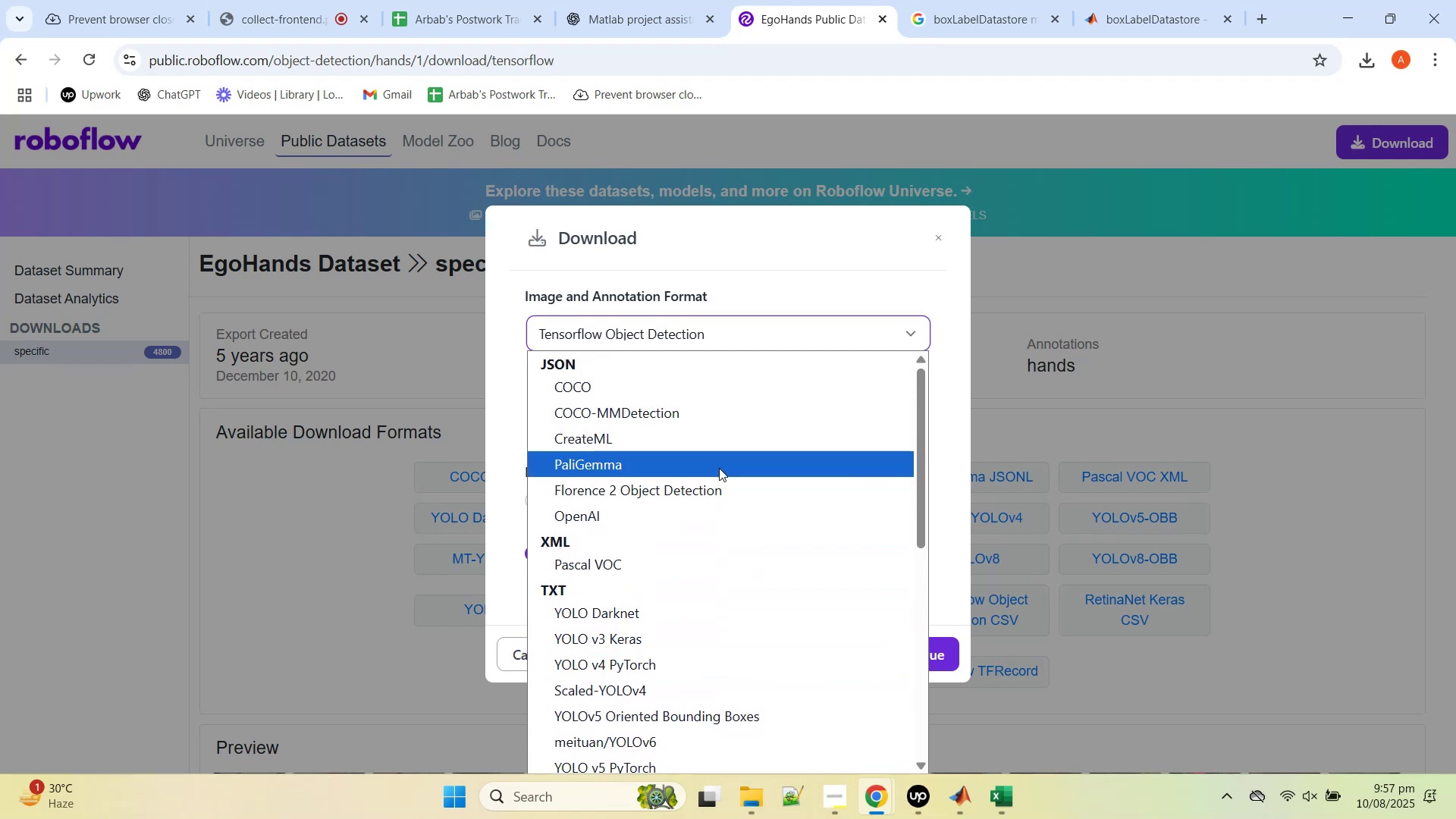 
wait(9.24)
 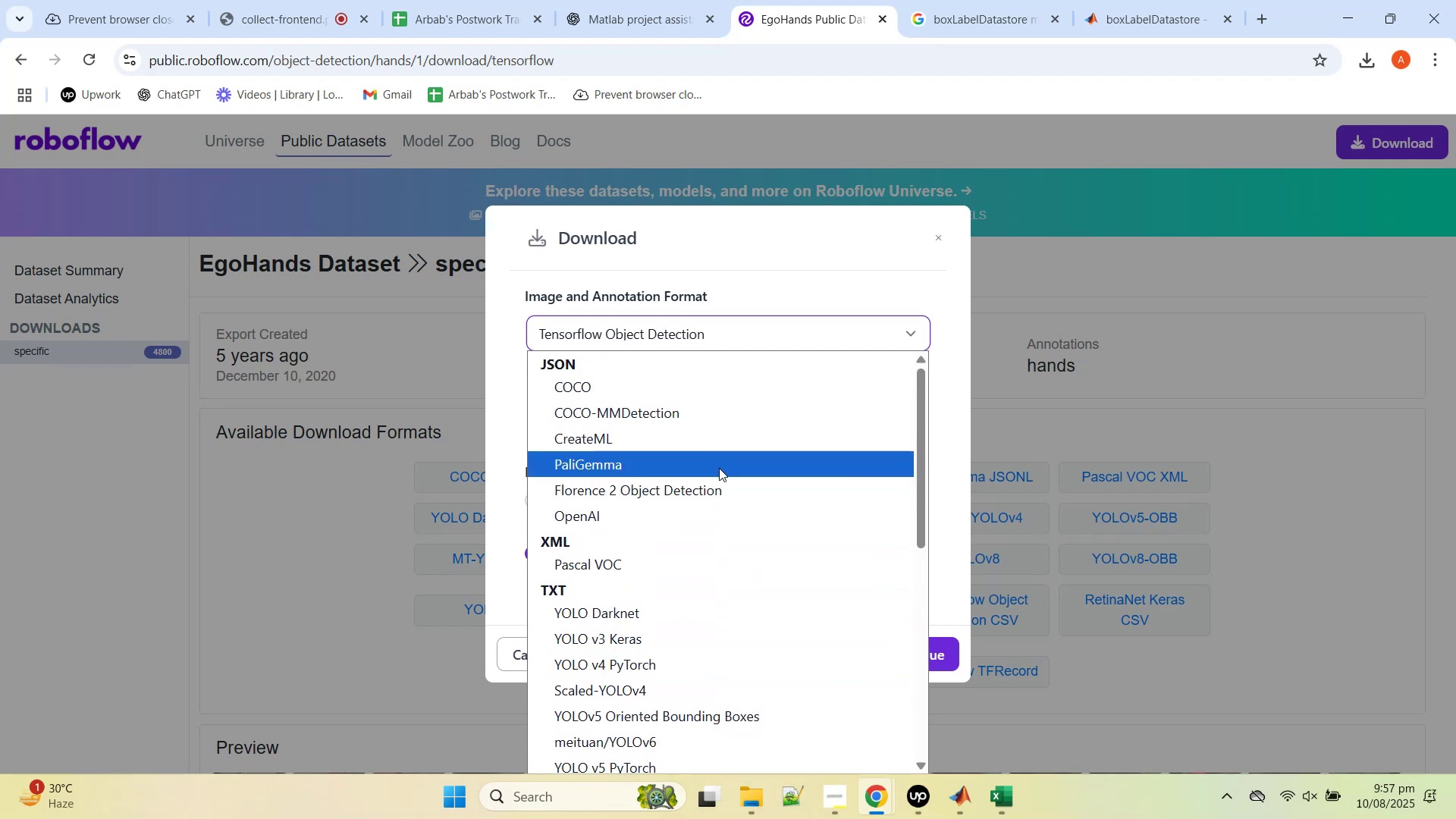 
left_click([673, 386])
 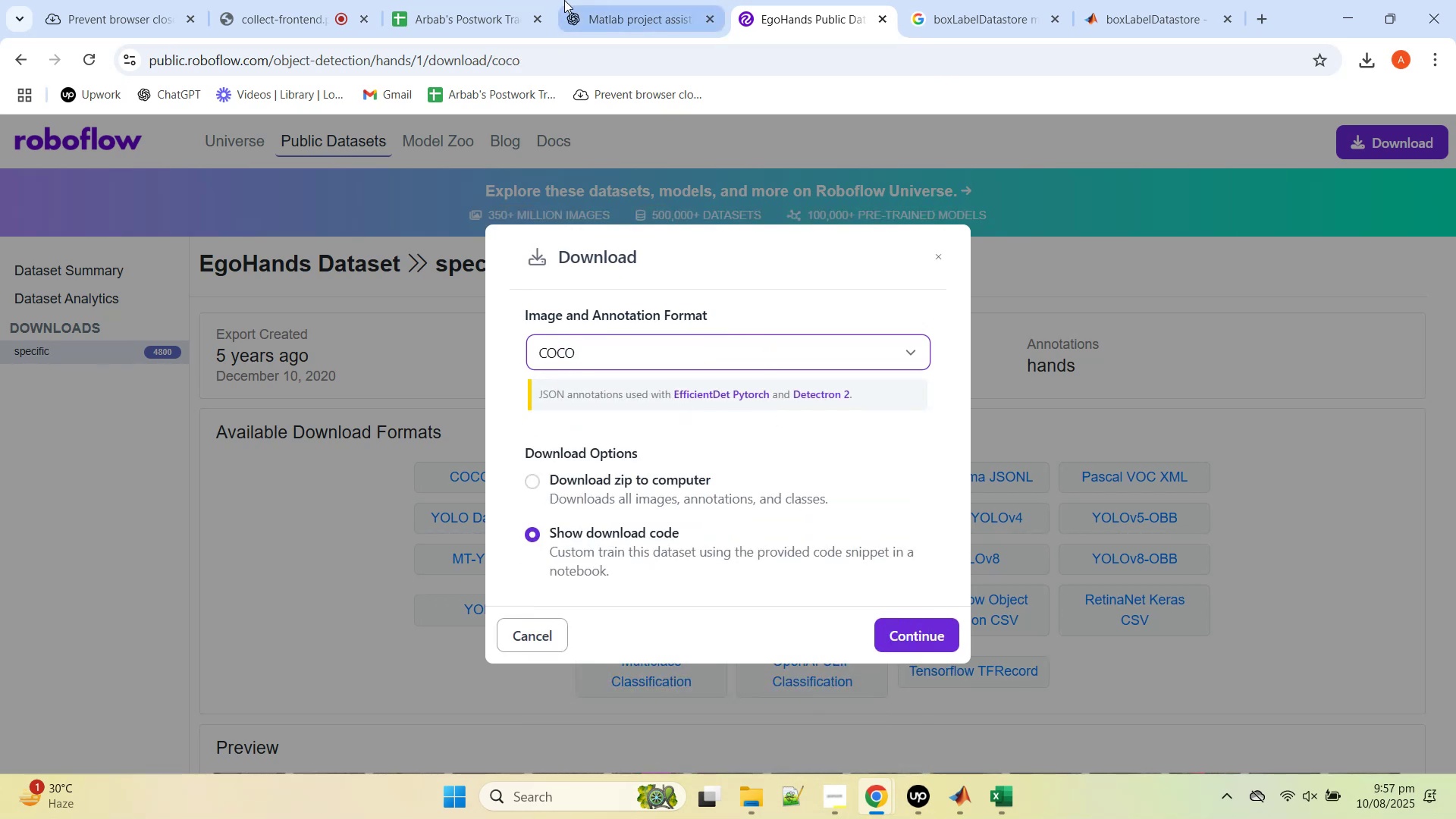 
left_click([709, 352])
 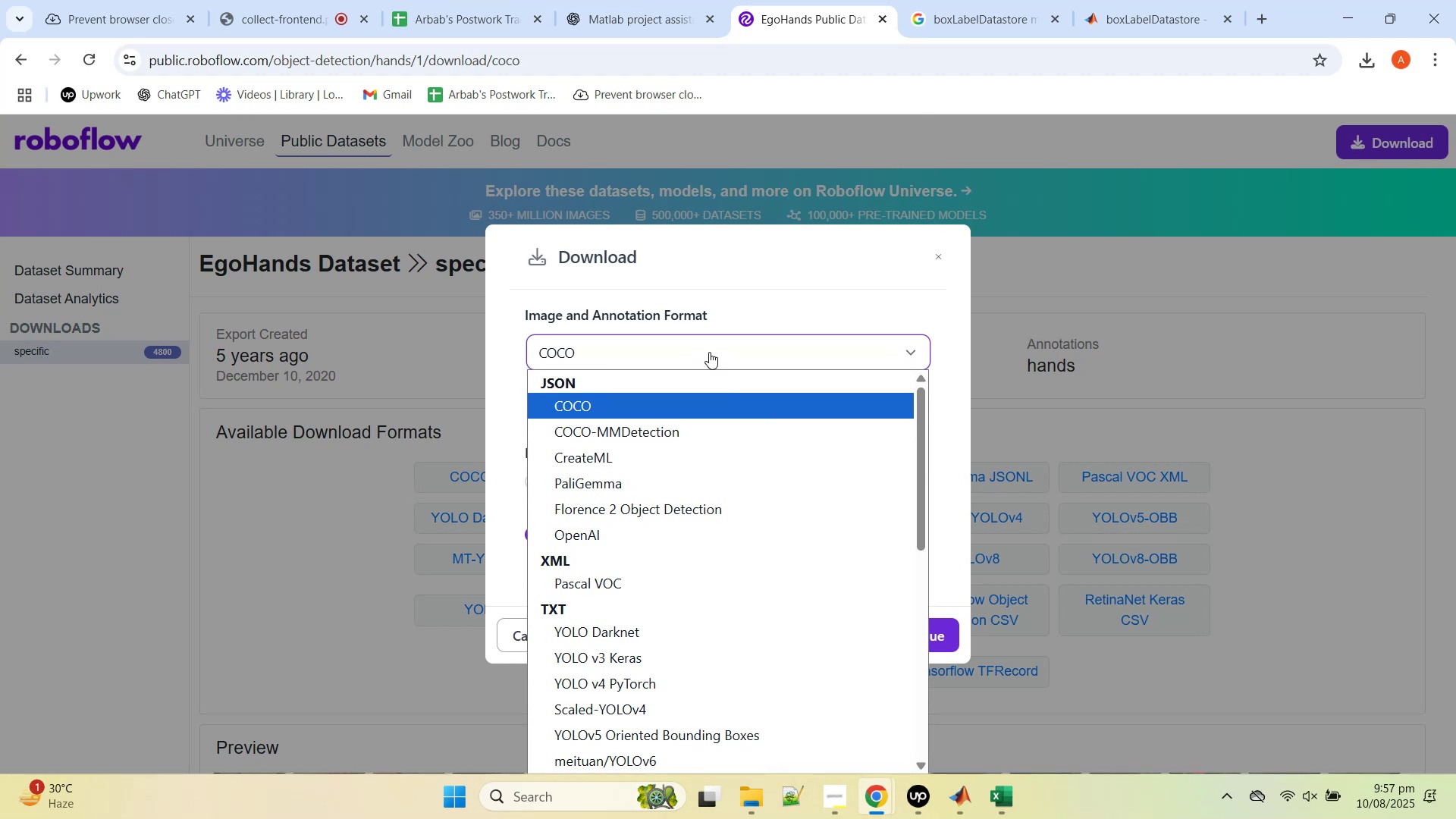 
scroll: coordinate [588, 480], scroll_direction: down, amount: 5.0
 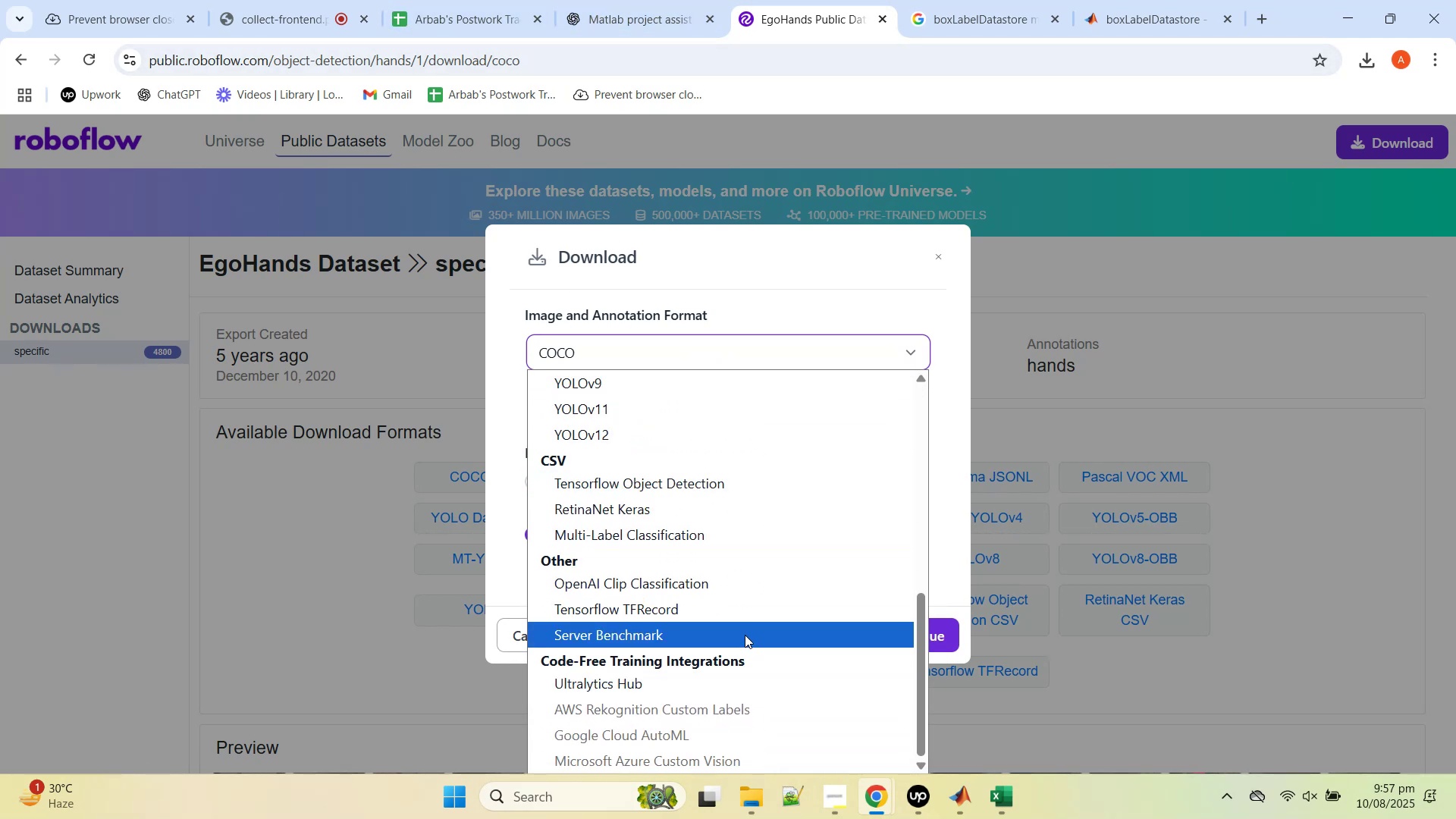 
wait(5.02)
 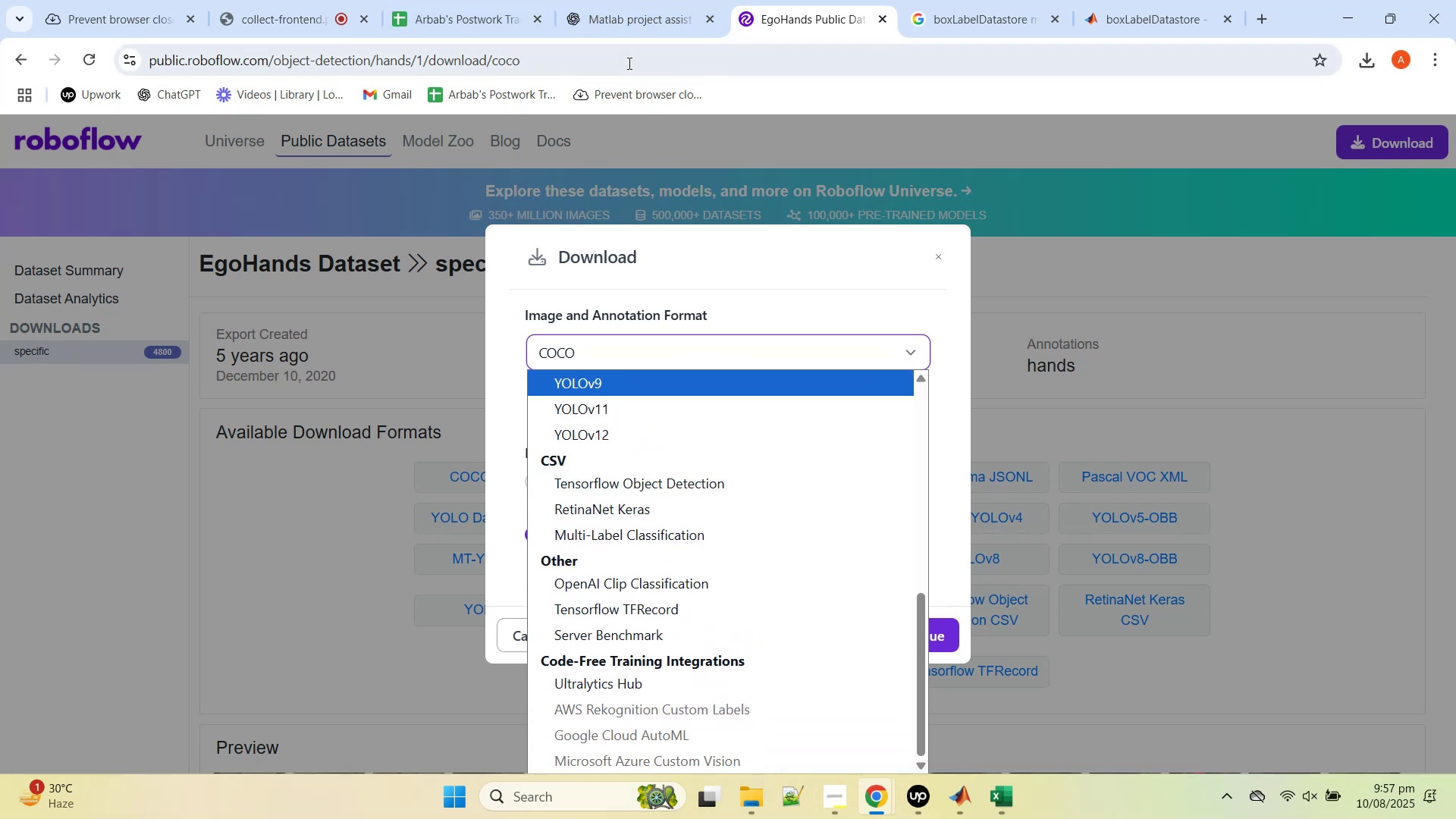 
scroll: coordinate [745, 635], scroll_direction: down, amount: 1.0
 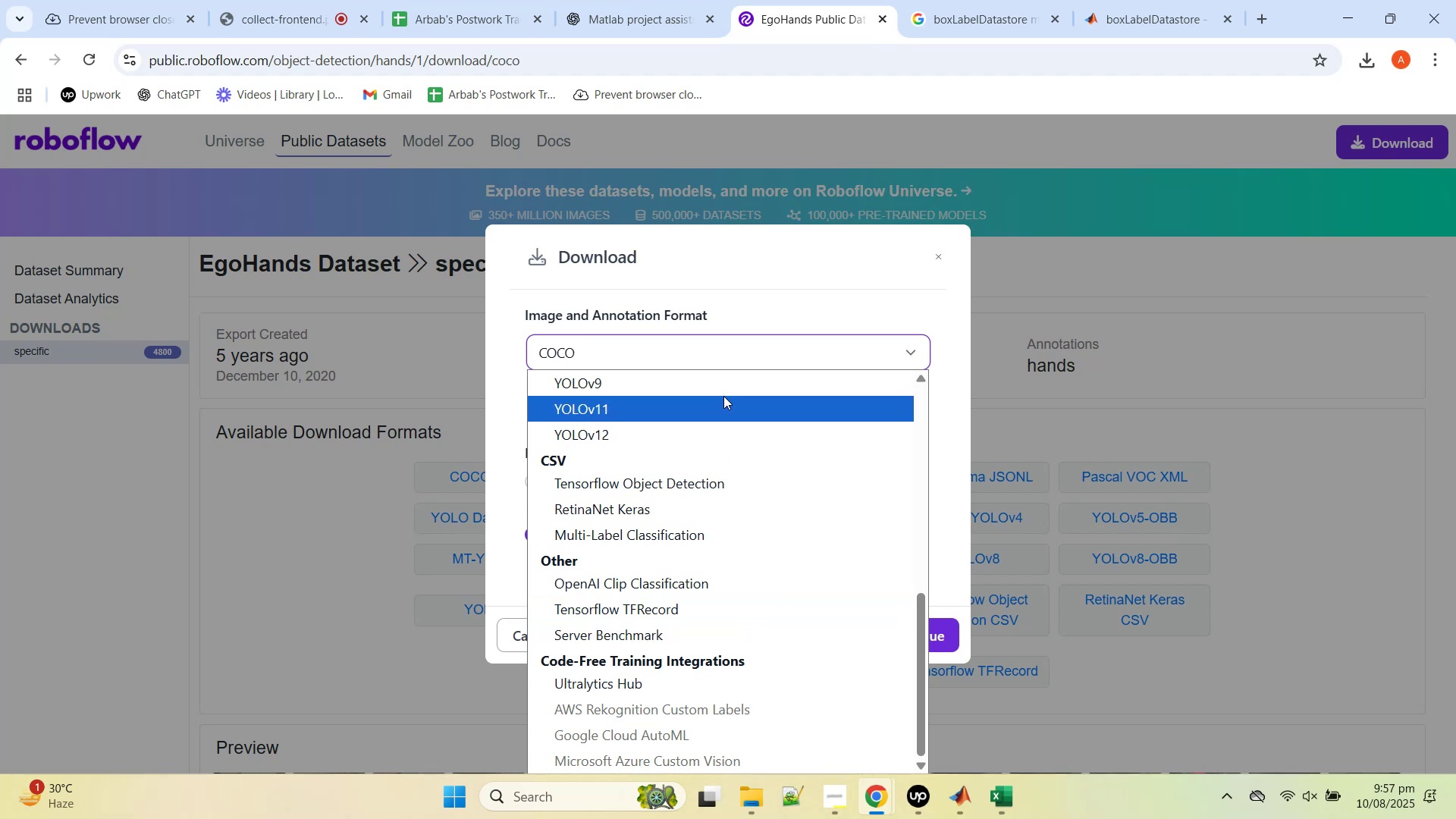 
scroll: coordinate [673, 524], scroll_direction: up, amount: 8.0
 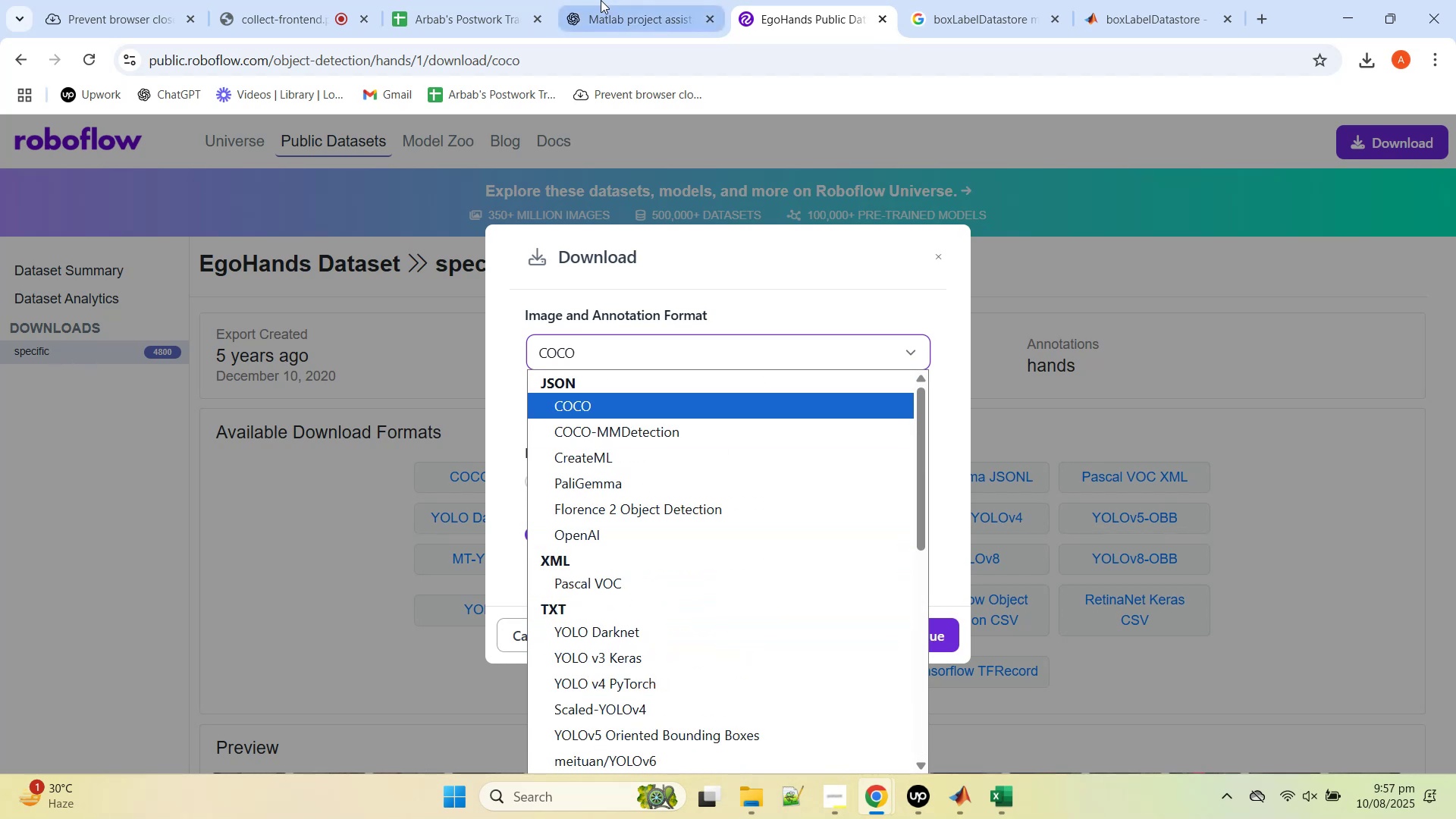 
left_click([601, 0])
 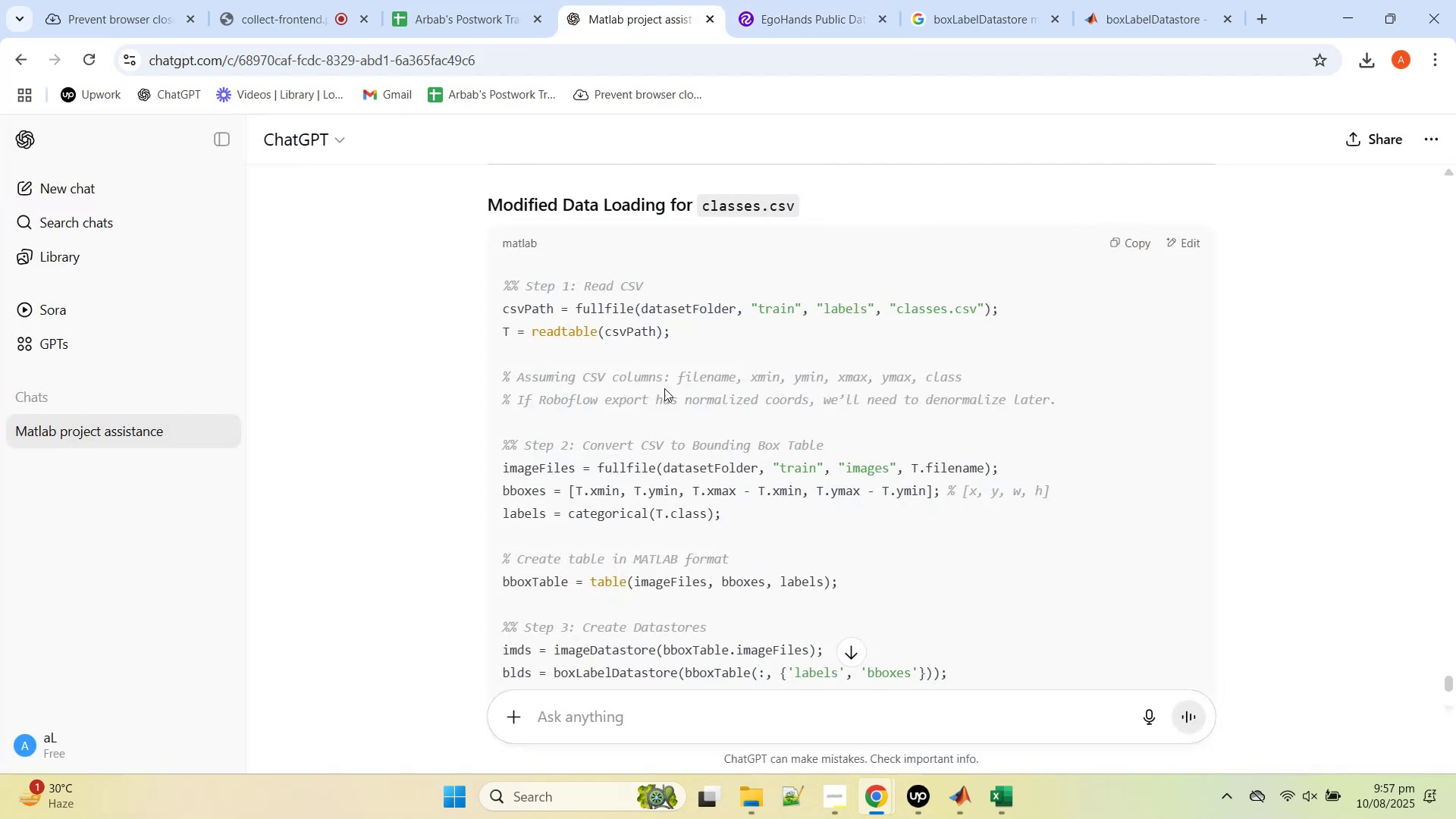 
scroll: coordinate [666, 419], scroll_direction: up, amount: 2.0
 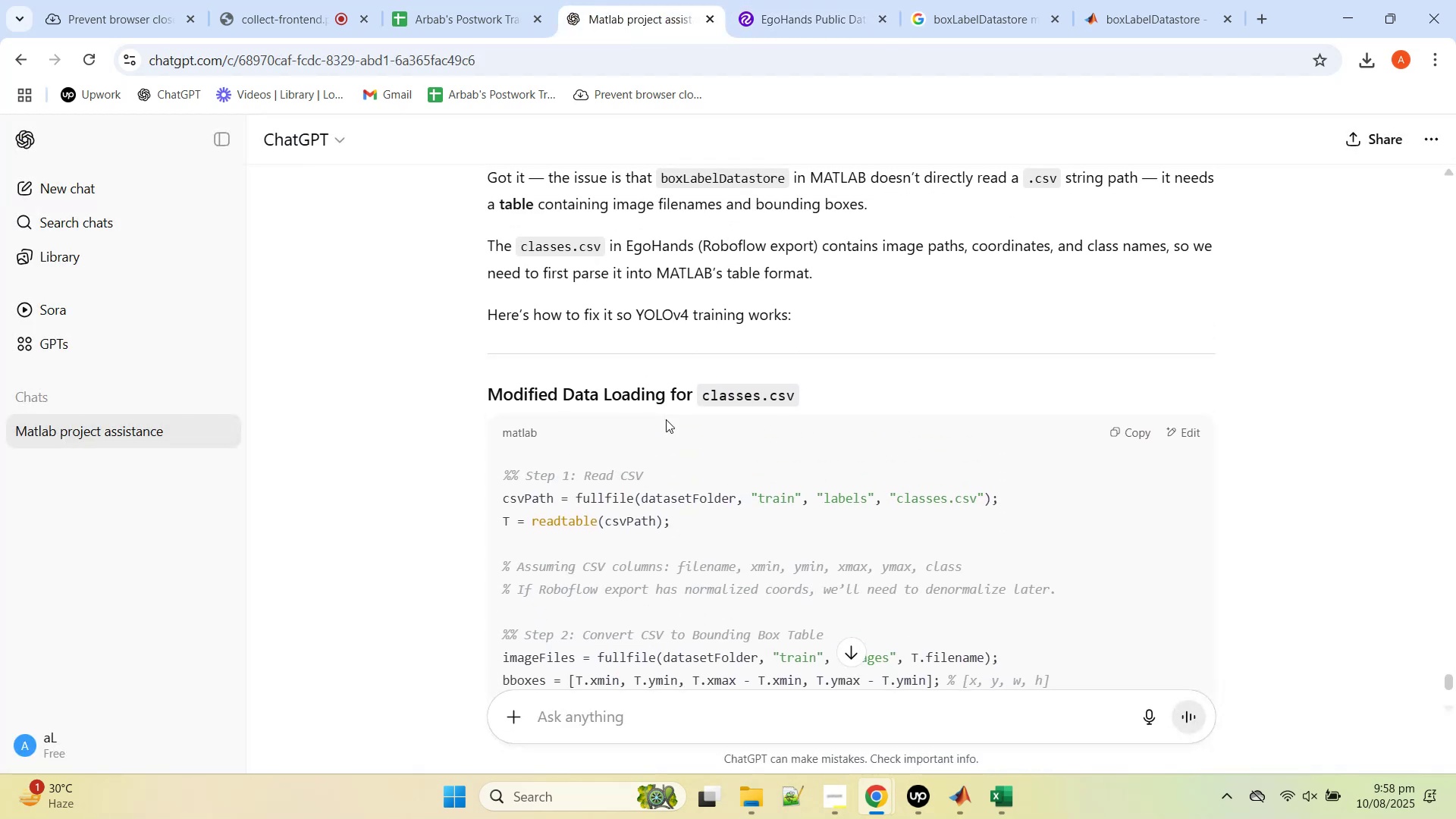 
scroll: coordinate [691, 479], scroll_direction: down, amount: 12.0
 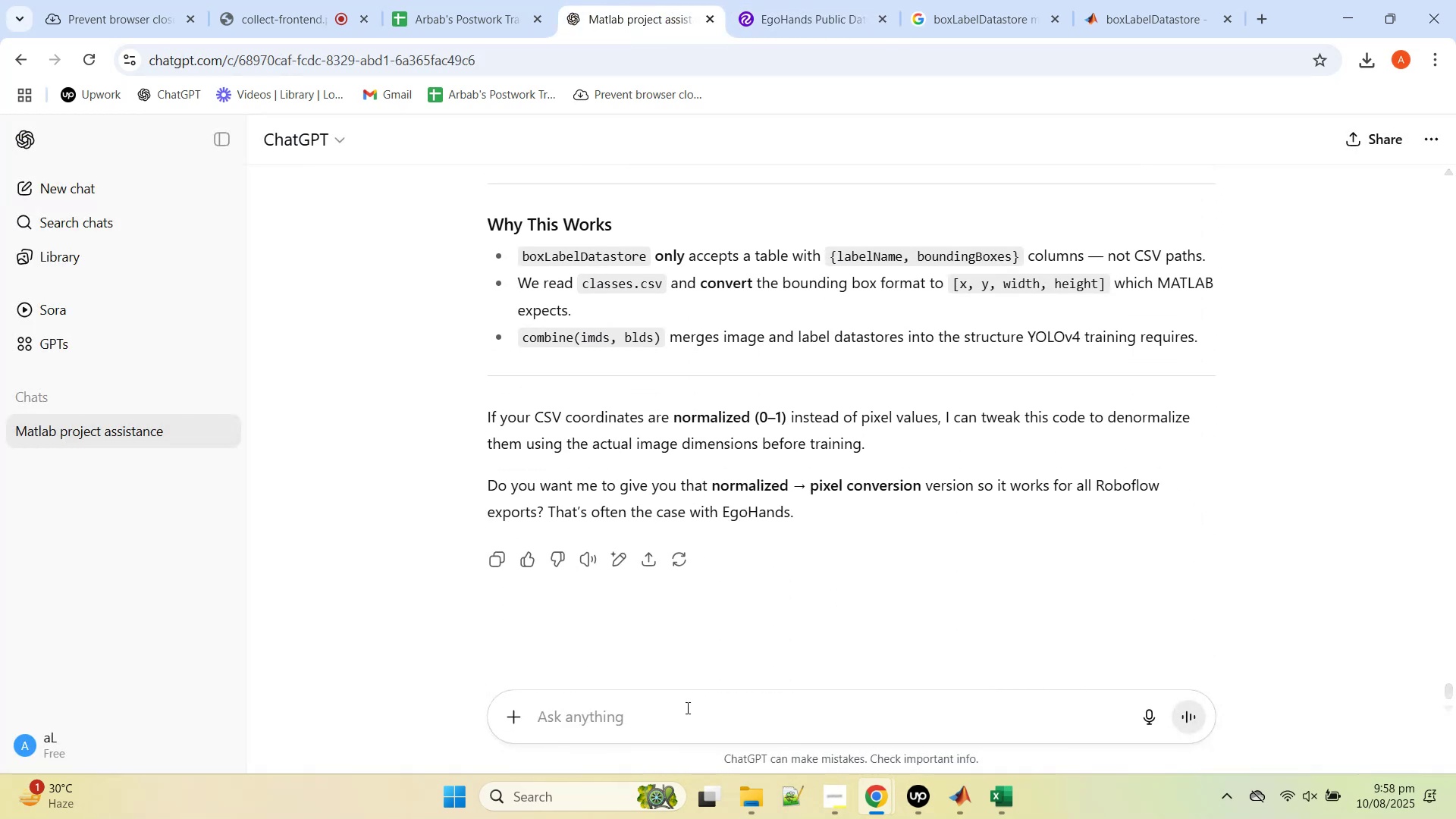 
left_click([686, 708])
 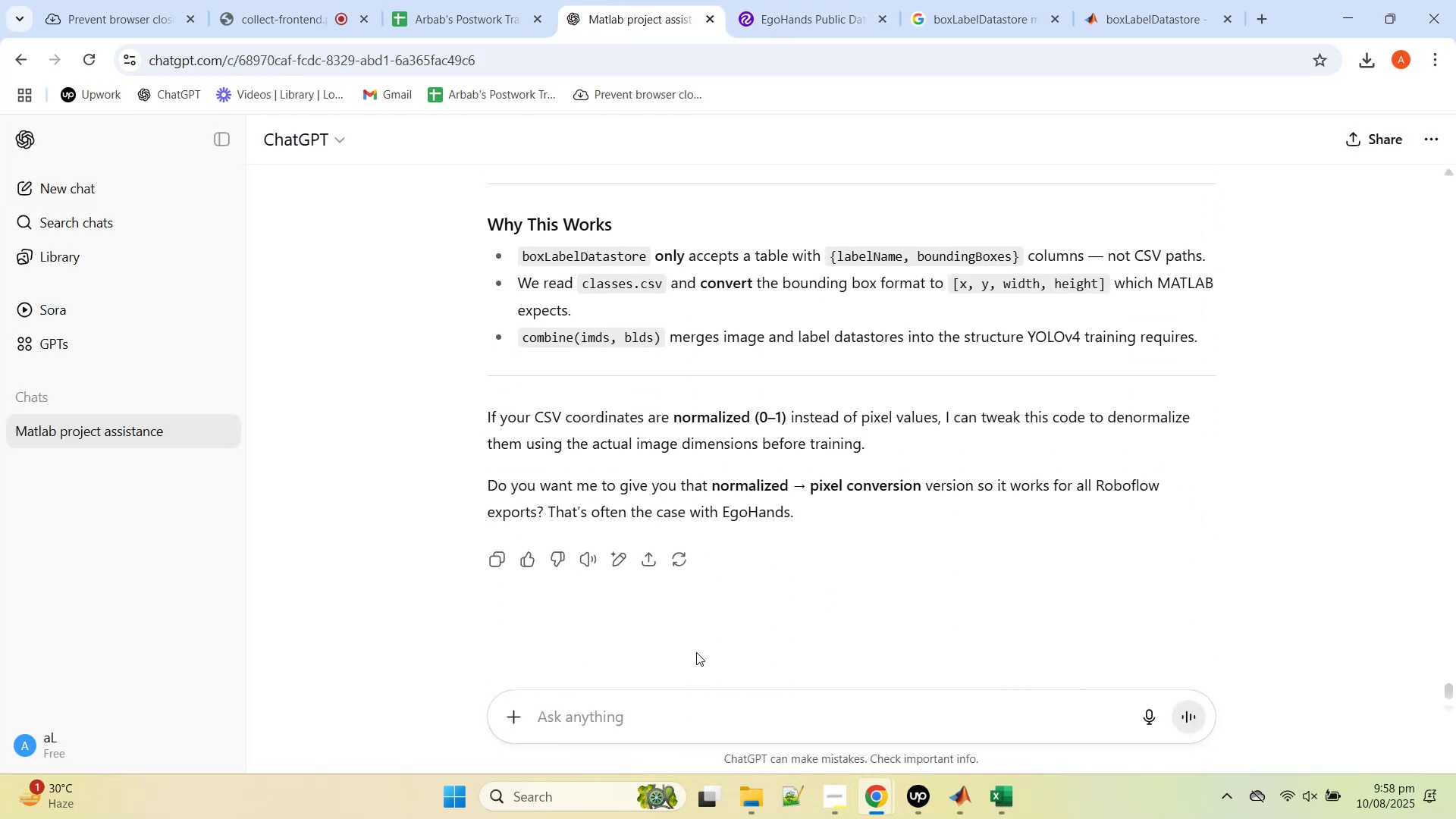 
type(which format is better for boxlabel)
 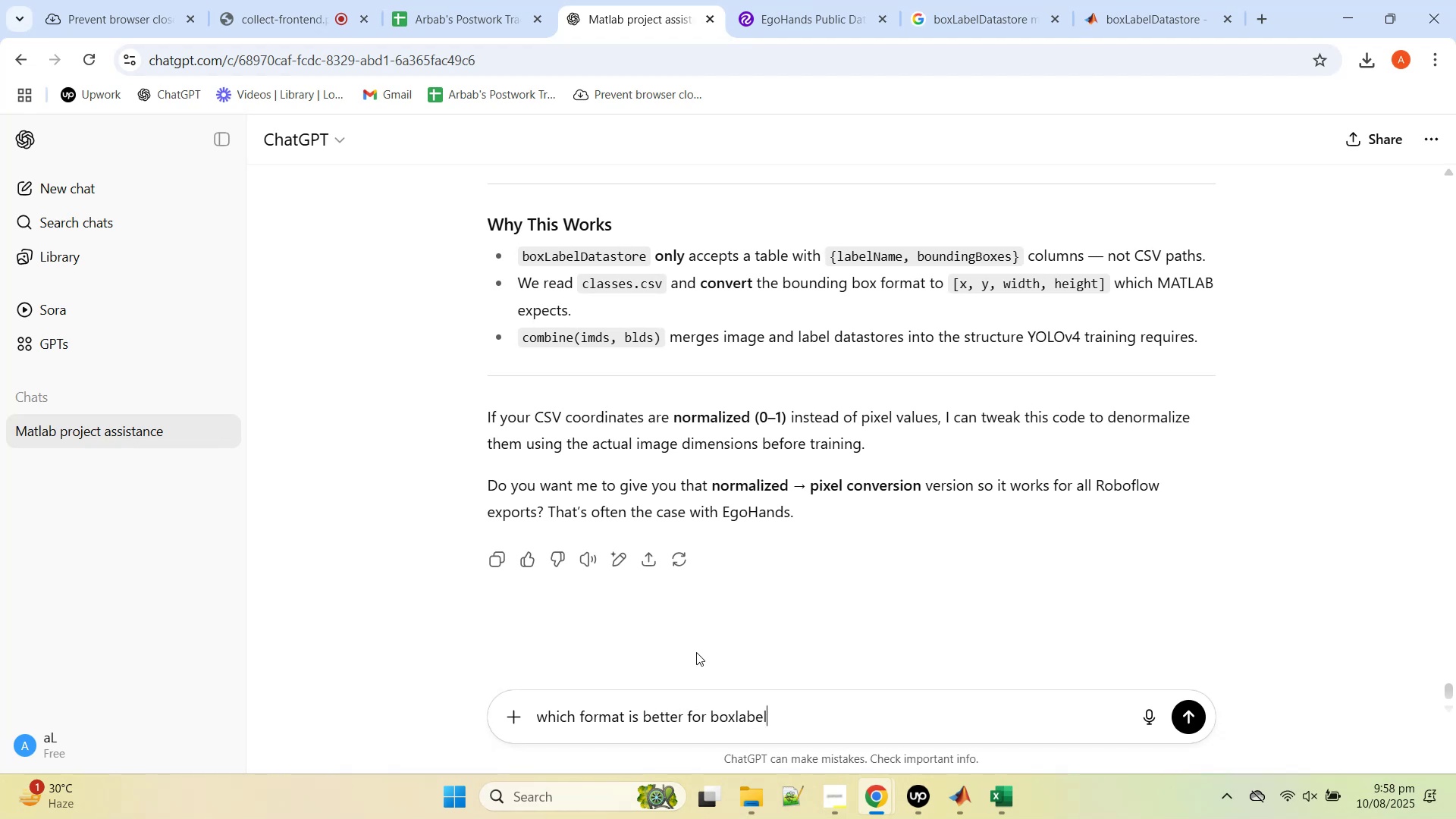 
key(Shift+Enter)
 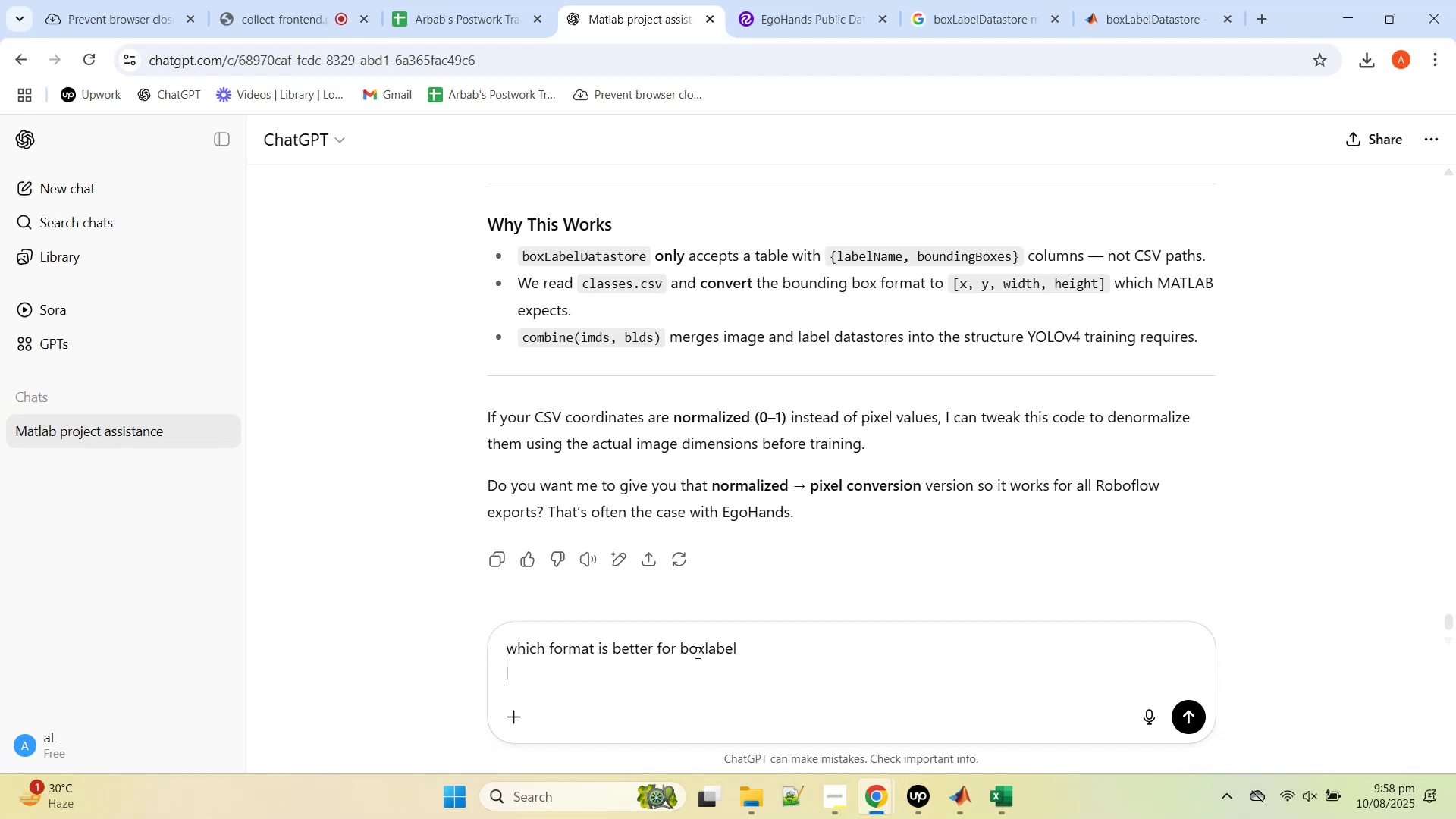 
type(Json, csv, txt)
 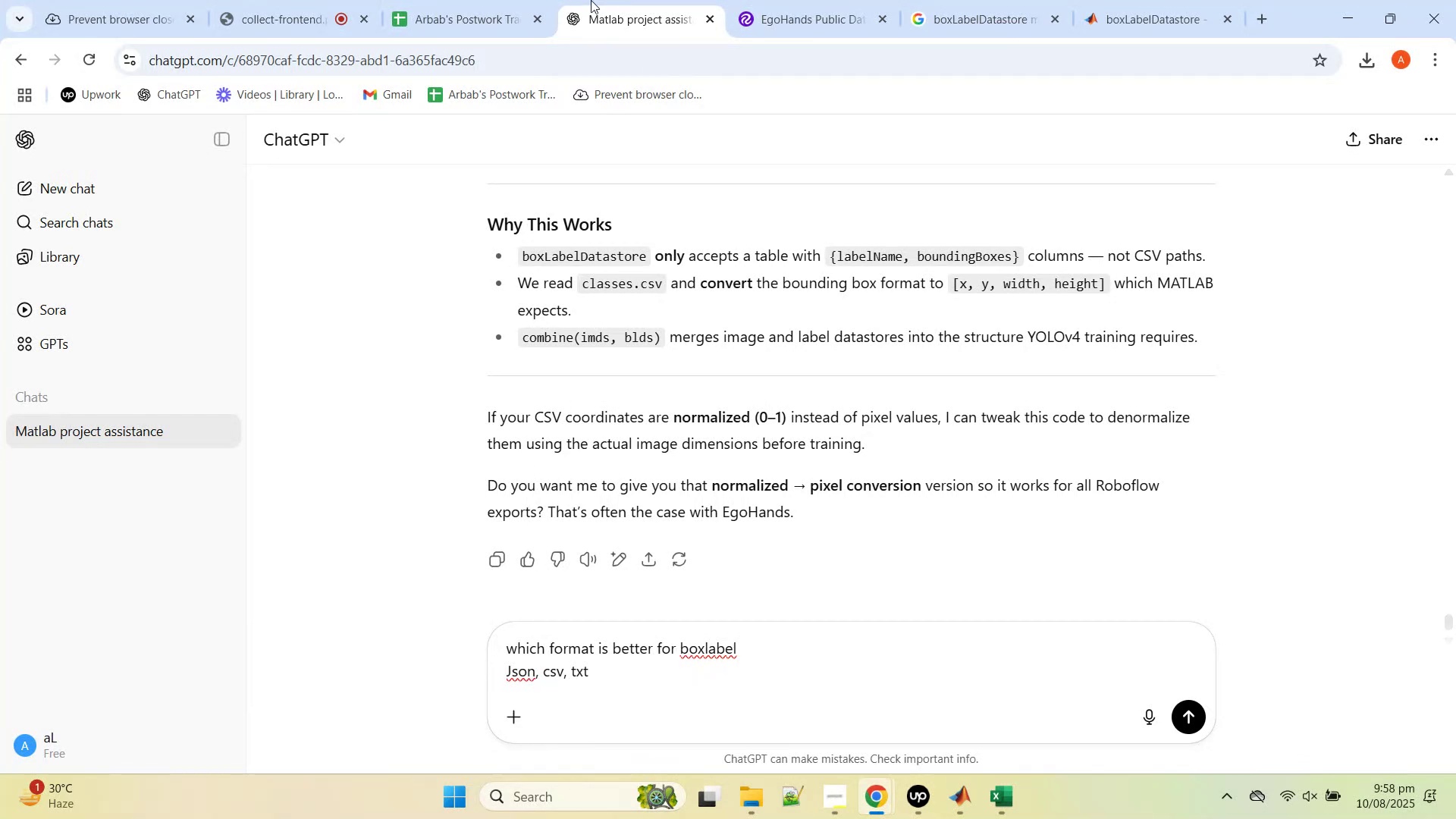 
double_click([759, 0])
 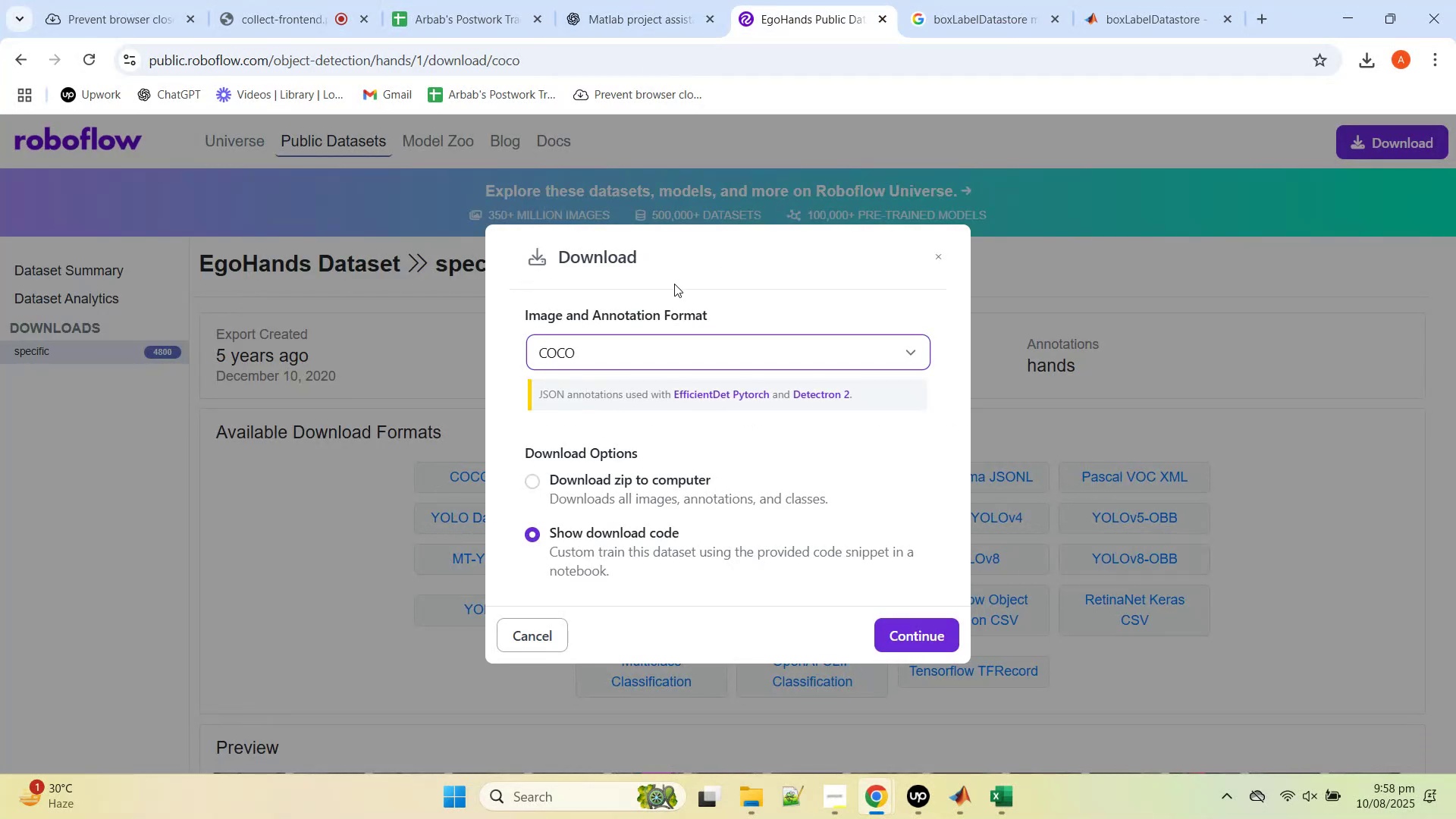 
left_click([656, 353])
 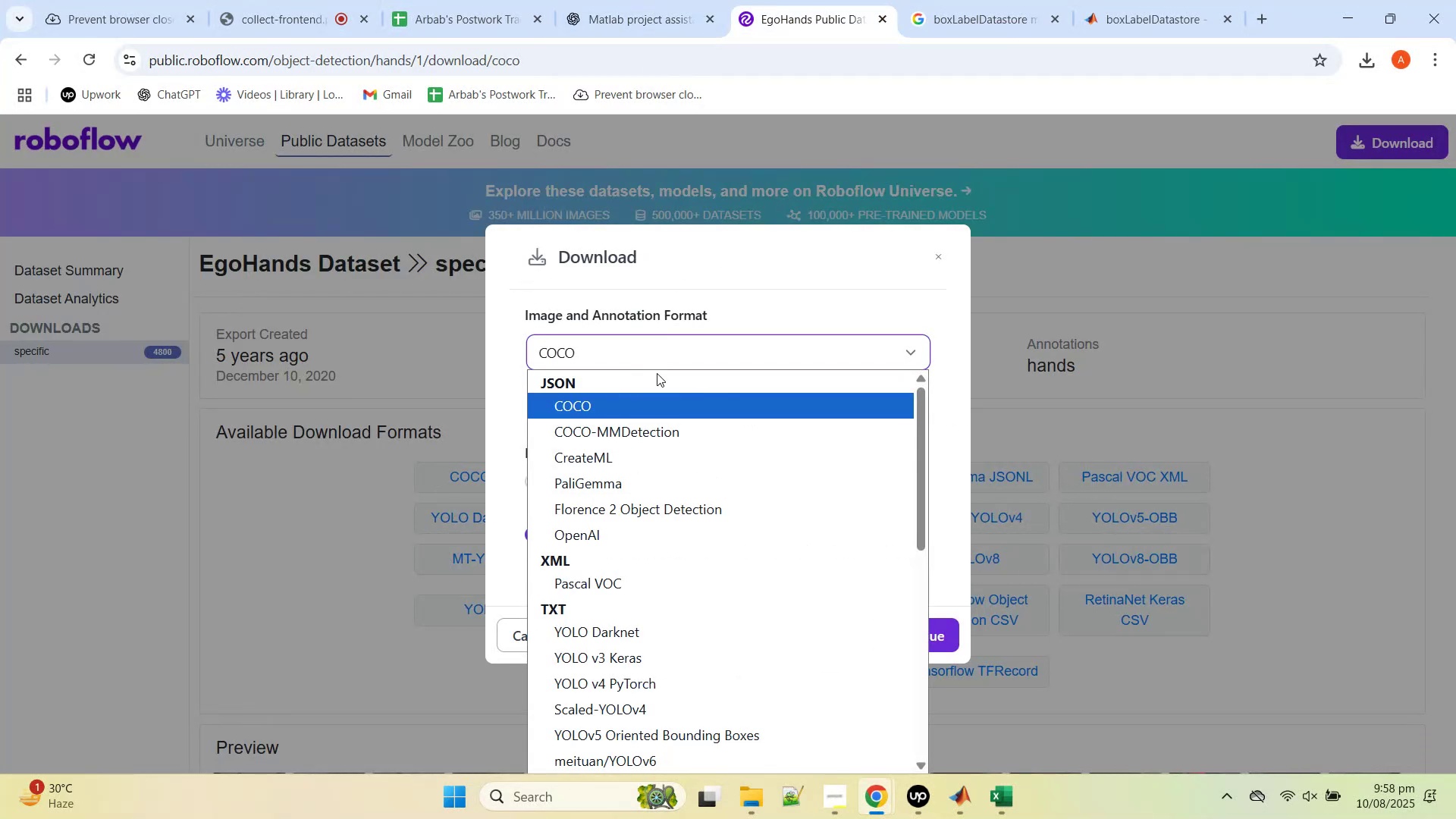 
scroll: coordinate [655, 555], scroll_direction: down, amount: 1.0
 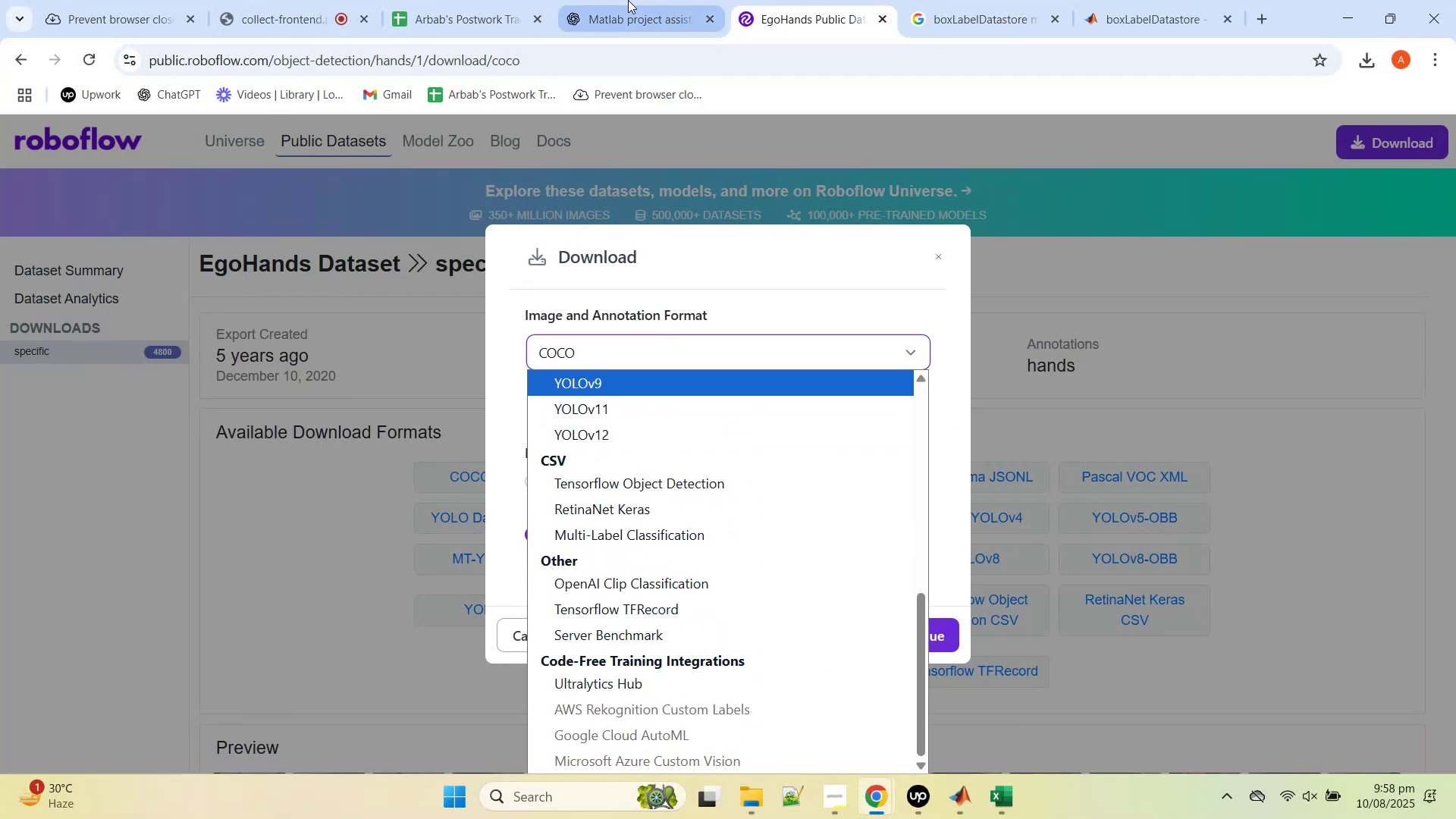 
left_click([628, 0])
 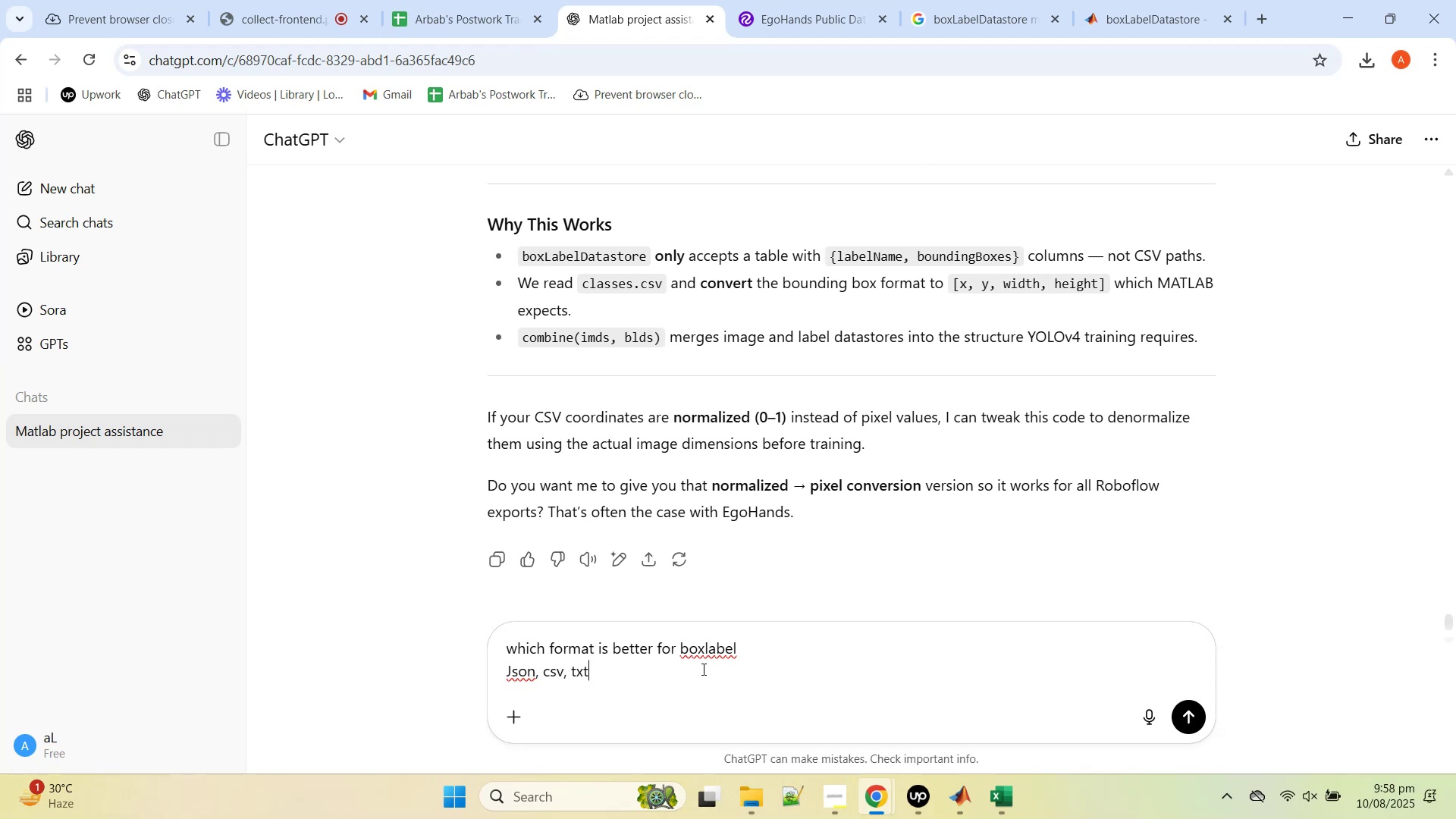 
type(,xml)
 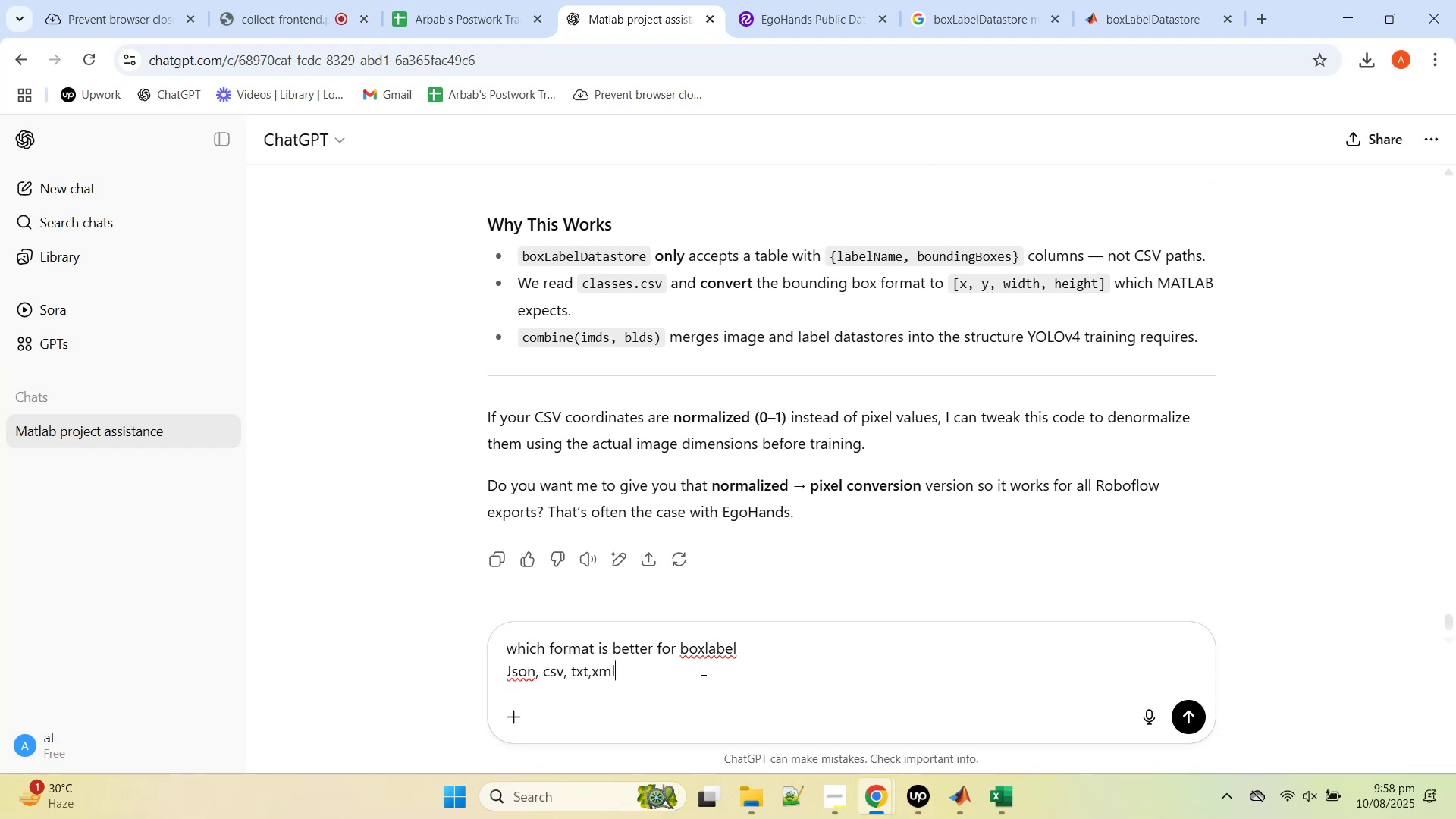 
key(Enter)
 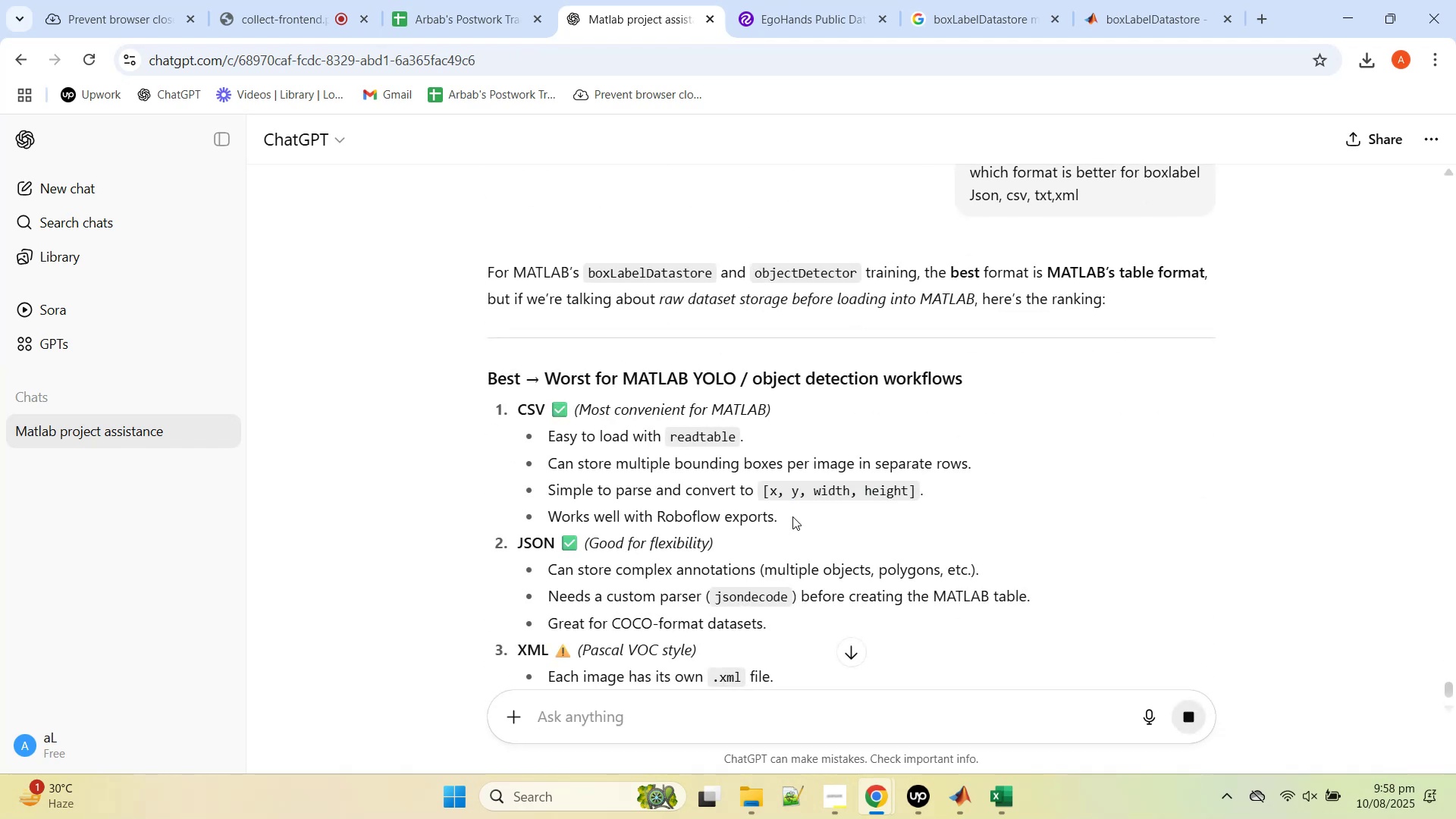 
wait(7.2)
 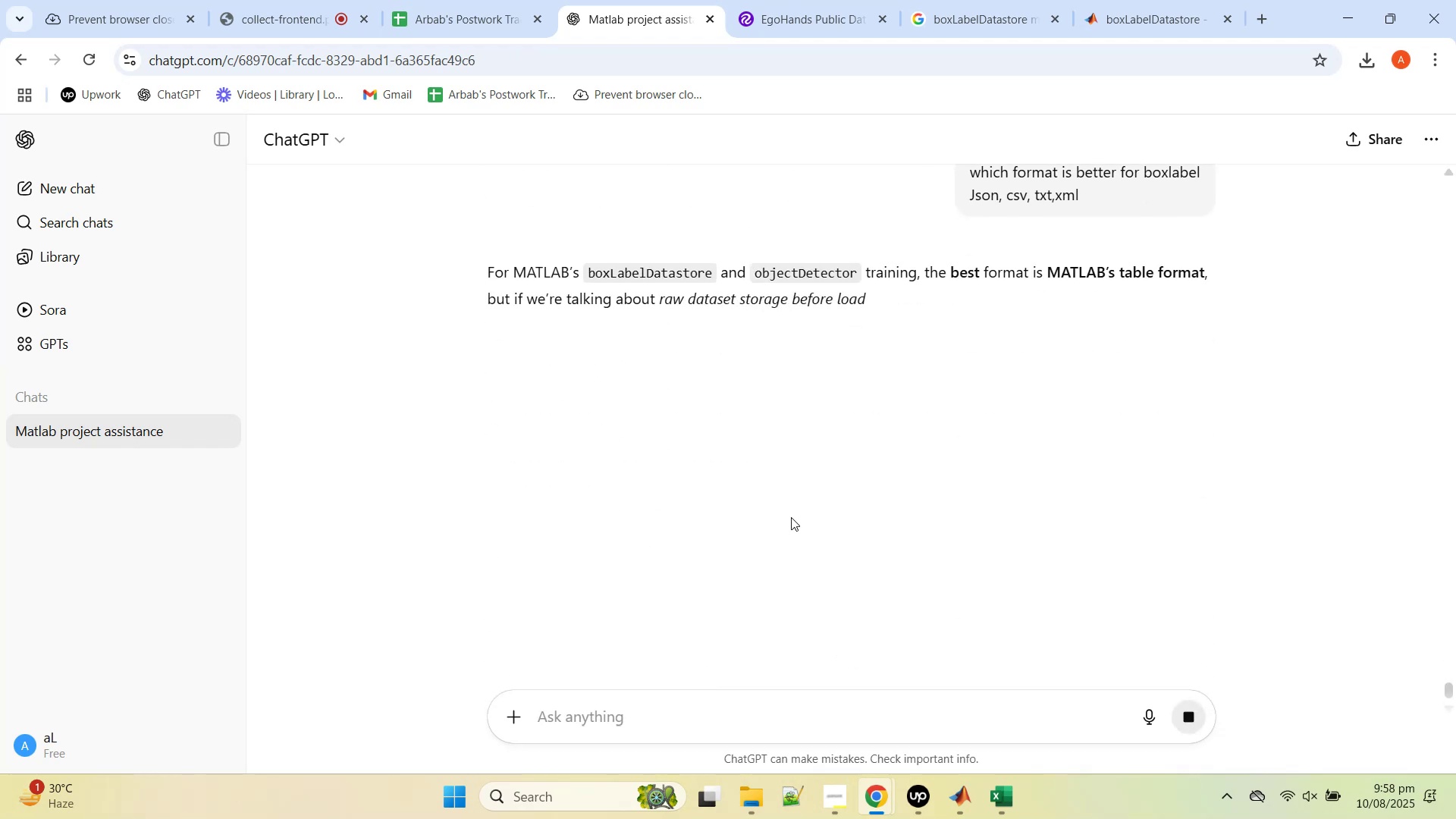 
scroll: coordinate [885, 410], scroll_direction: down, amount: 1.0
 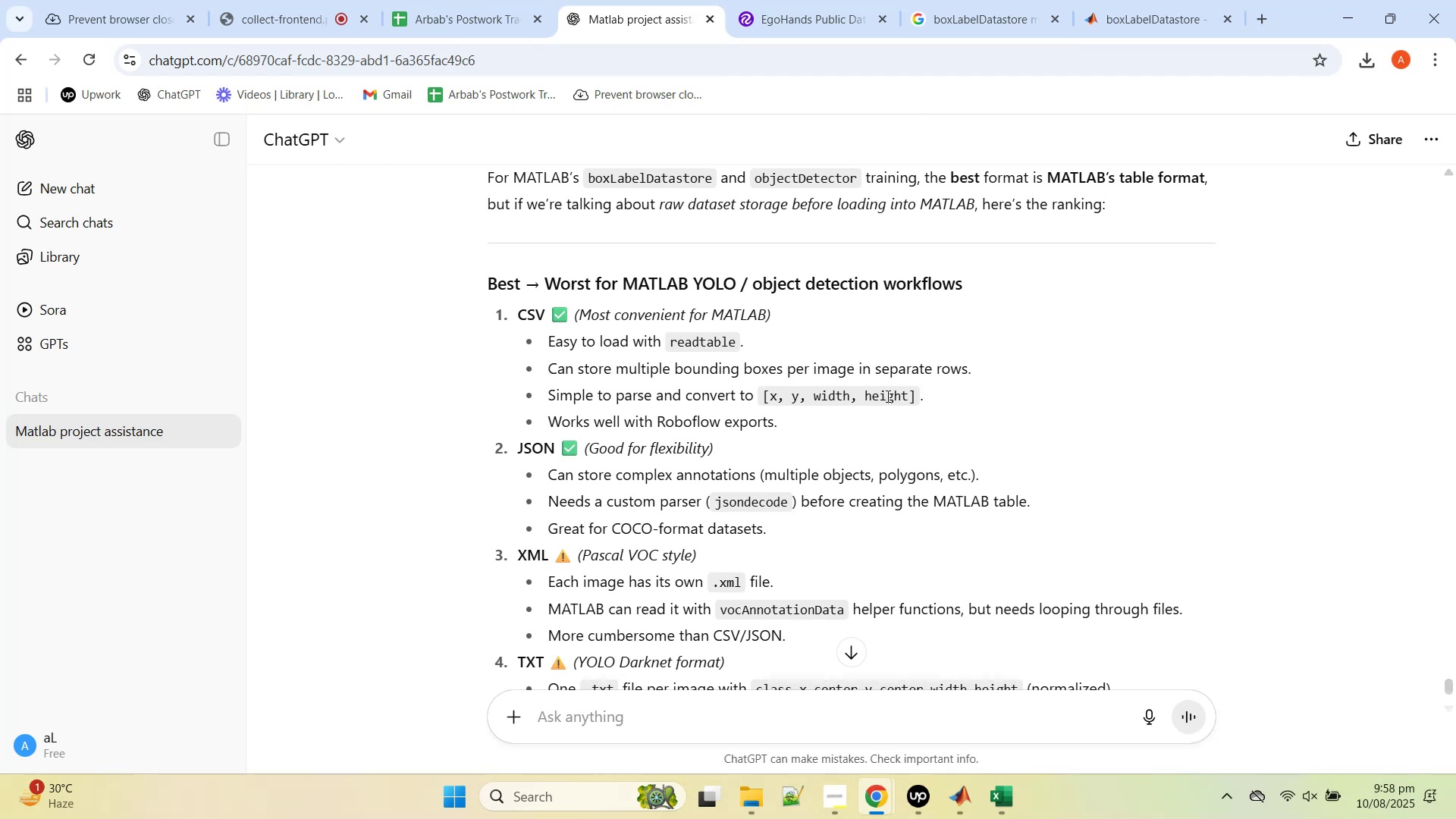 
wait(7.63)
 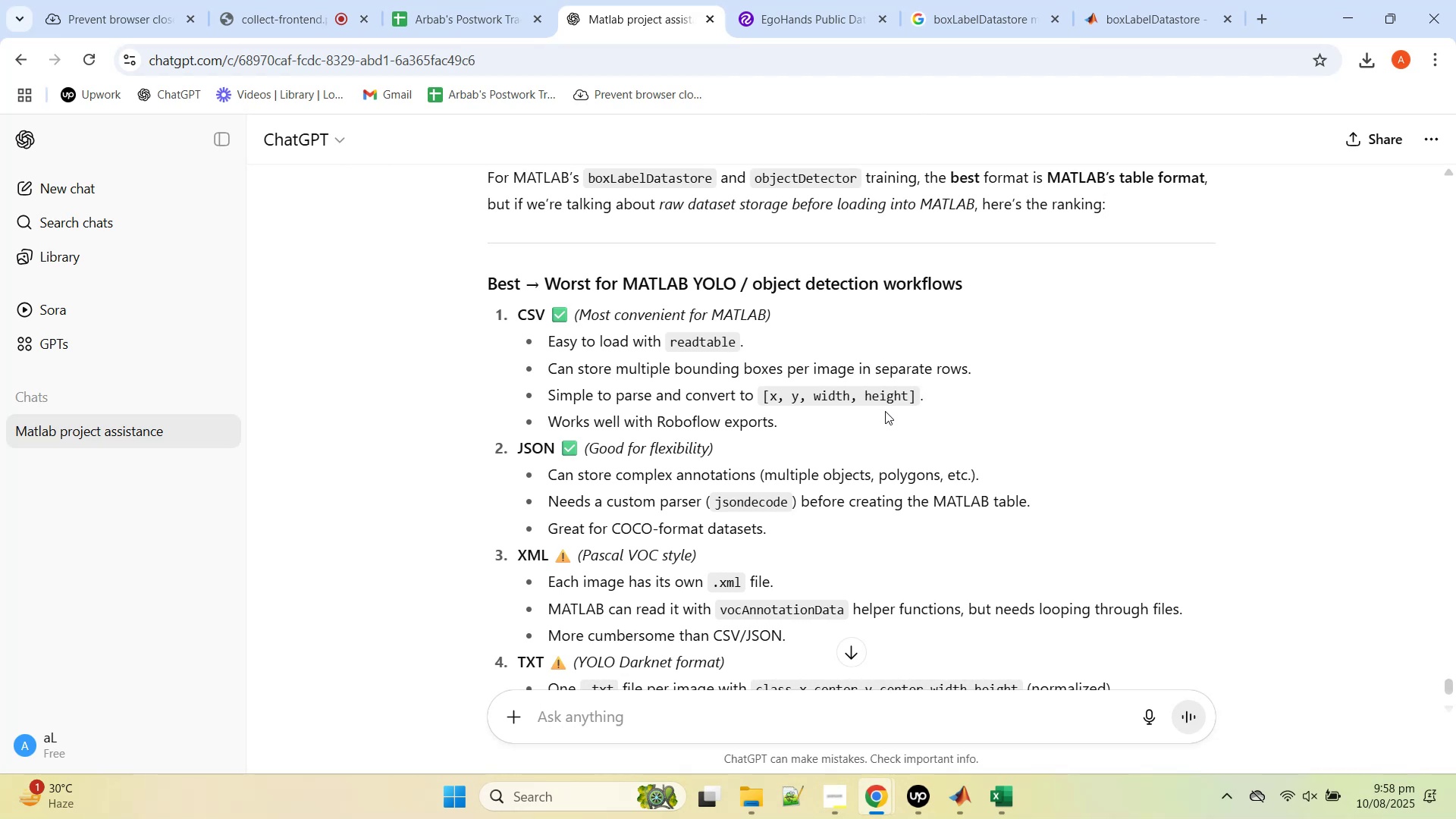 
scroll: coordinate [800, 453], scroll_direction: down, amount: 1.0
 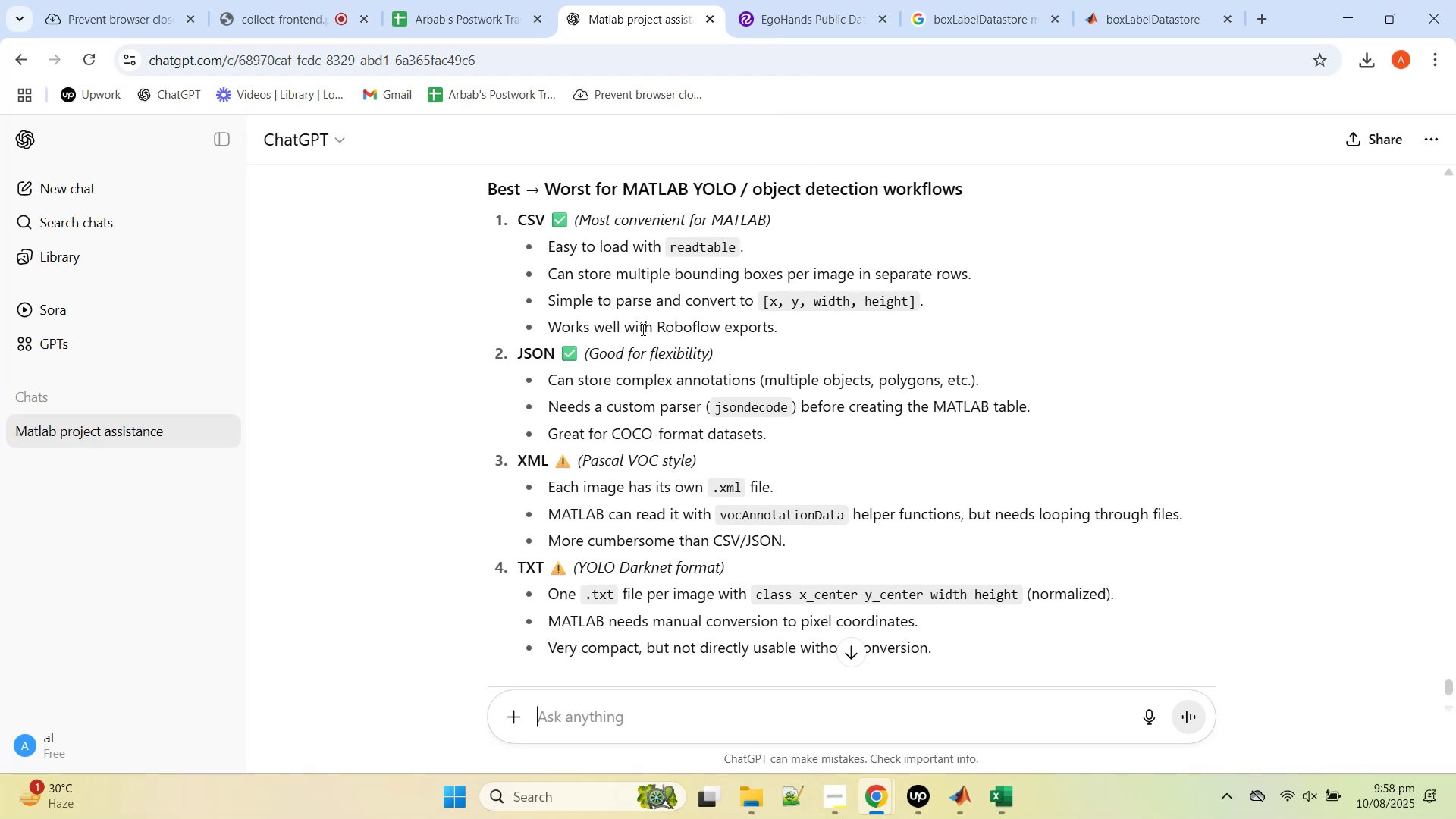 
wait(11.76)
 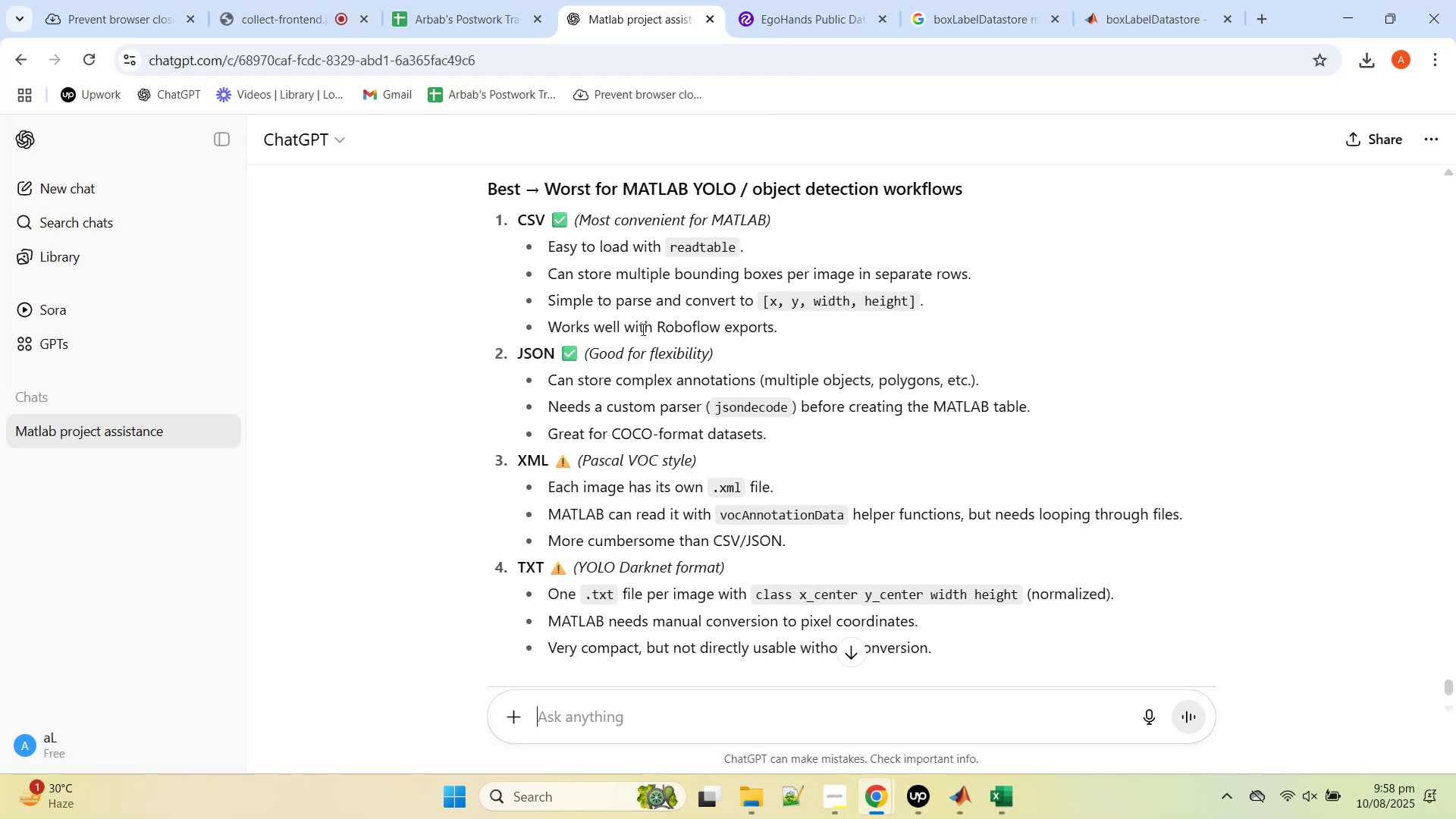 
left_click([797, 0])
 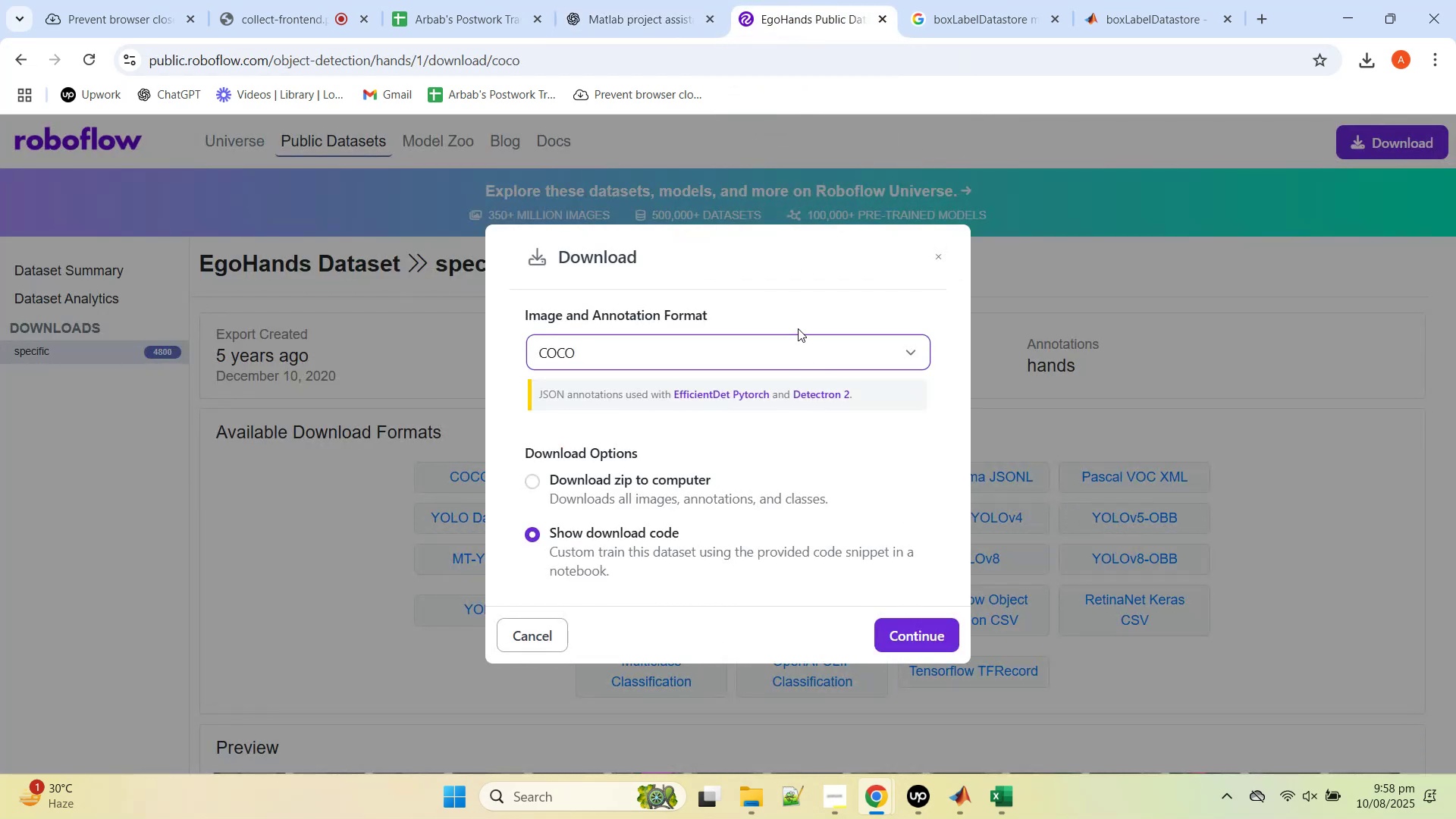 
left_click([790, 353])
 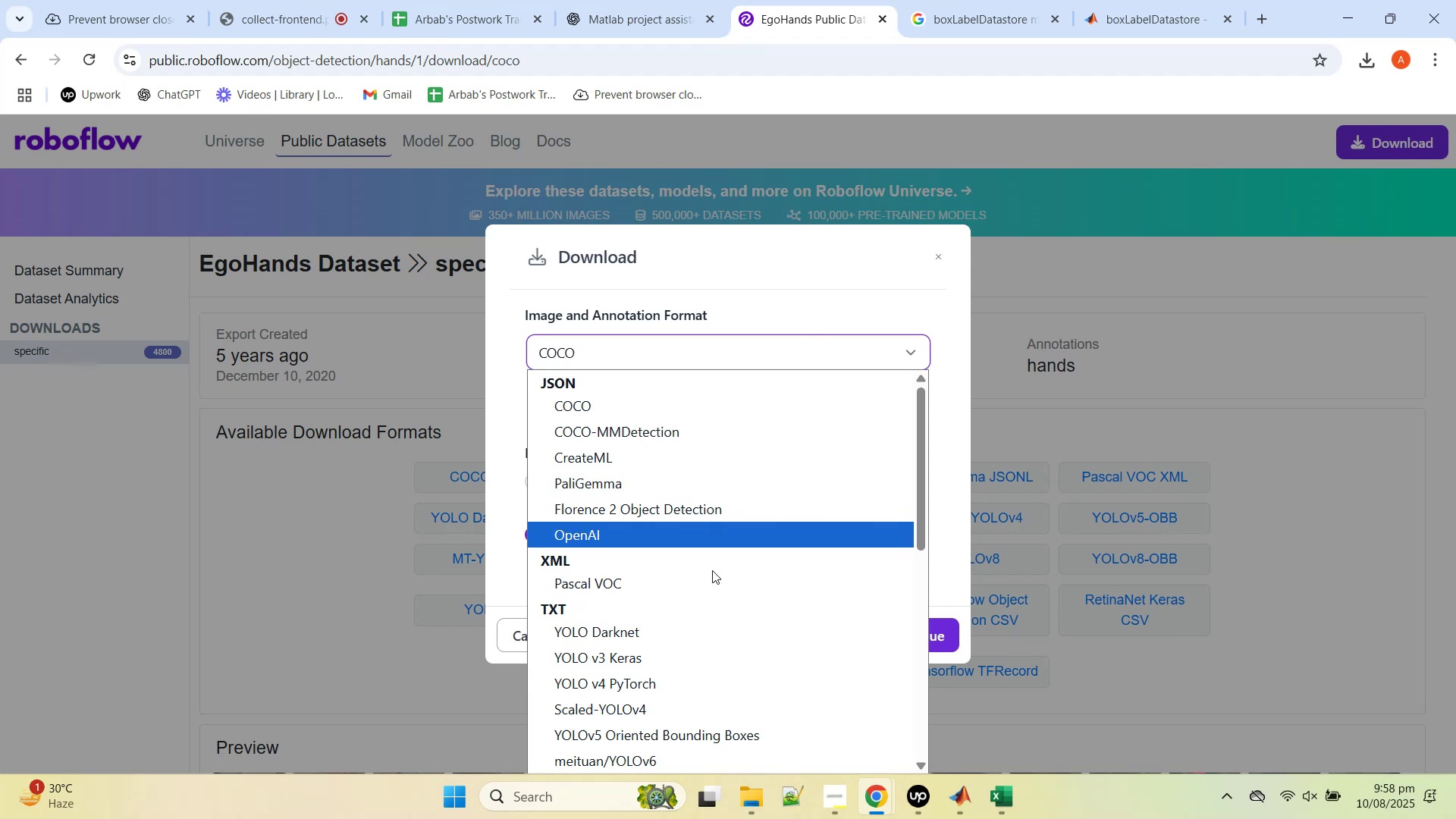 
scroll: coordinate [716, 582], scroll_direction: down, amount: 4.0
 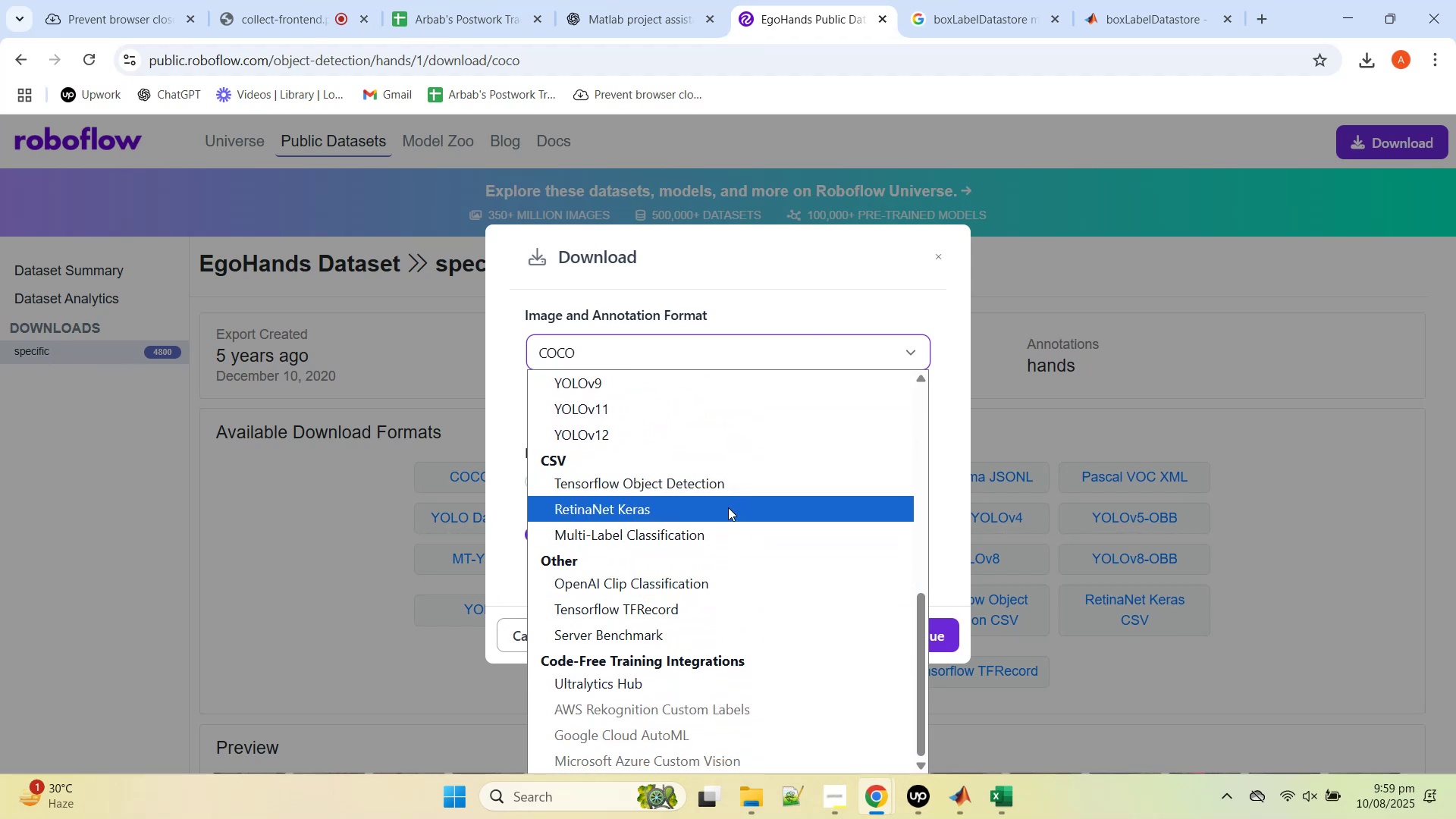 
left_click([728, 507])
 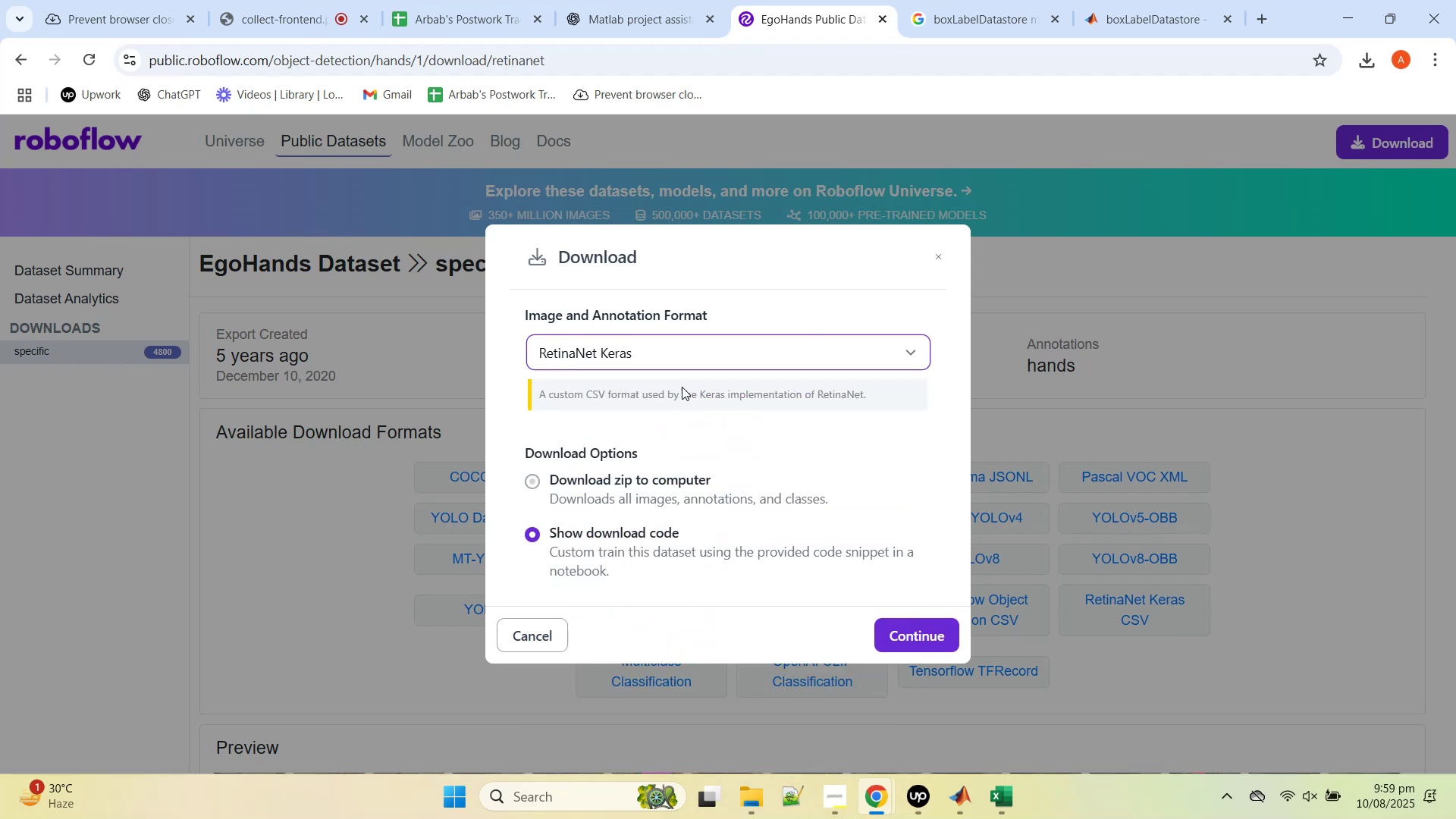 
double_click([699, 349])
 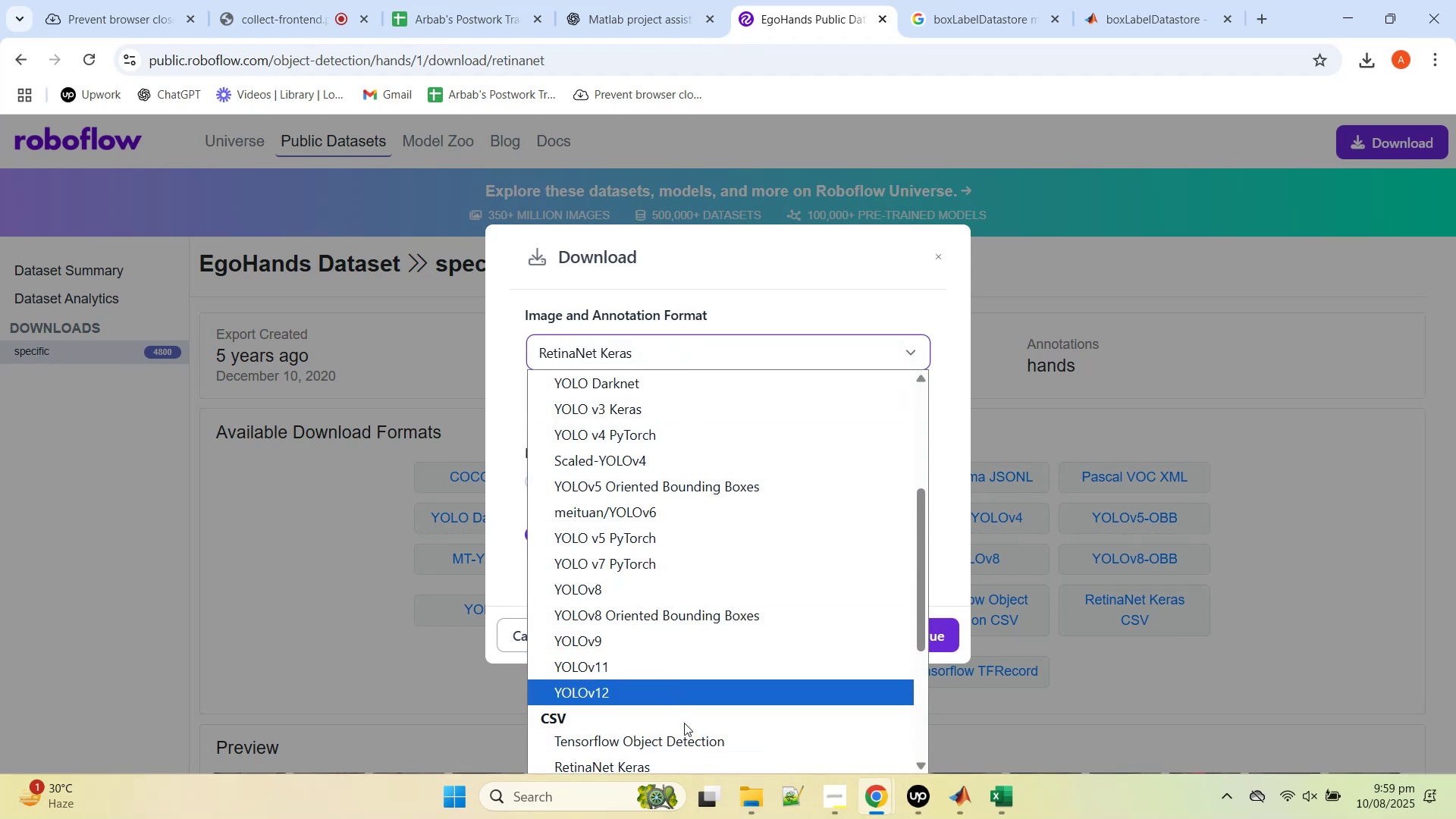 
left_click([686, 740])
 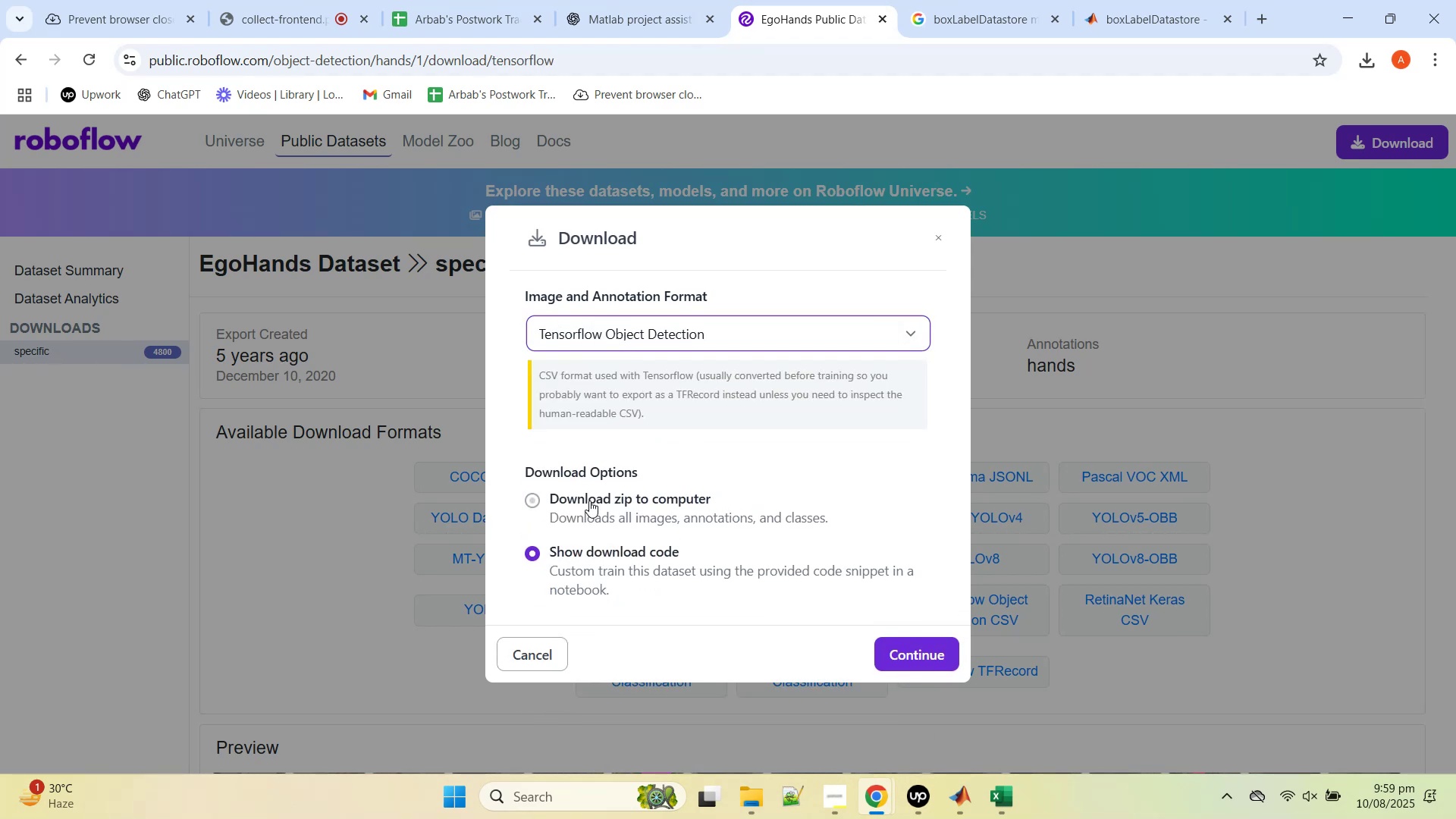 
left_click([589, 500])
 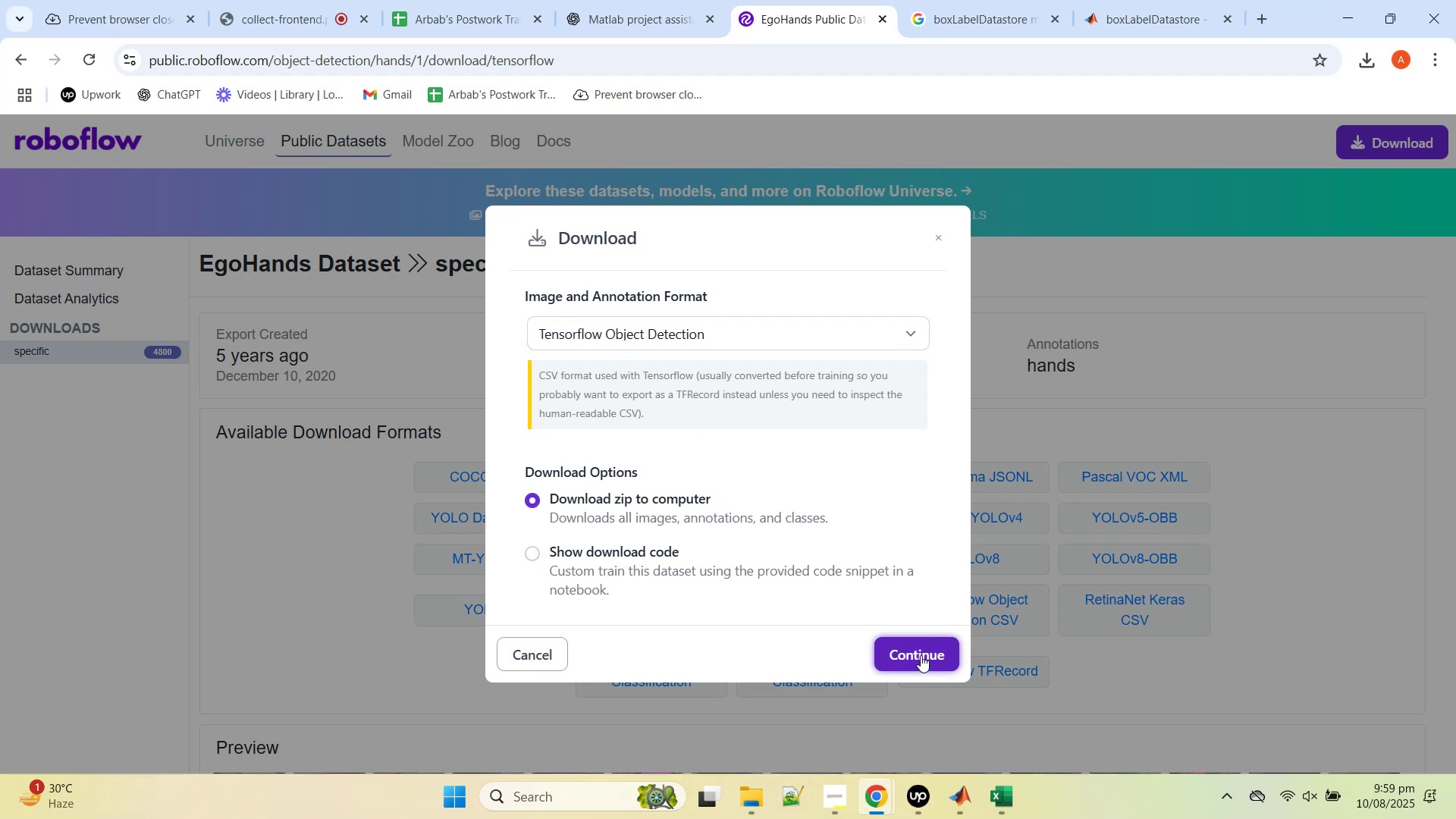 
left_click([921, 655])
 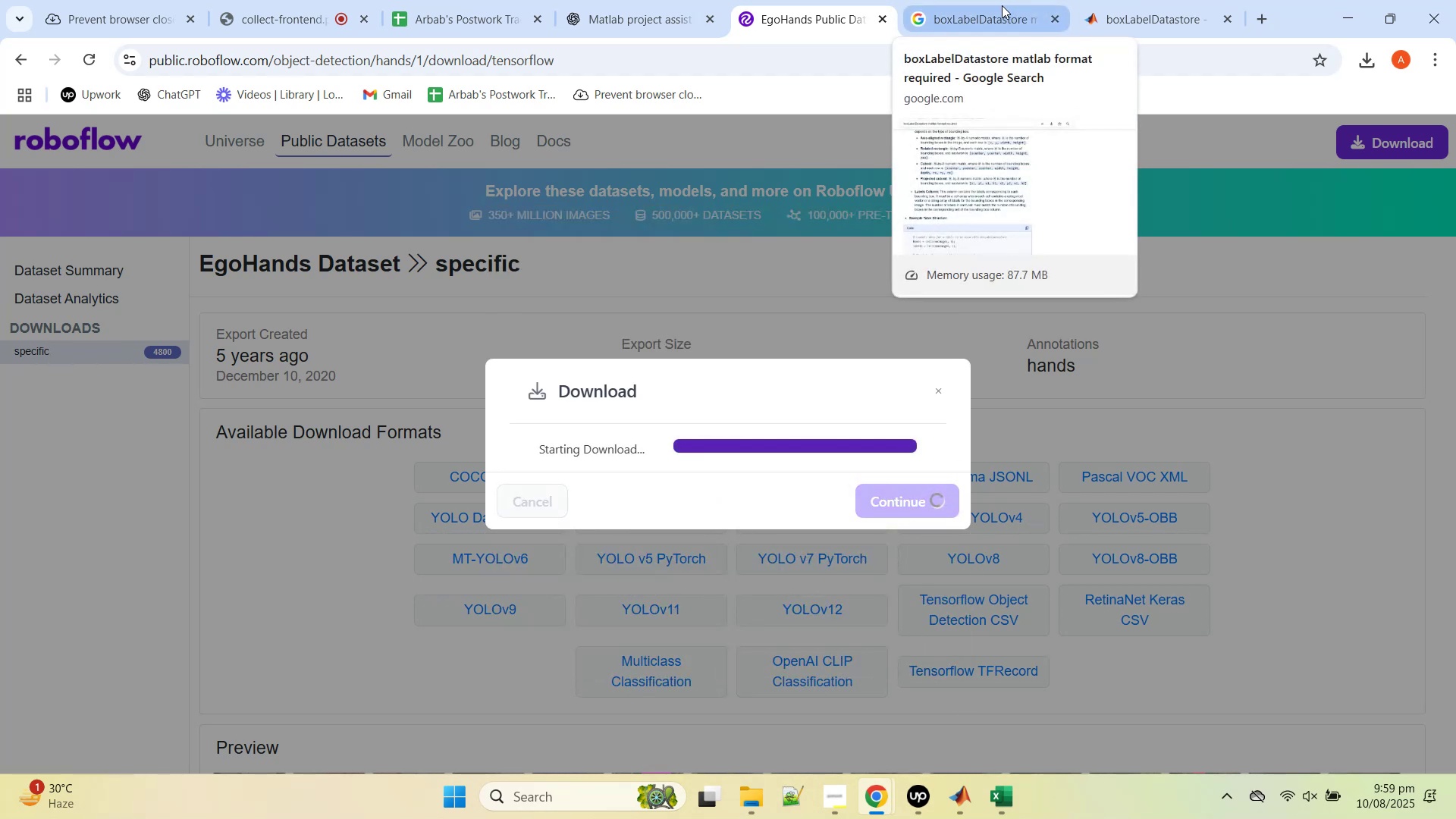 
left_click([1002, 5])
 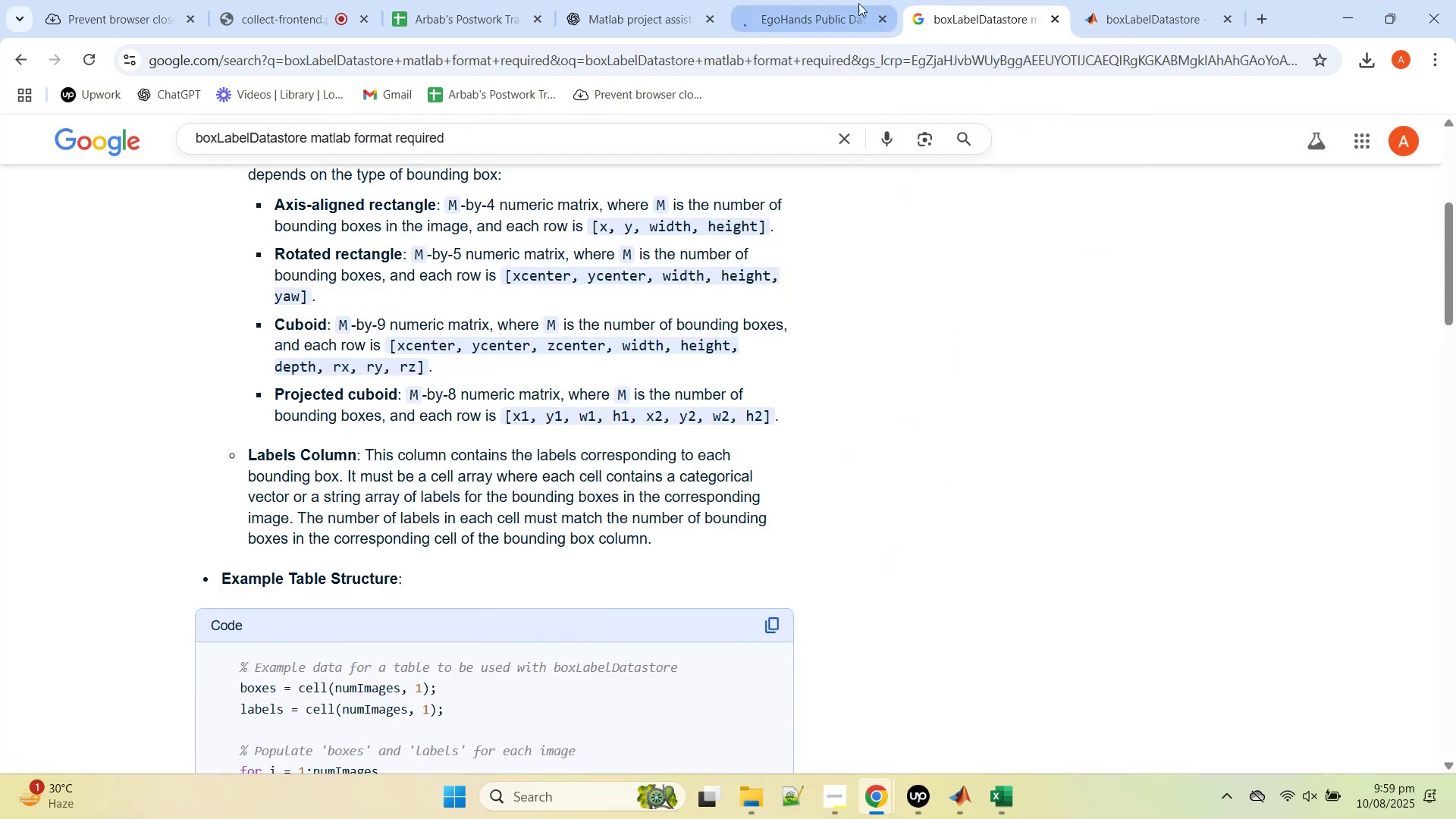 
left_click([815, 0])
 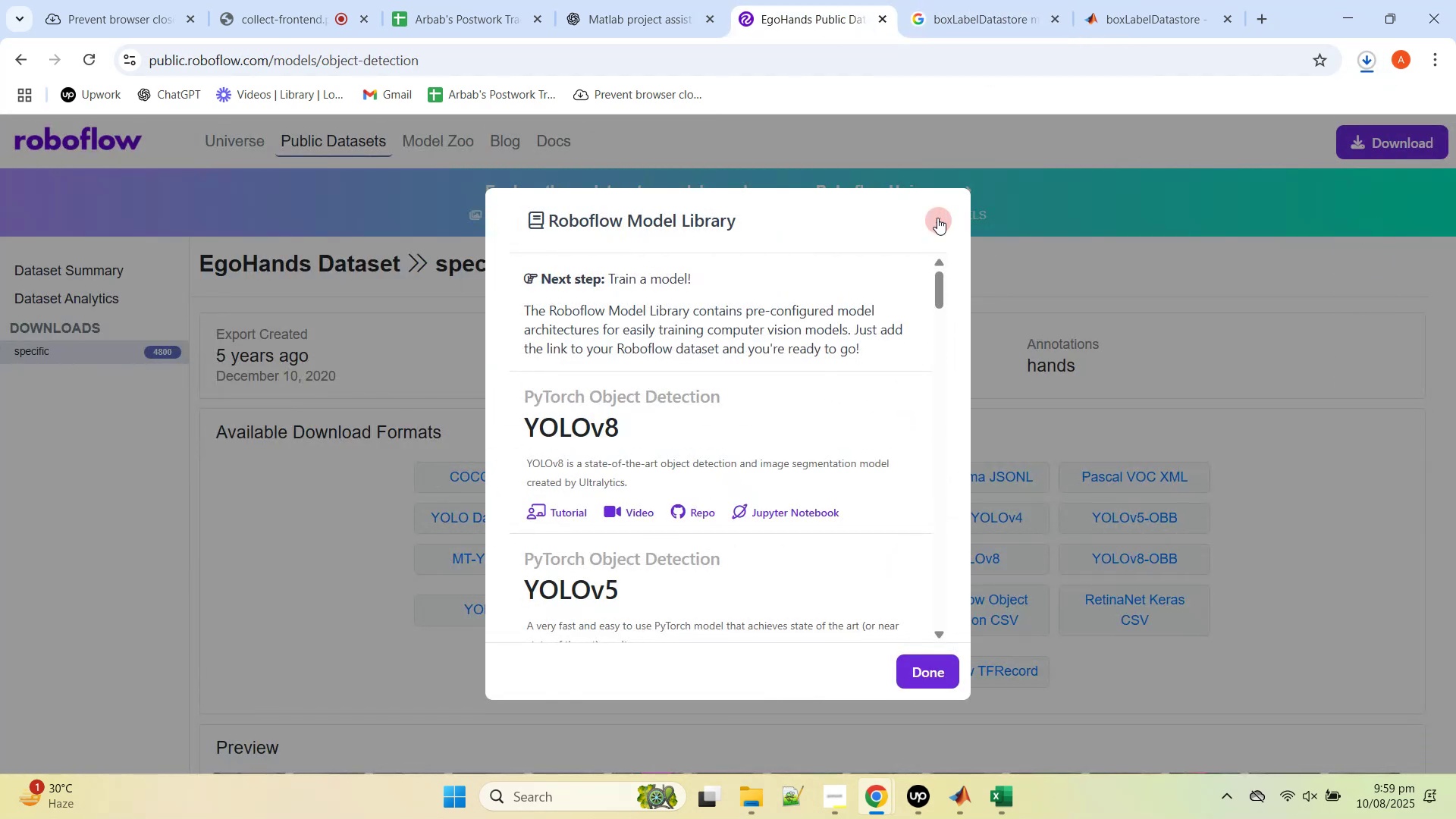 
left_click([937, 218])
 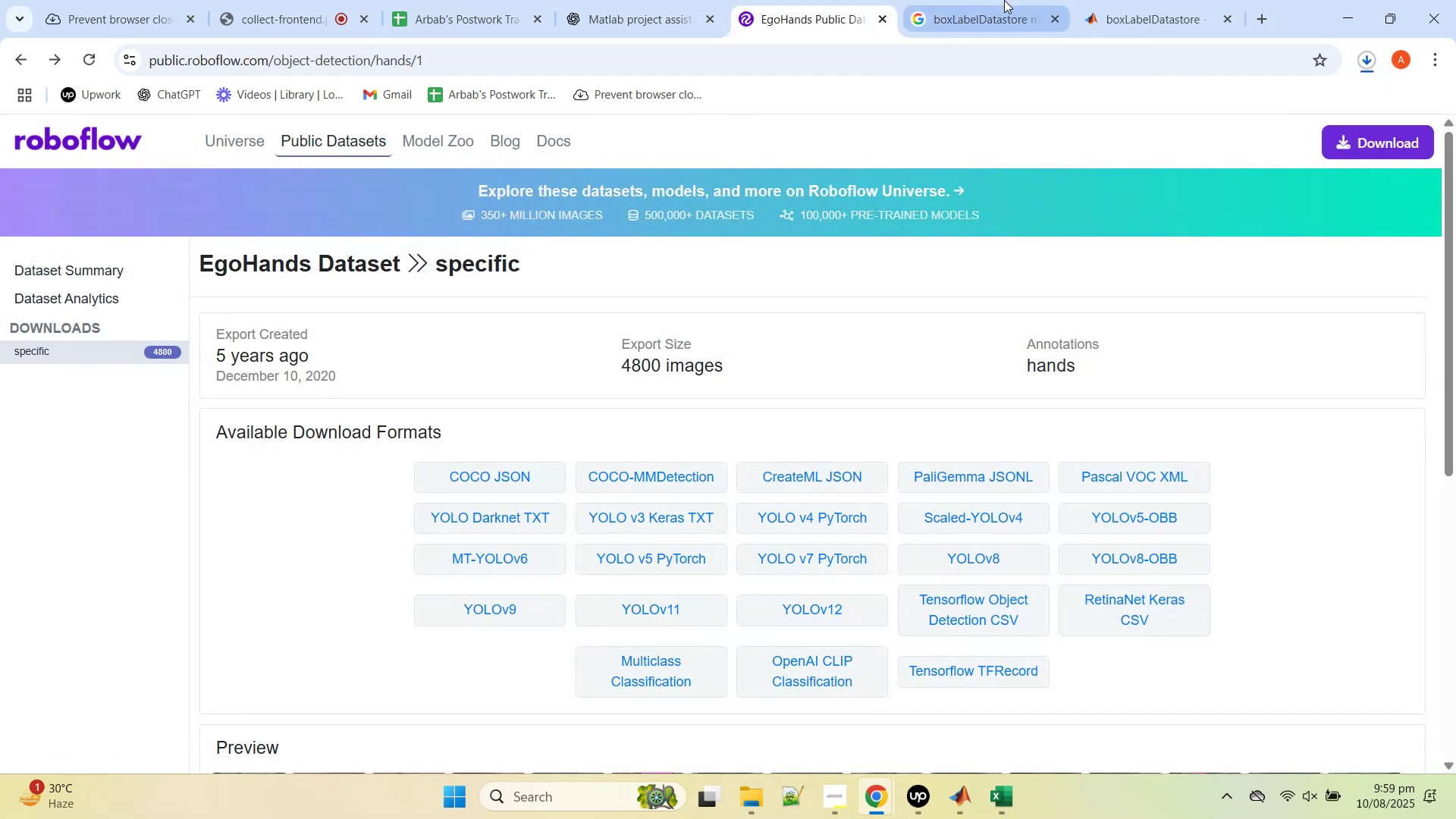 
middle_click([1004, 0])
 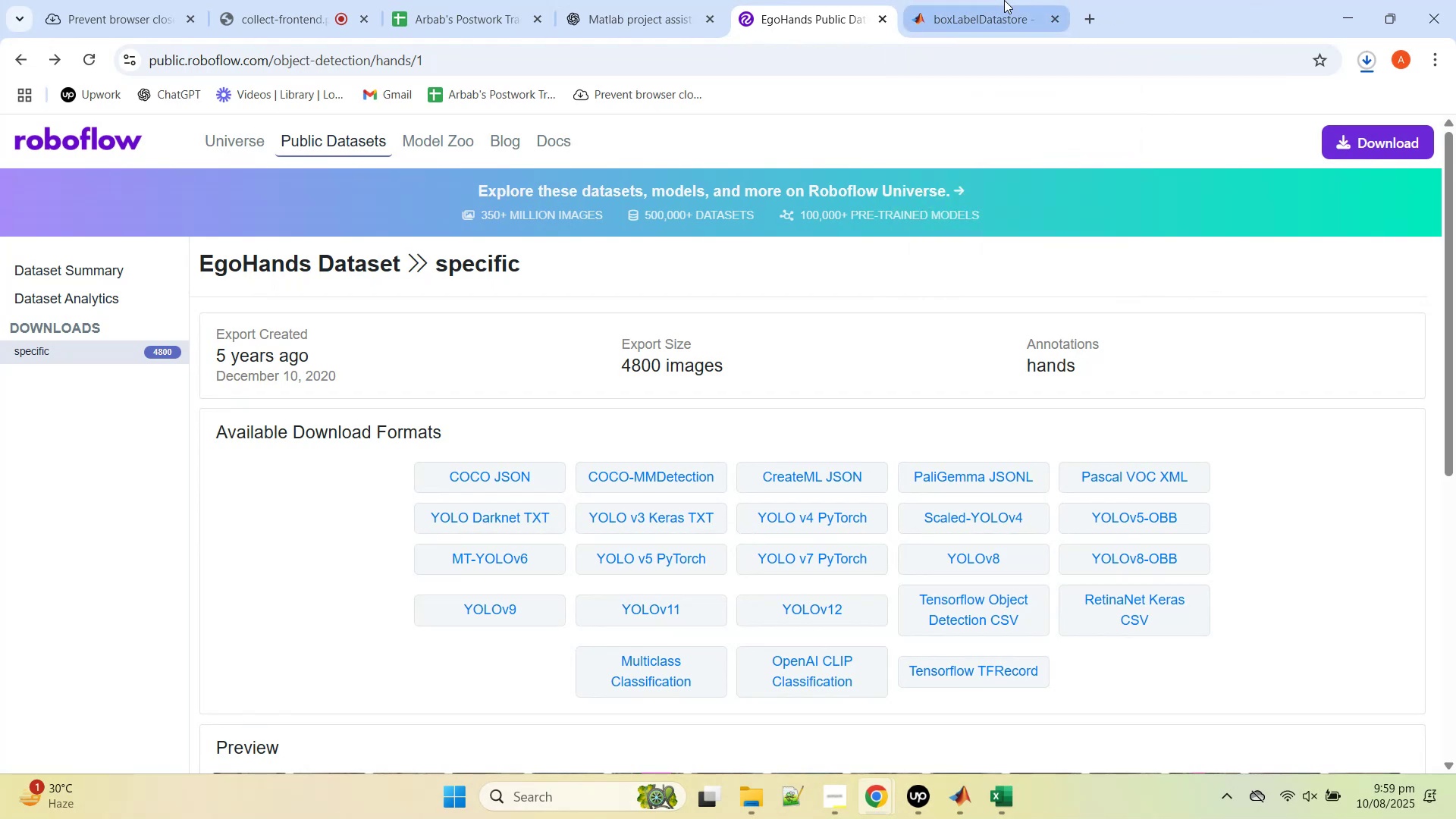 
middle_click([1004, 0])
 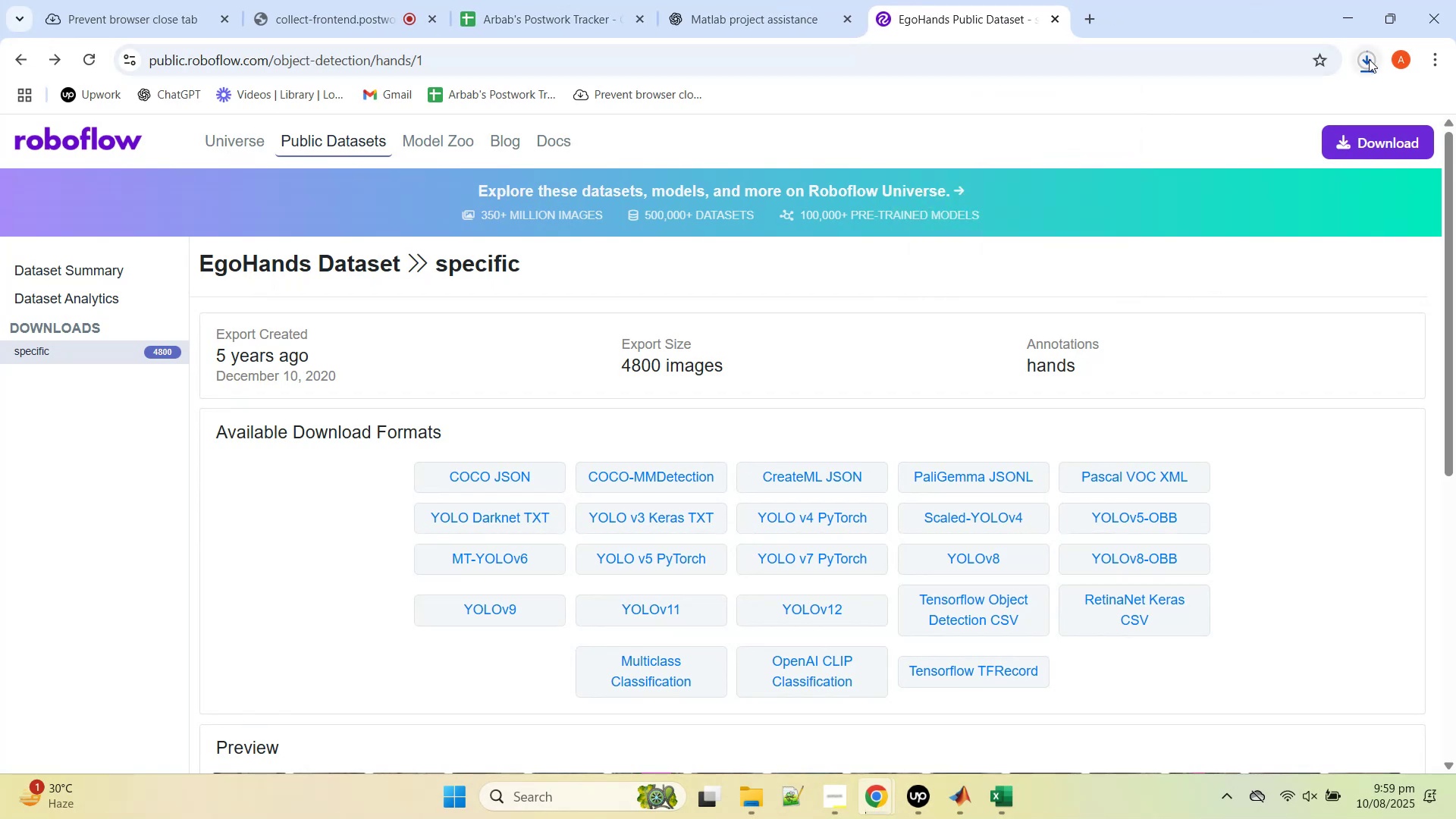 
left_click([1369, 59])
 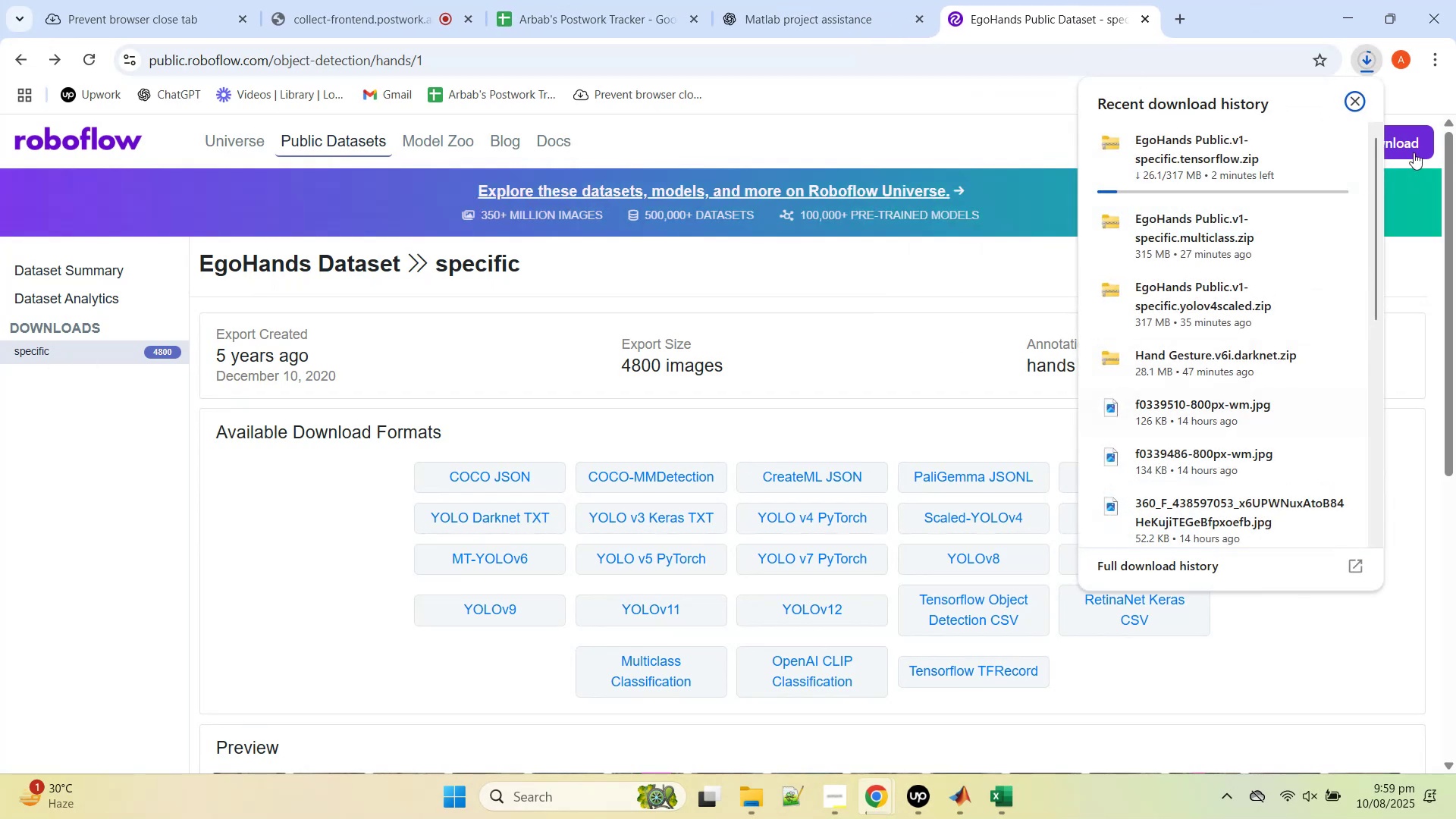 
mouse_move([1146, 554])
 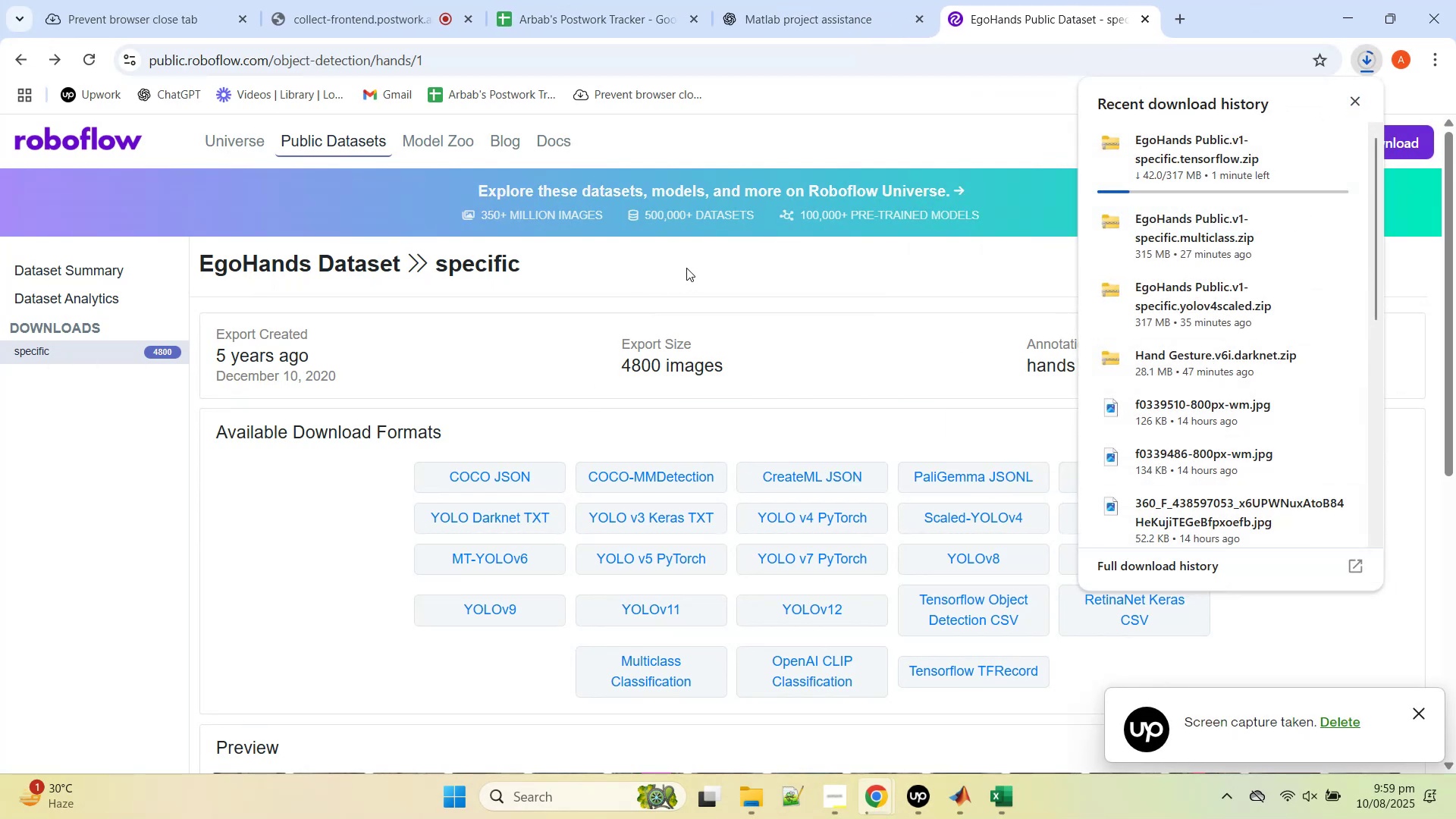 
left_click([686, 268])
 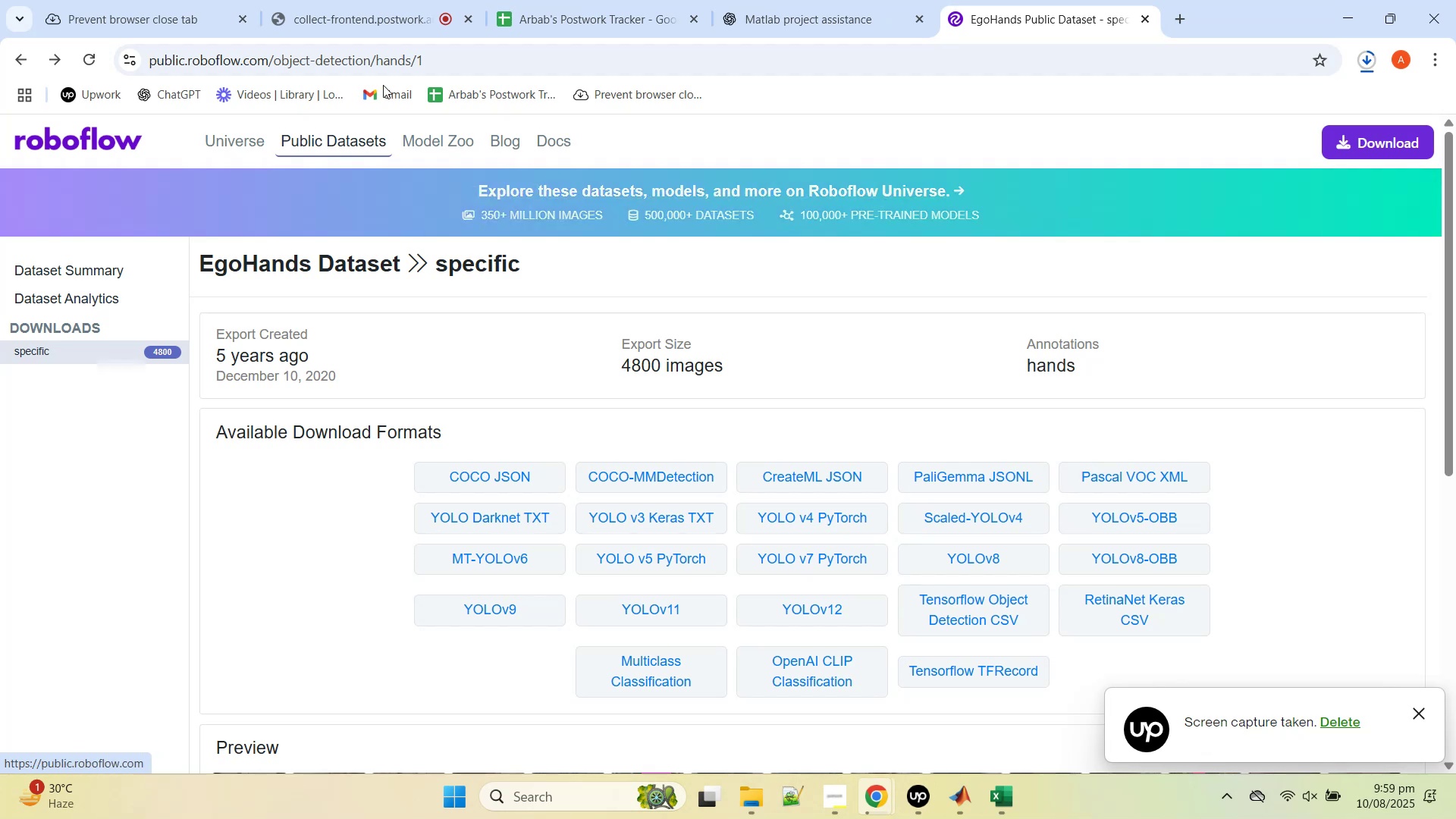 
left_click([403, 7])
 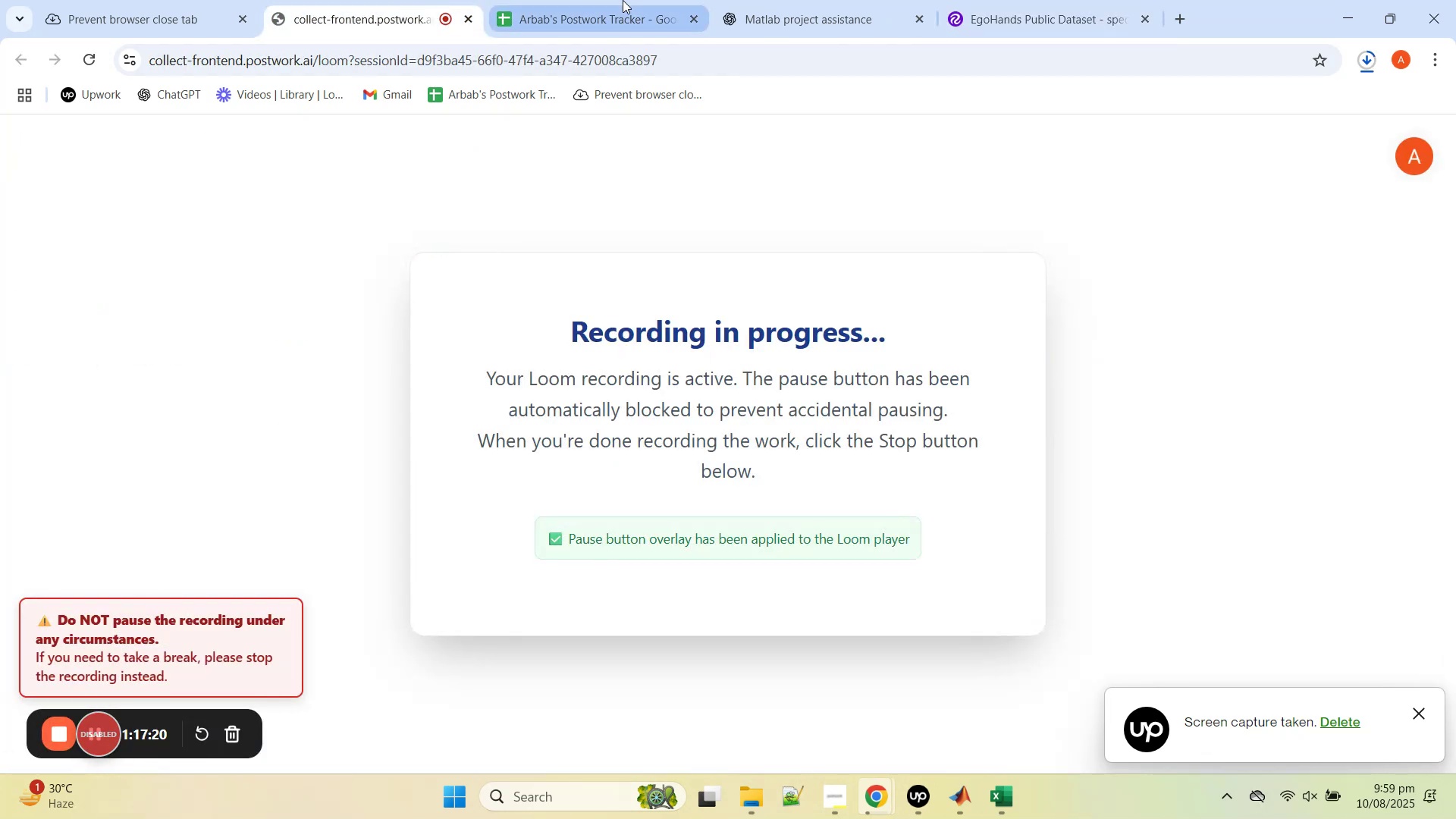 
left_click([623, 0])
 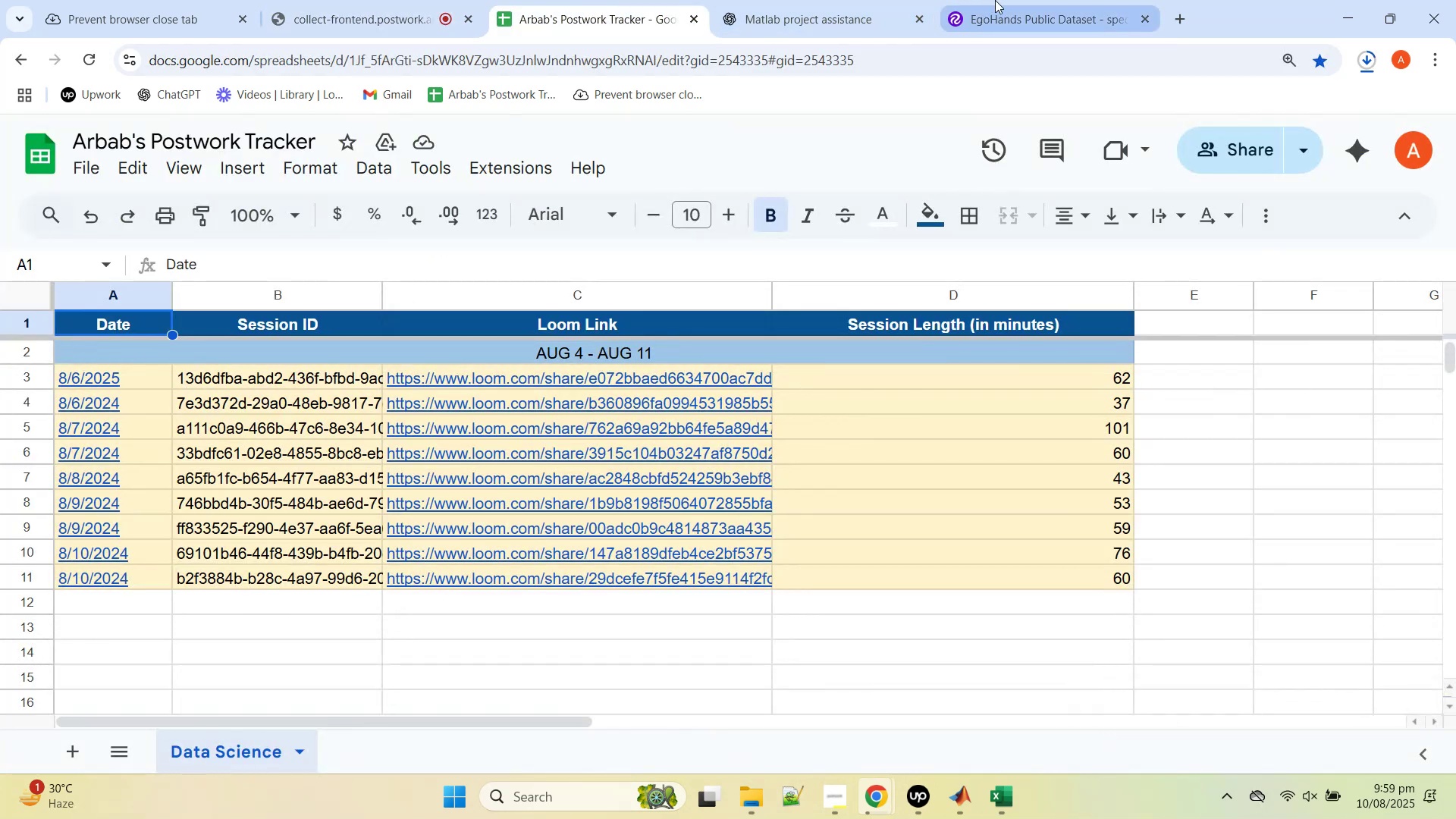 
left_click([995, 0])
 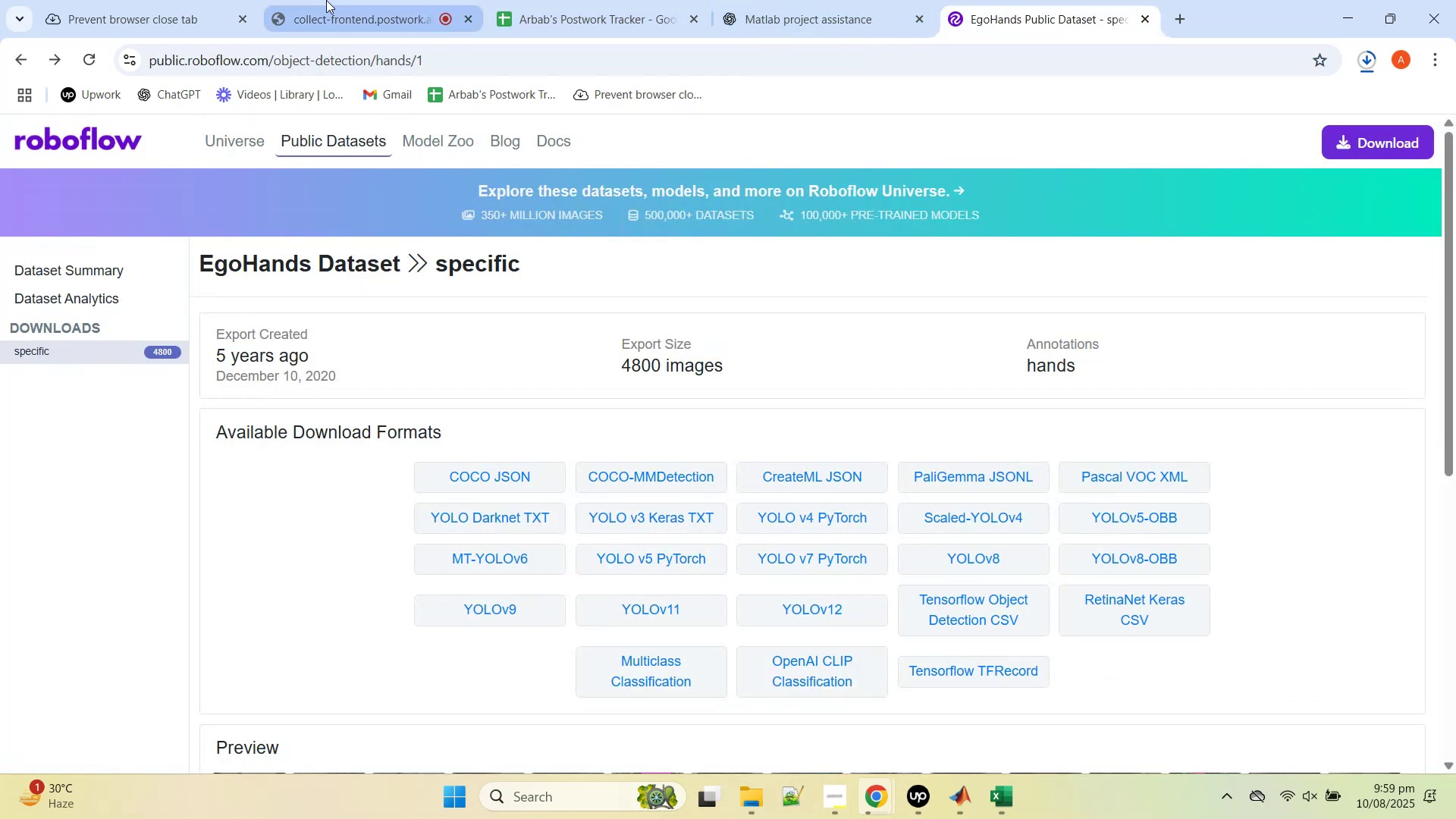 
left_click([316, 0])
 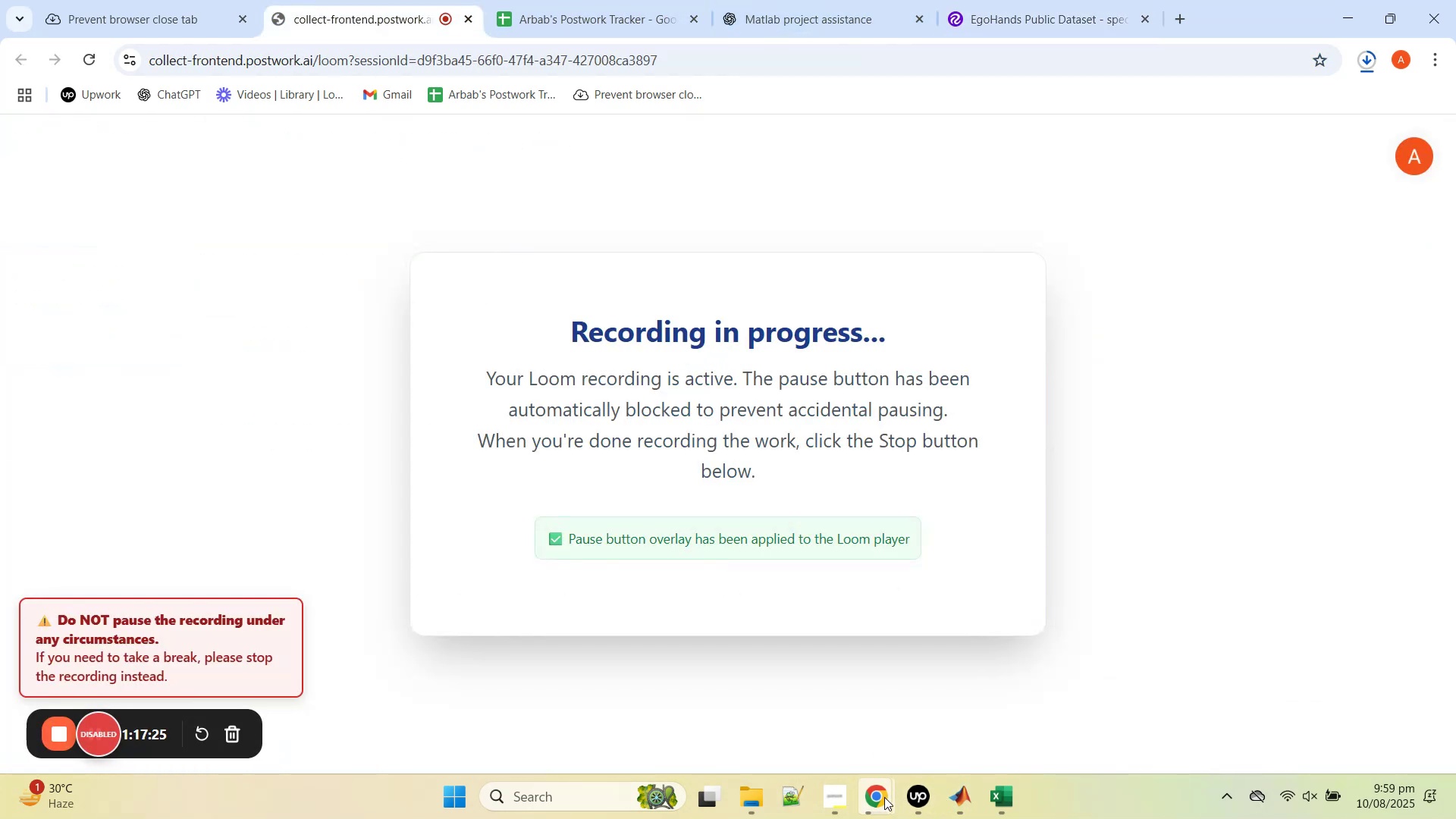 
left_click([827, 800])
 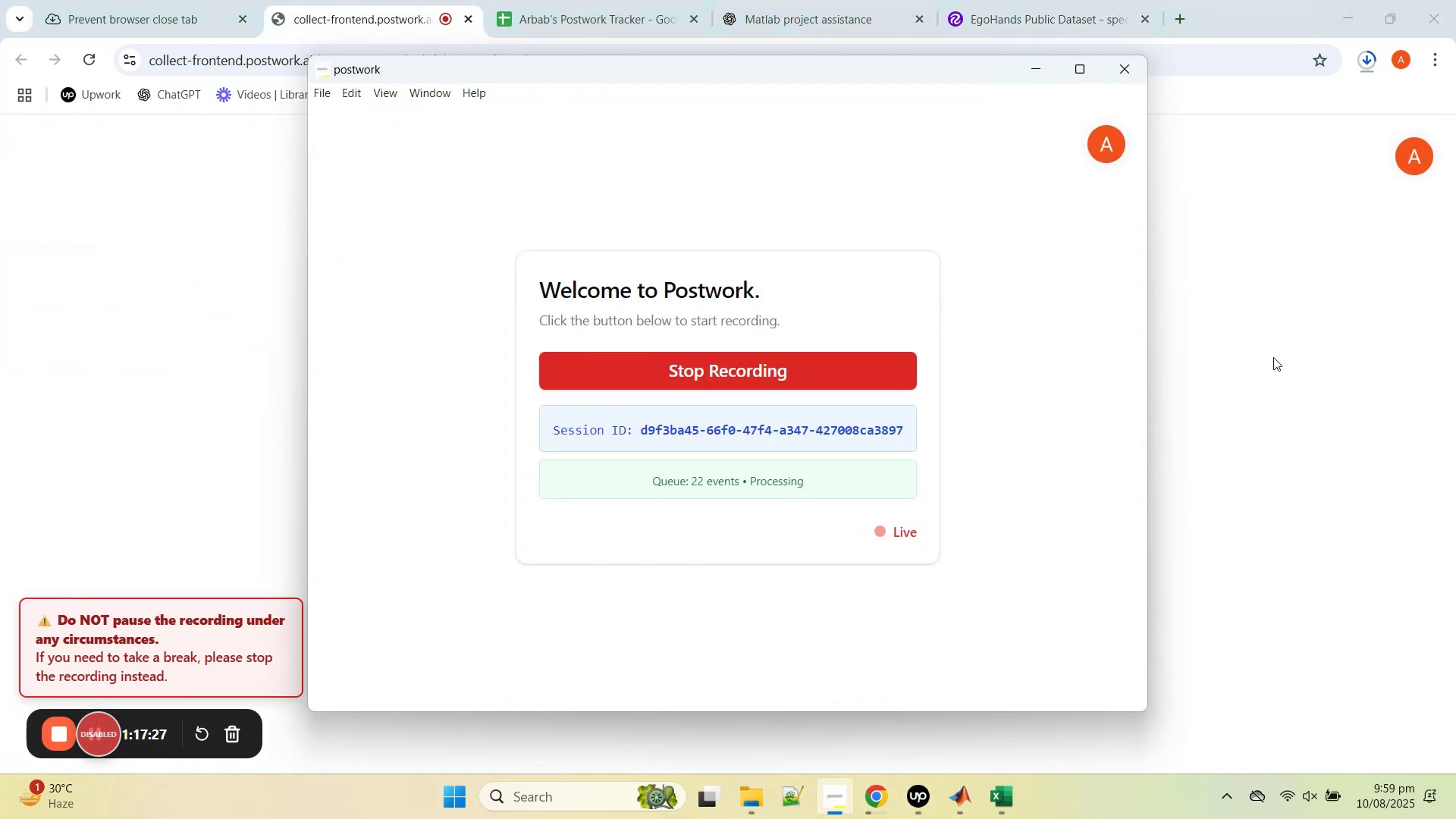 
left_click([1273, 356])
 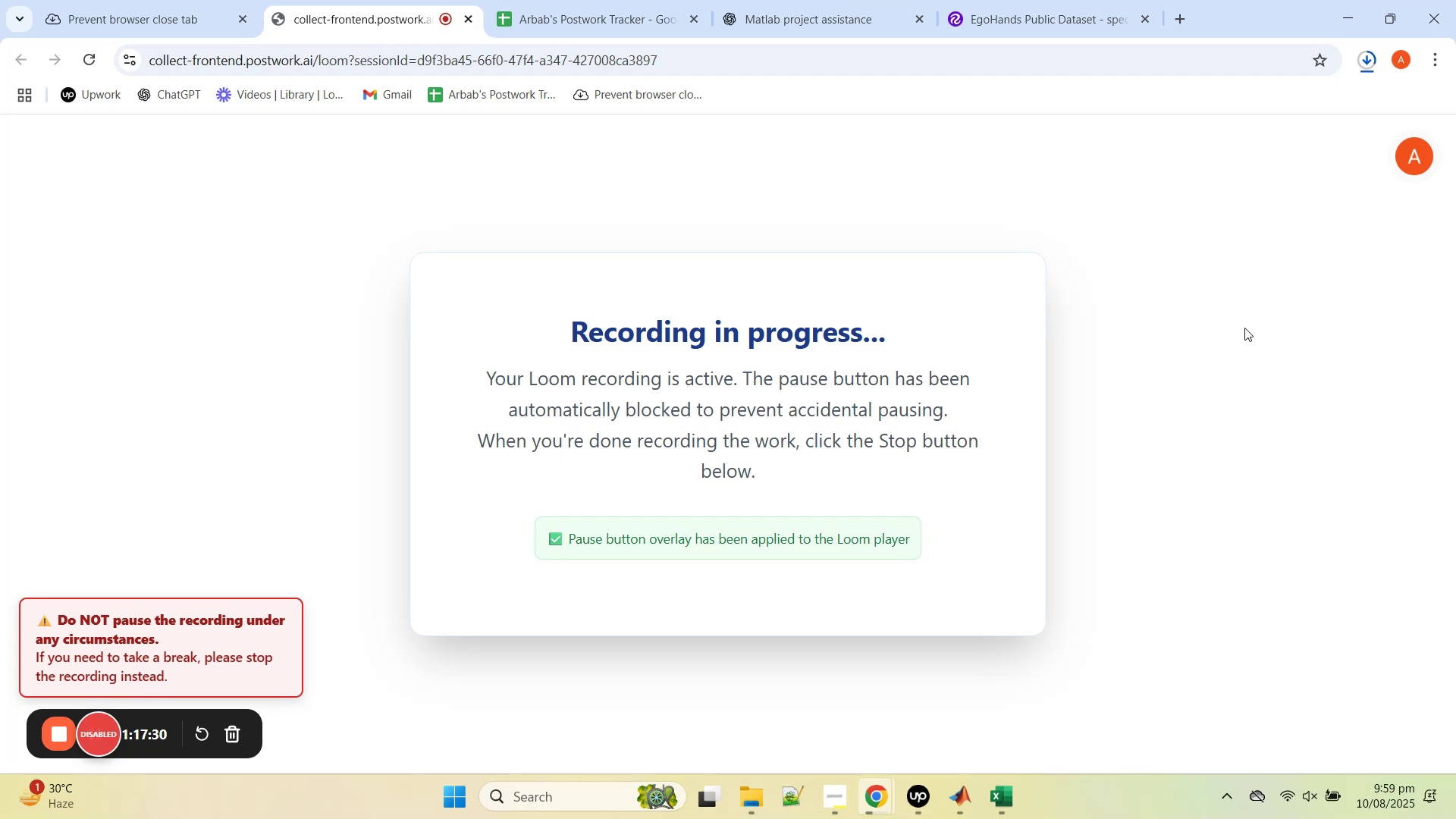 
left_click([1022, 0])
 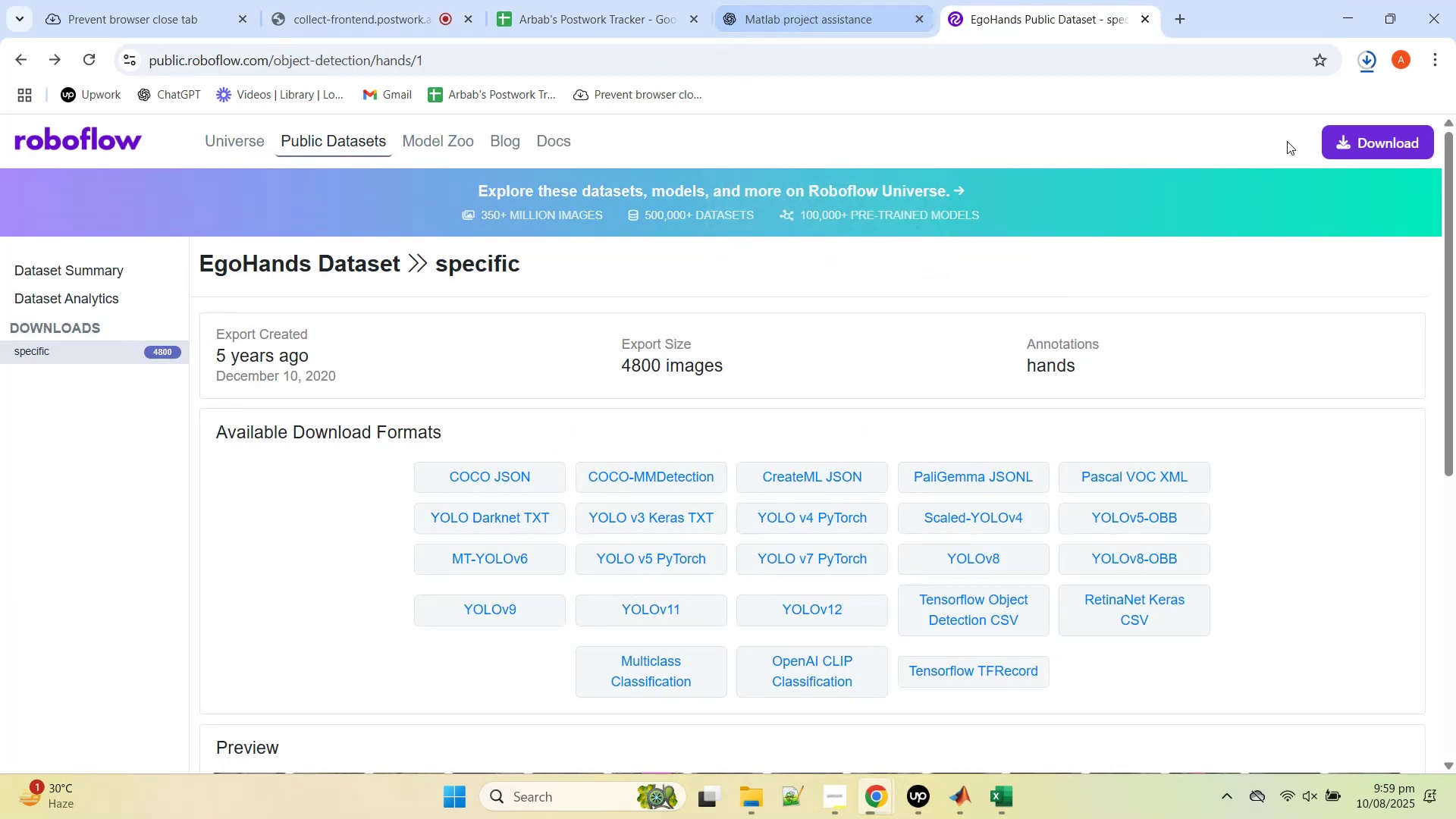 
wait(6.25)
 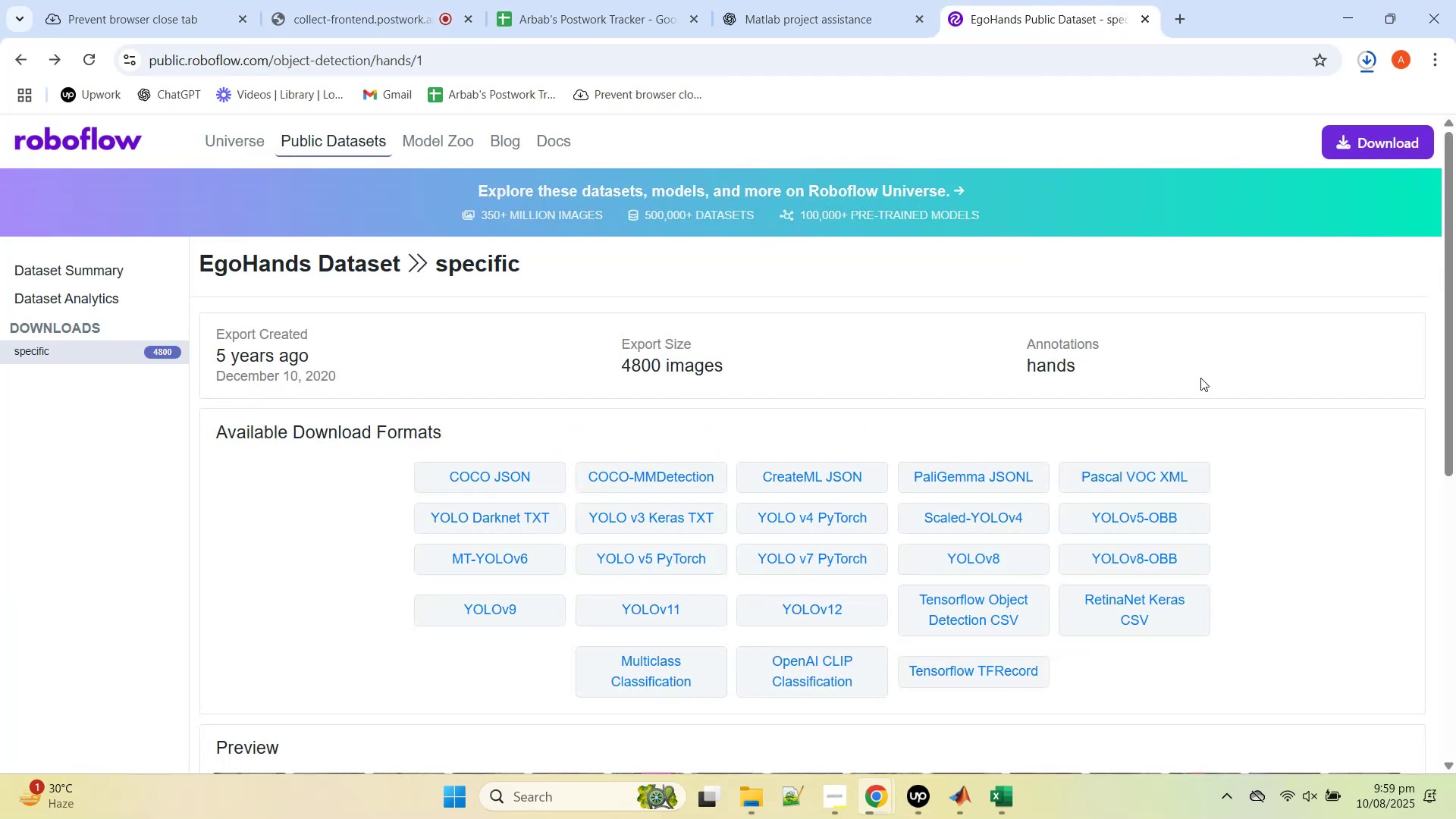 
left_click([808, 0])
 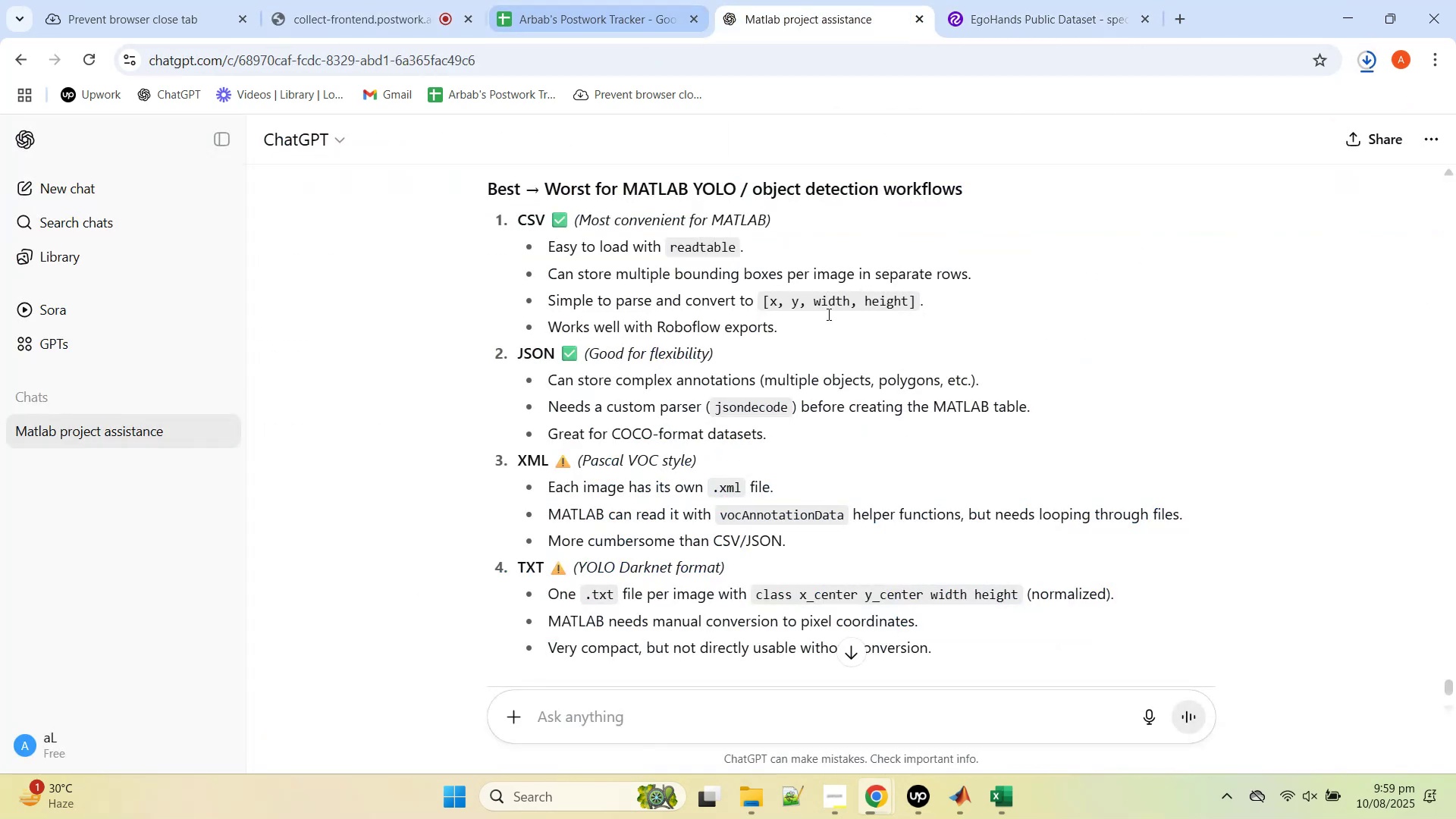 
scroll: coordinate [849, 337], scroll_direction: up, amount: 13.0
 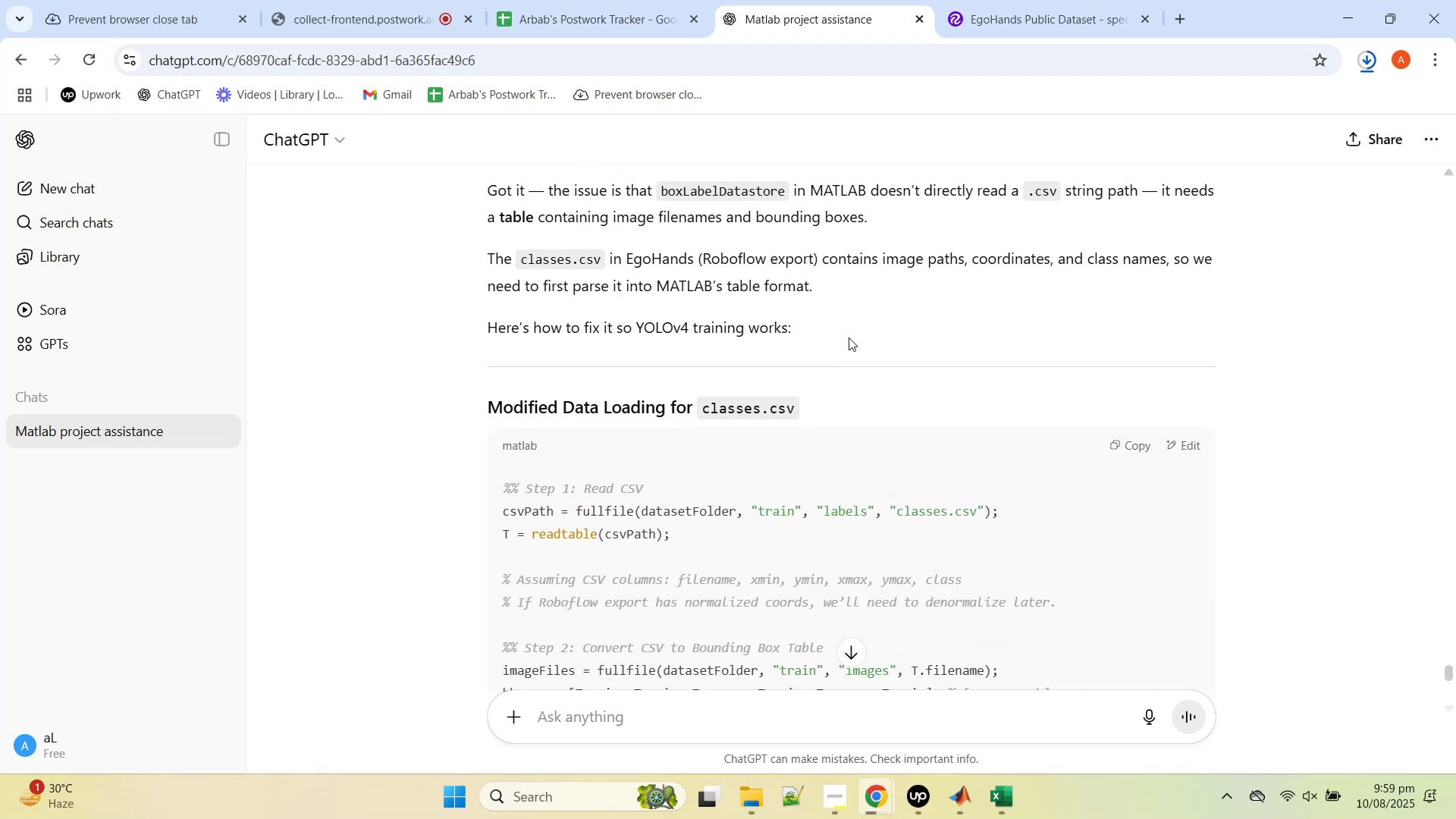 
scroll: coordinate [850, 344], scroll_direction: down, amount: 2.0
 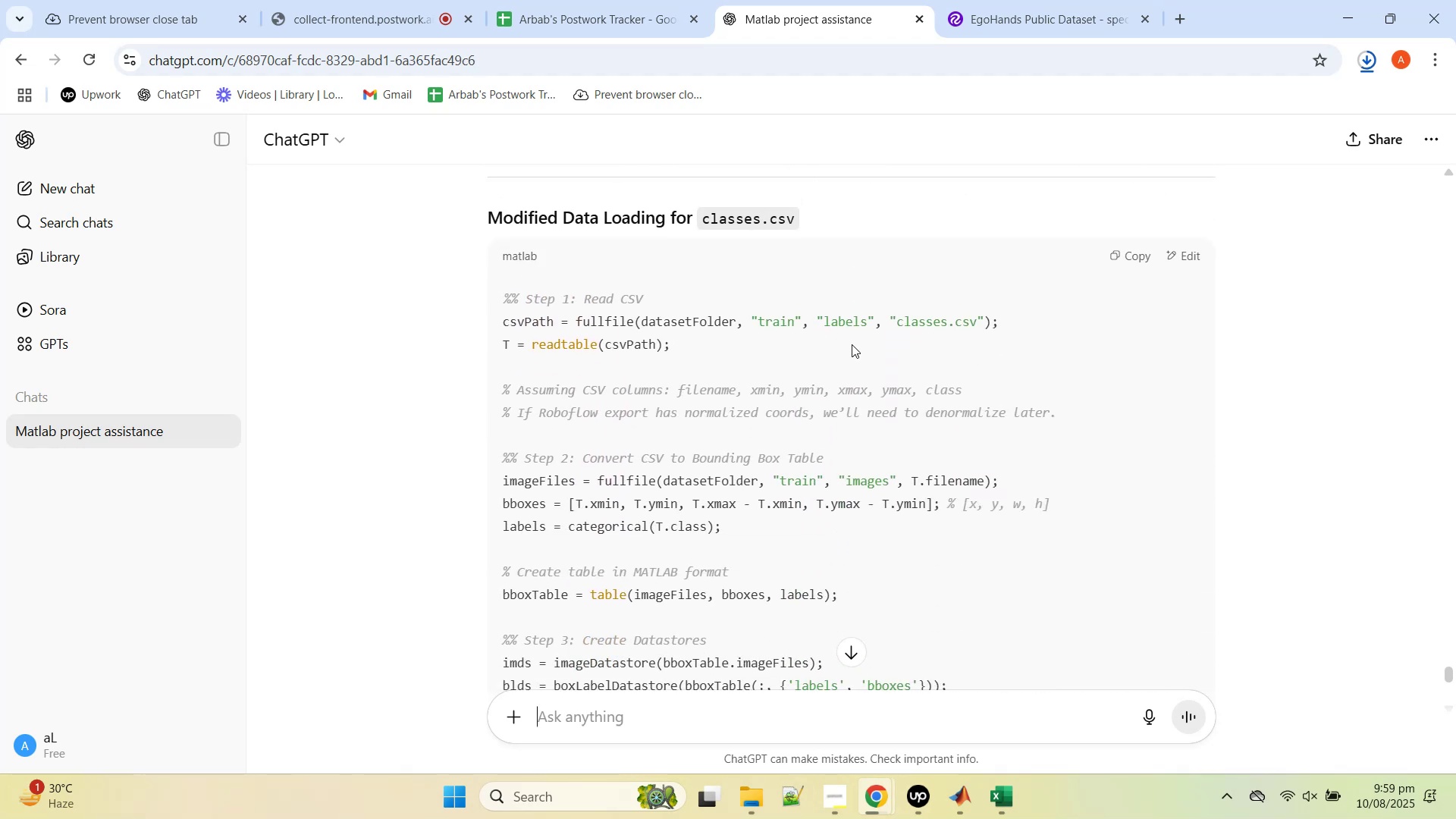 
wait(10.69)
 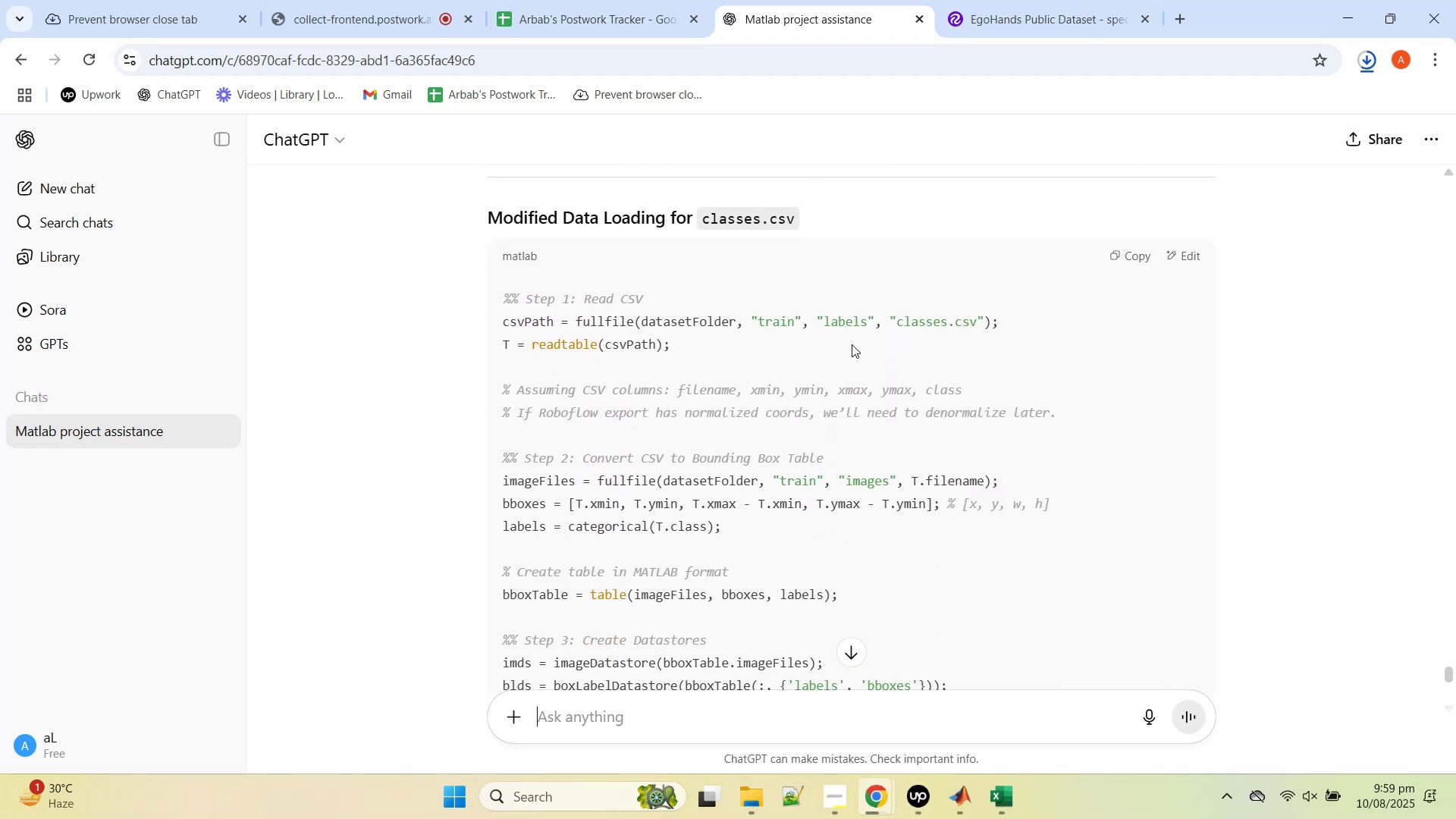 
left_click([1010, 0])
 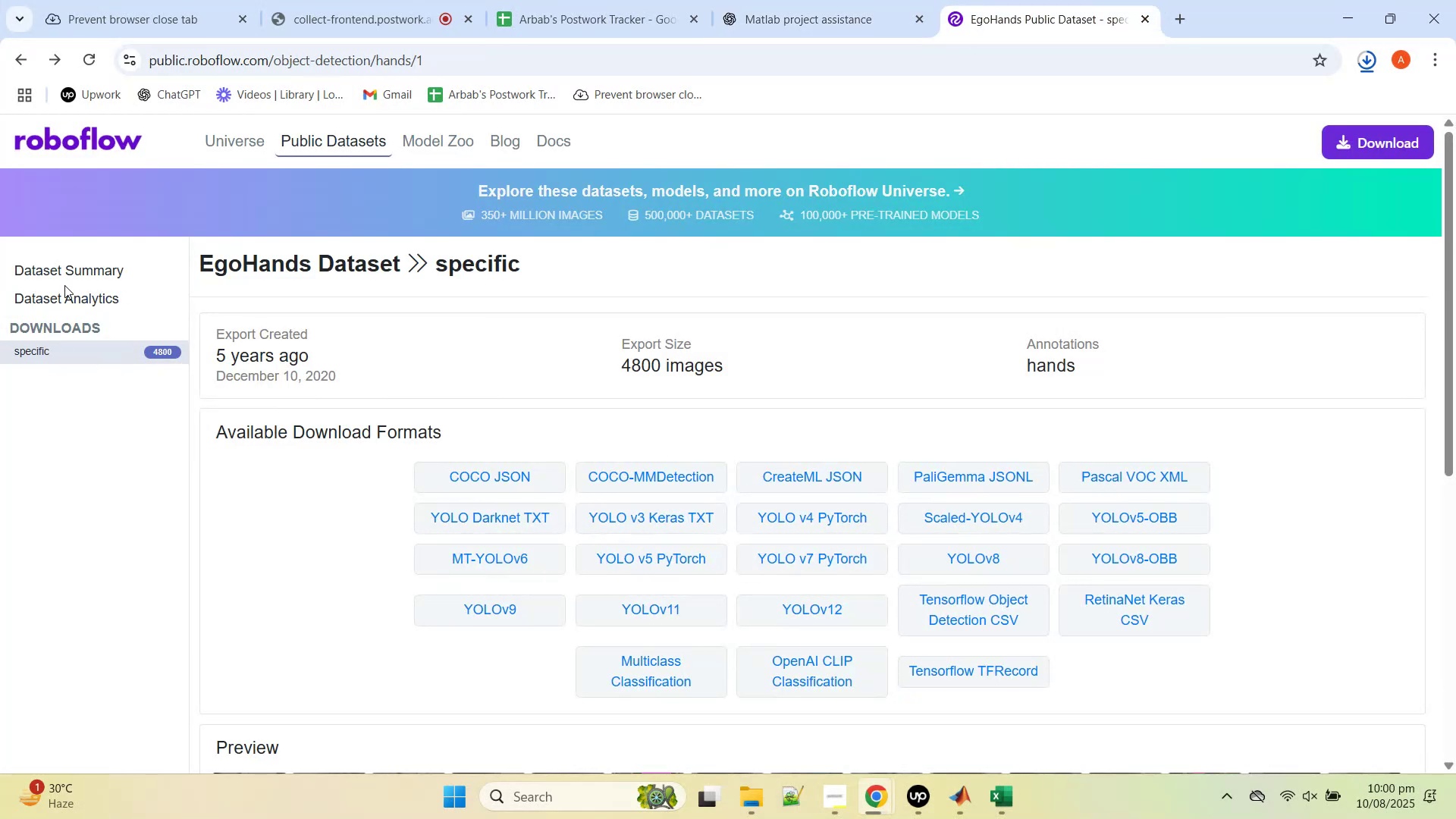 
left_click([67, 273])
 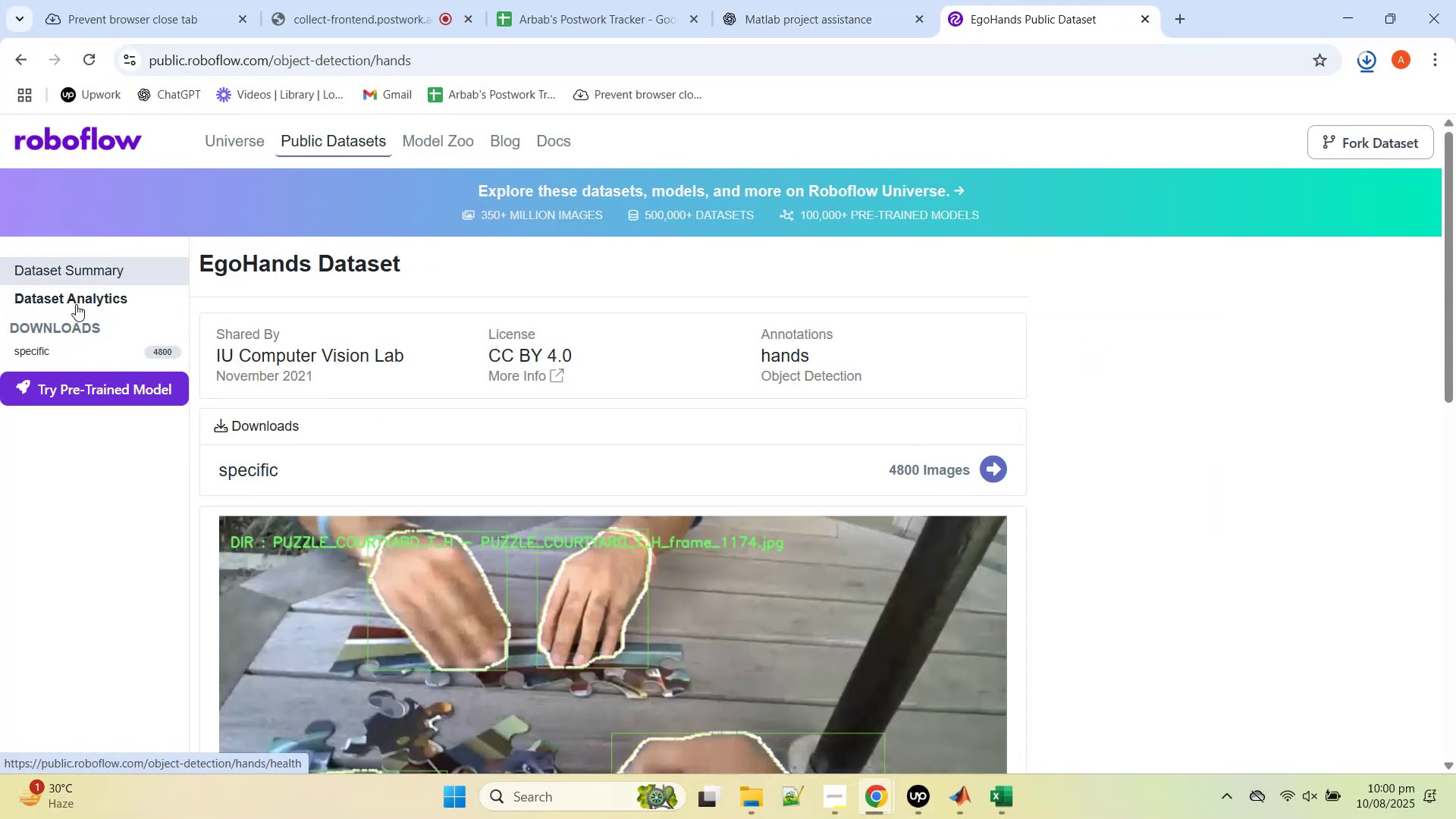 
wait(6.83)
 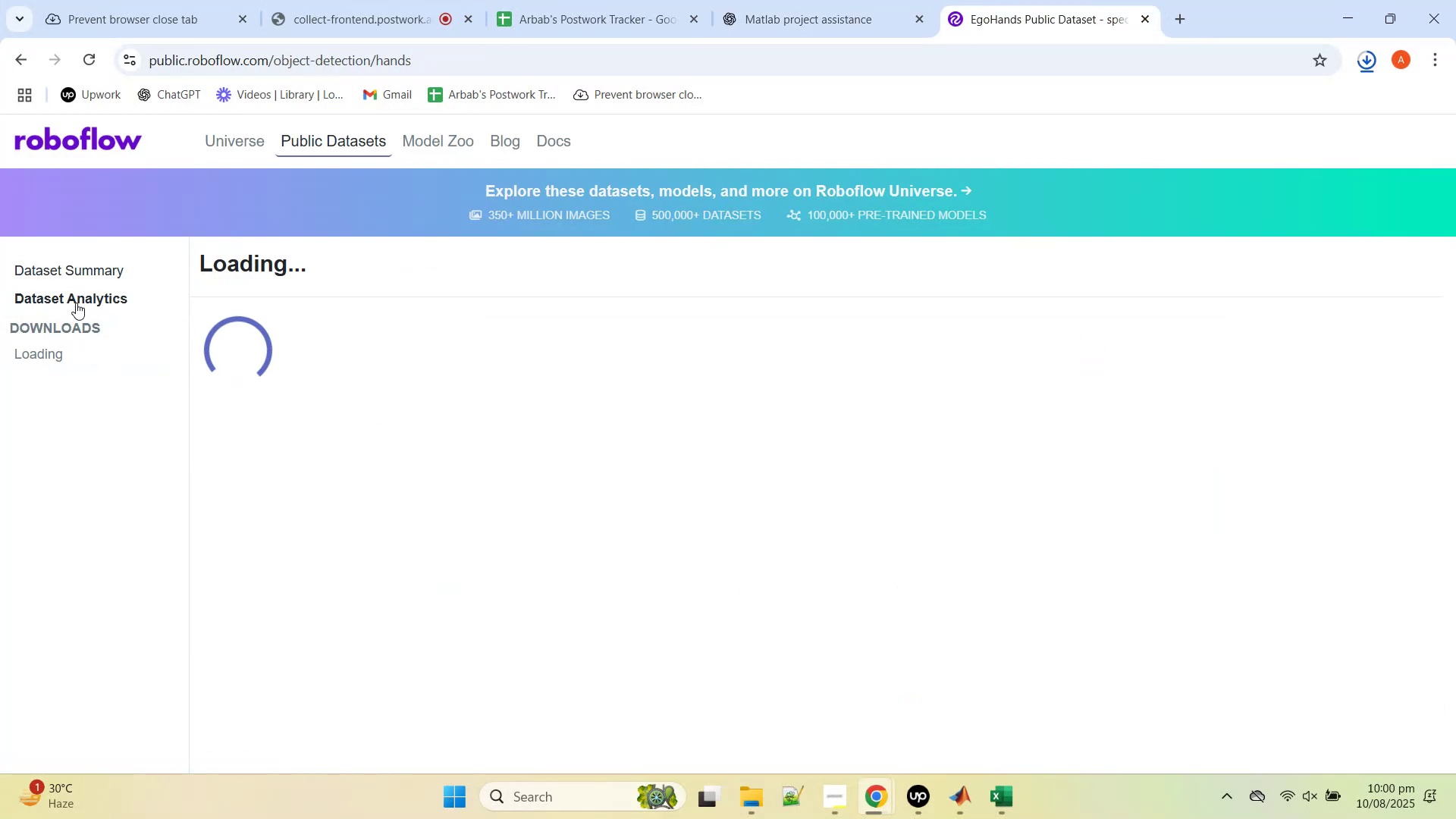 
left_click([243, 471])
 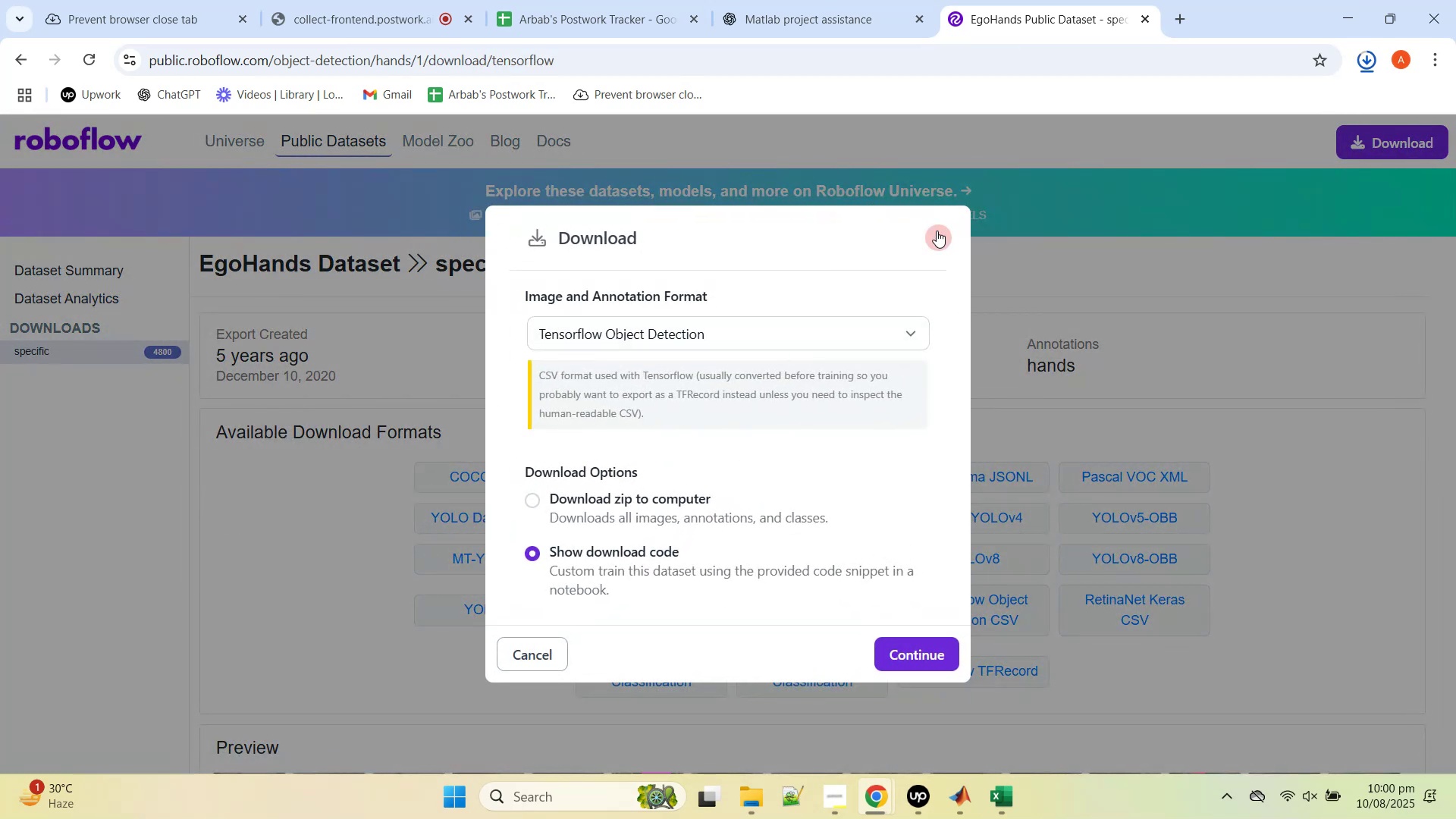 
wait(6.21)
 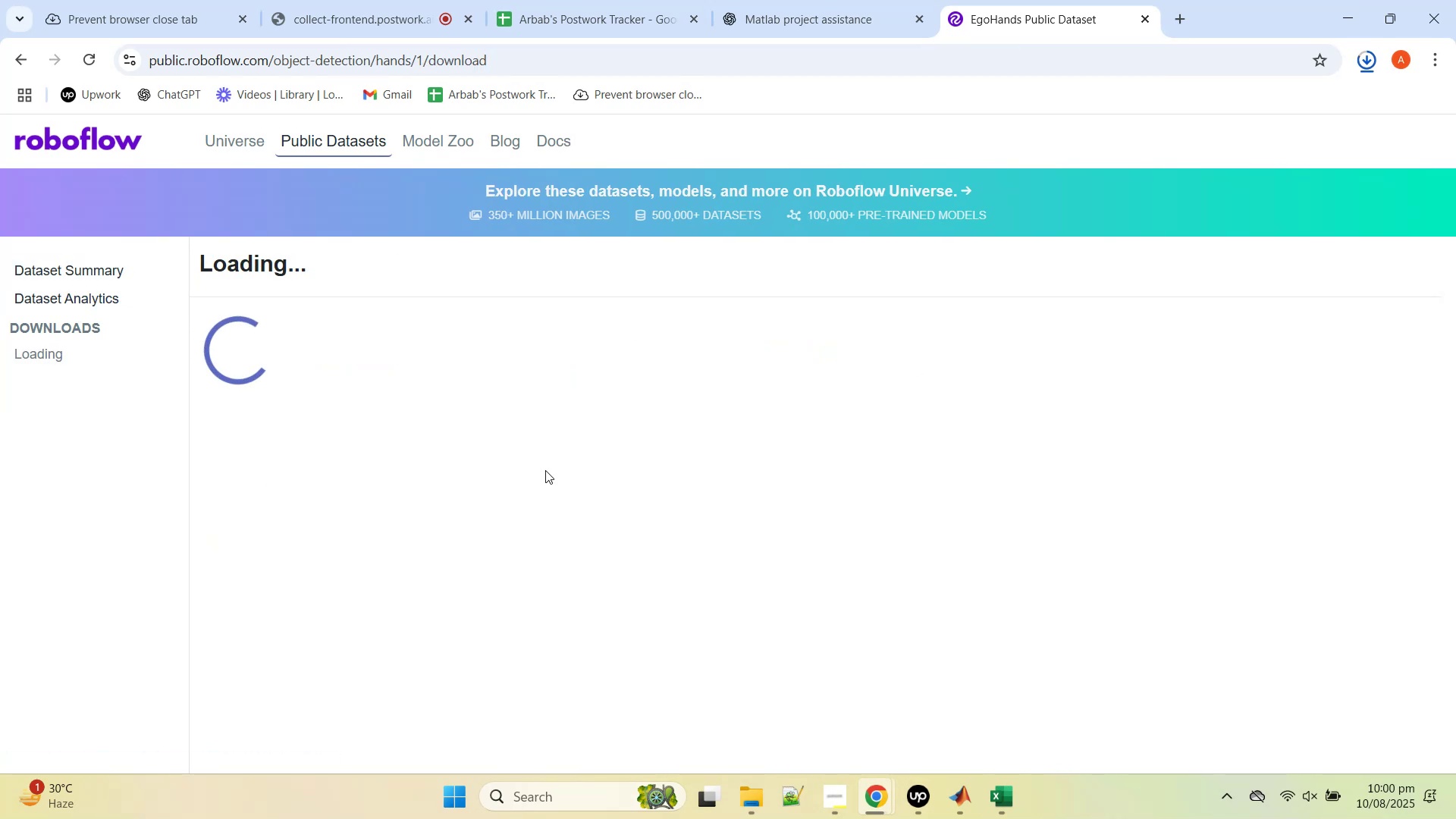 
left_click([937, 231])
 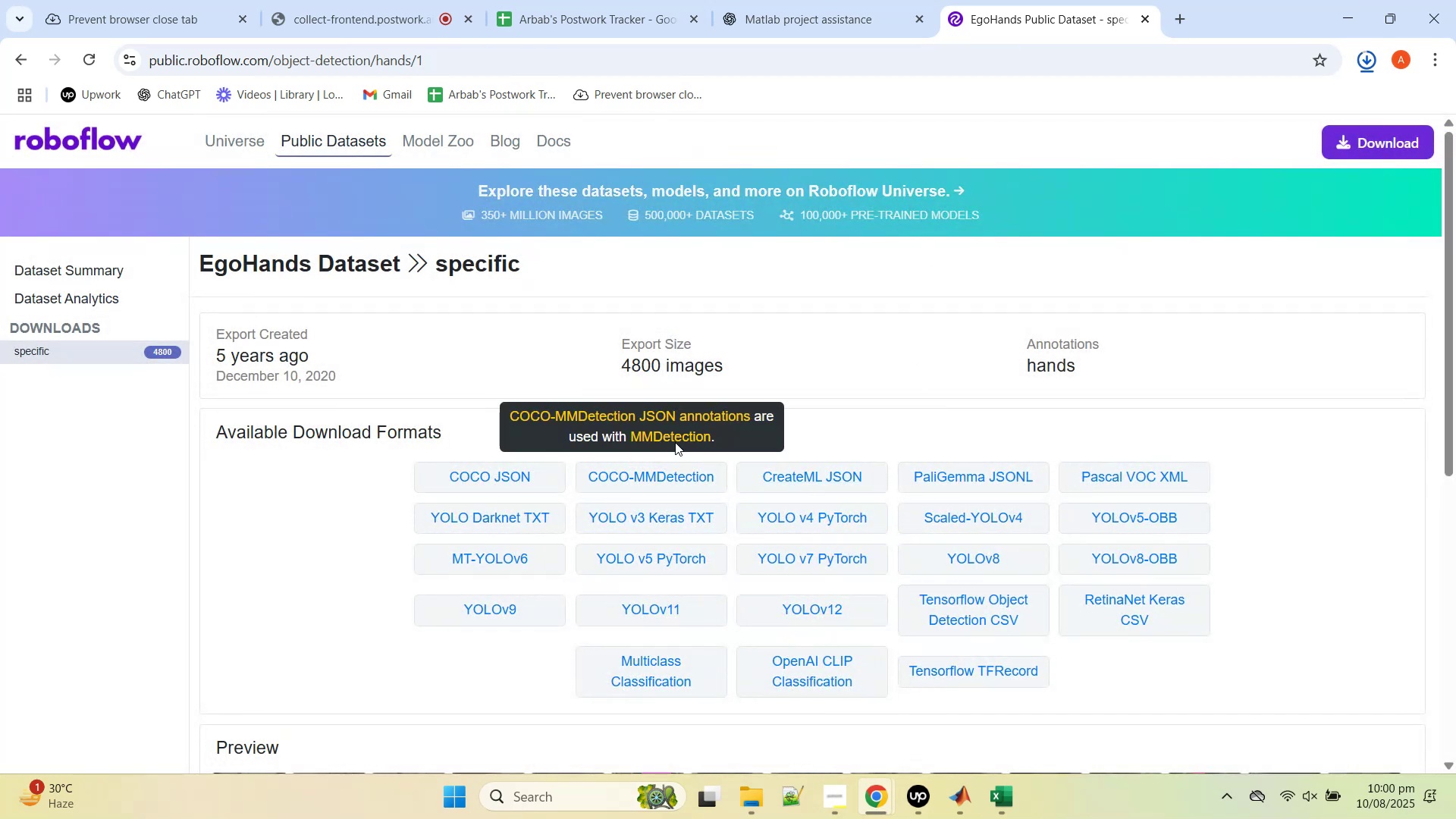 
scroll: coordinate [421, 528], scroll_direction: down, amount: 8.0
 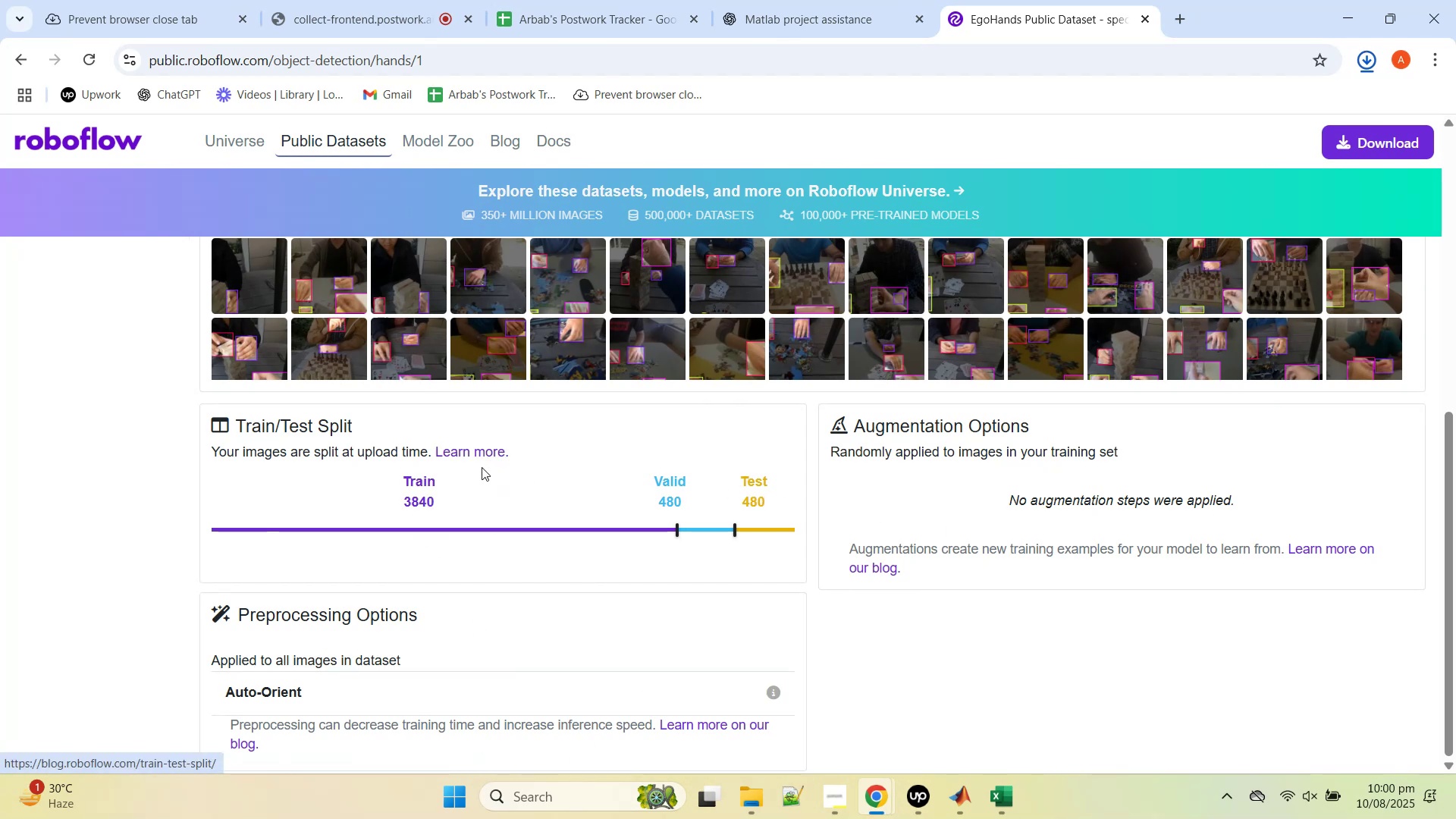 
wait(5.95)
 